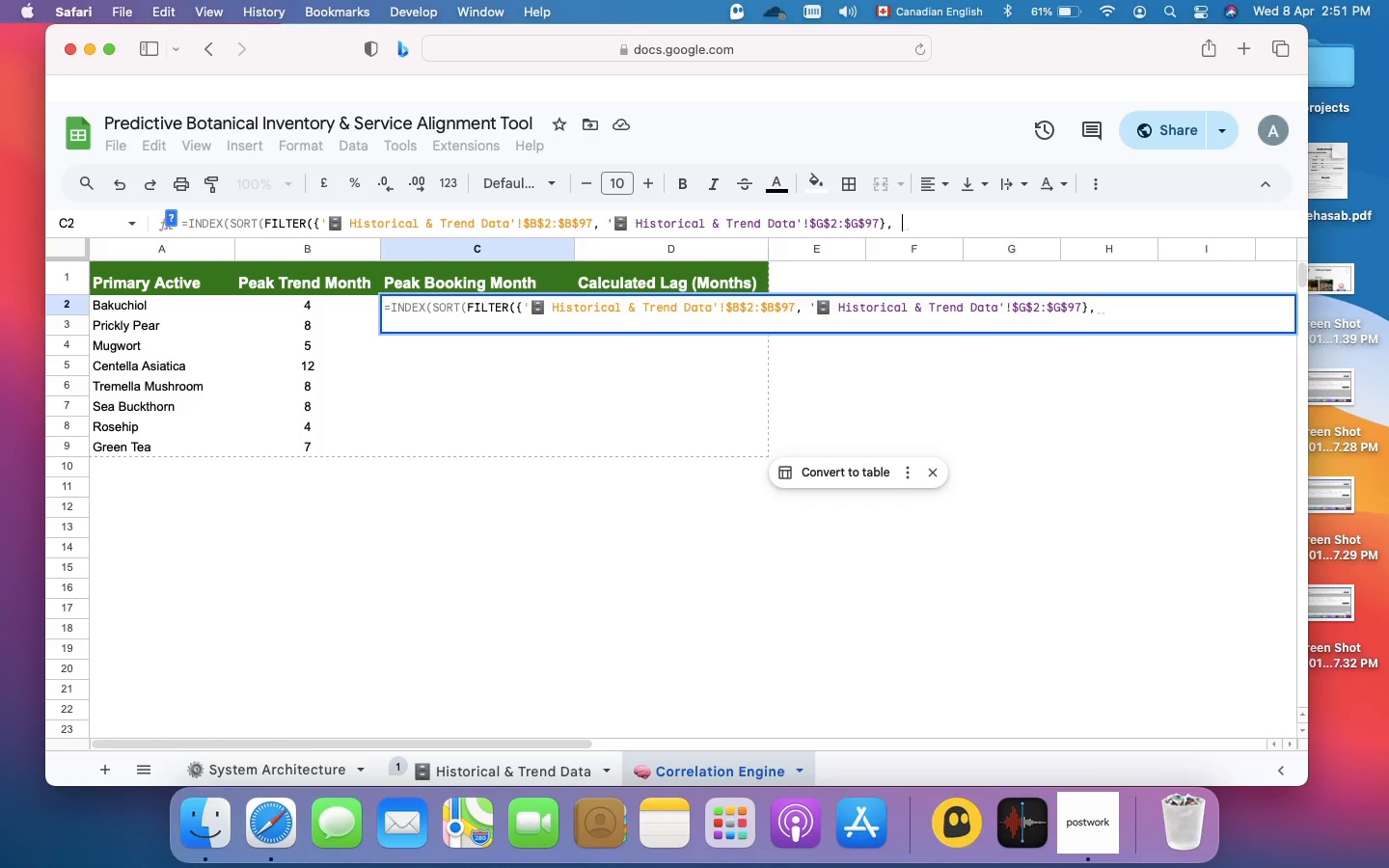 
key(Space)
 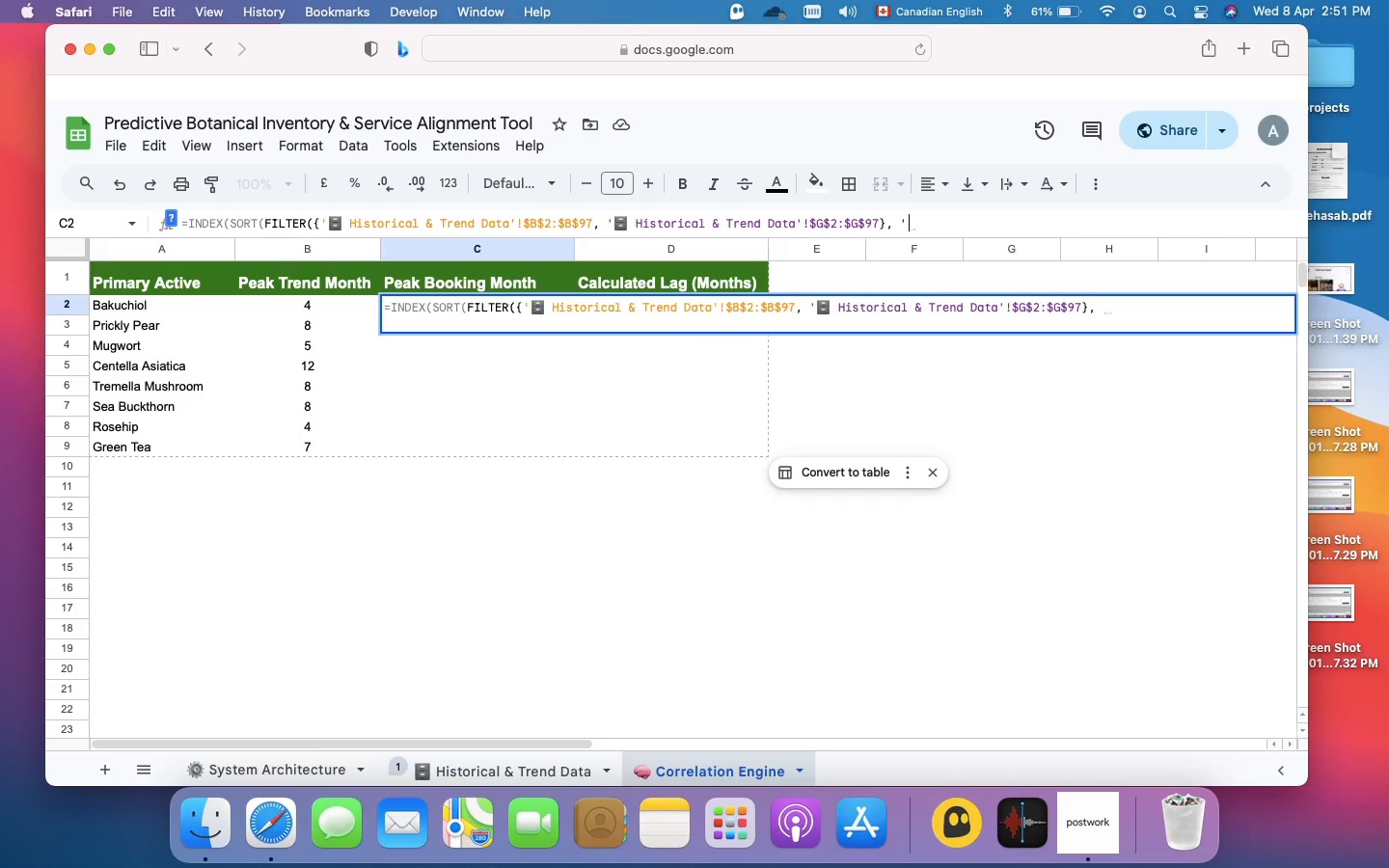 
key(Quote)
 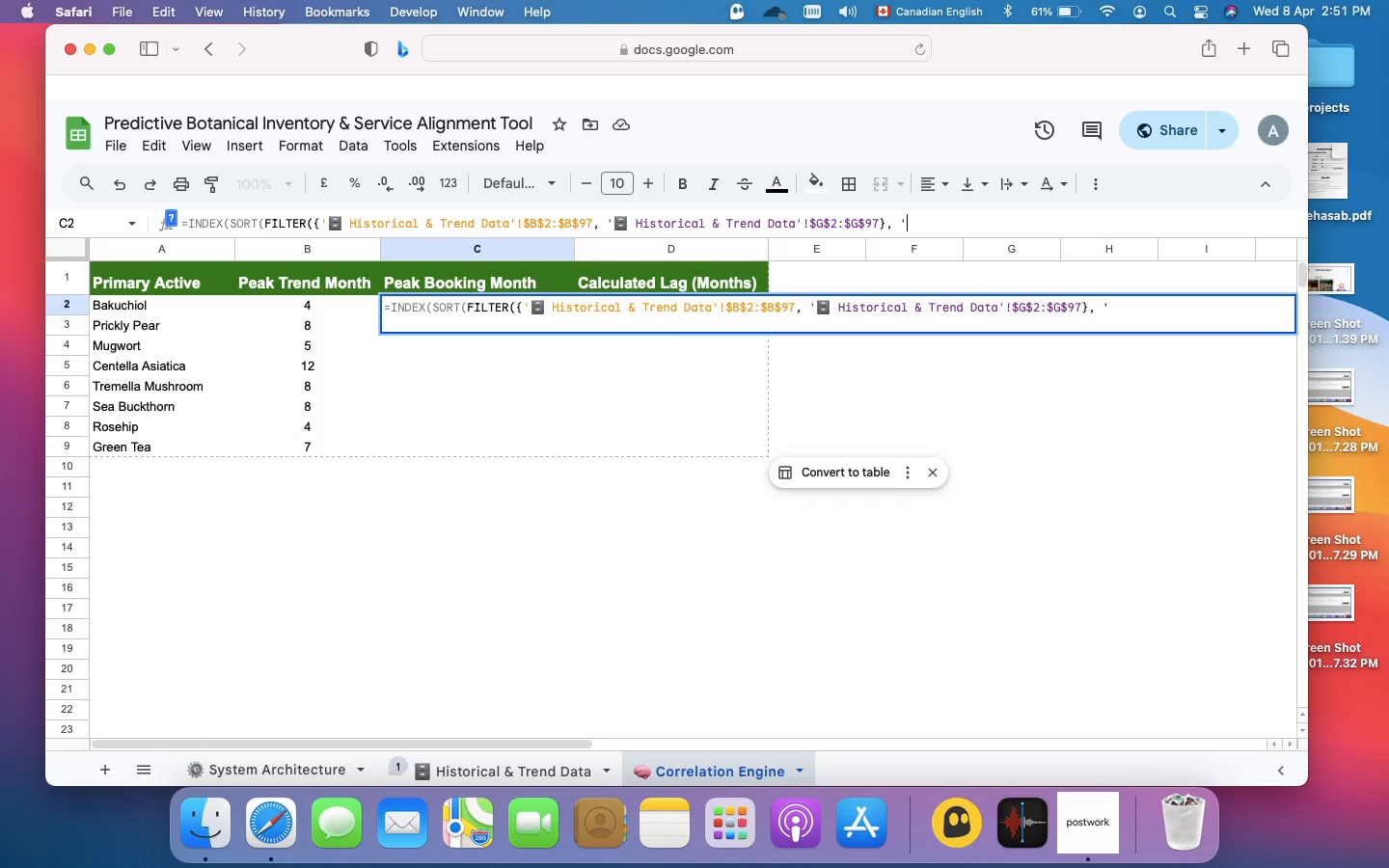 
key(Meta+V)
 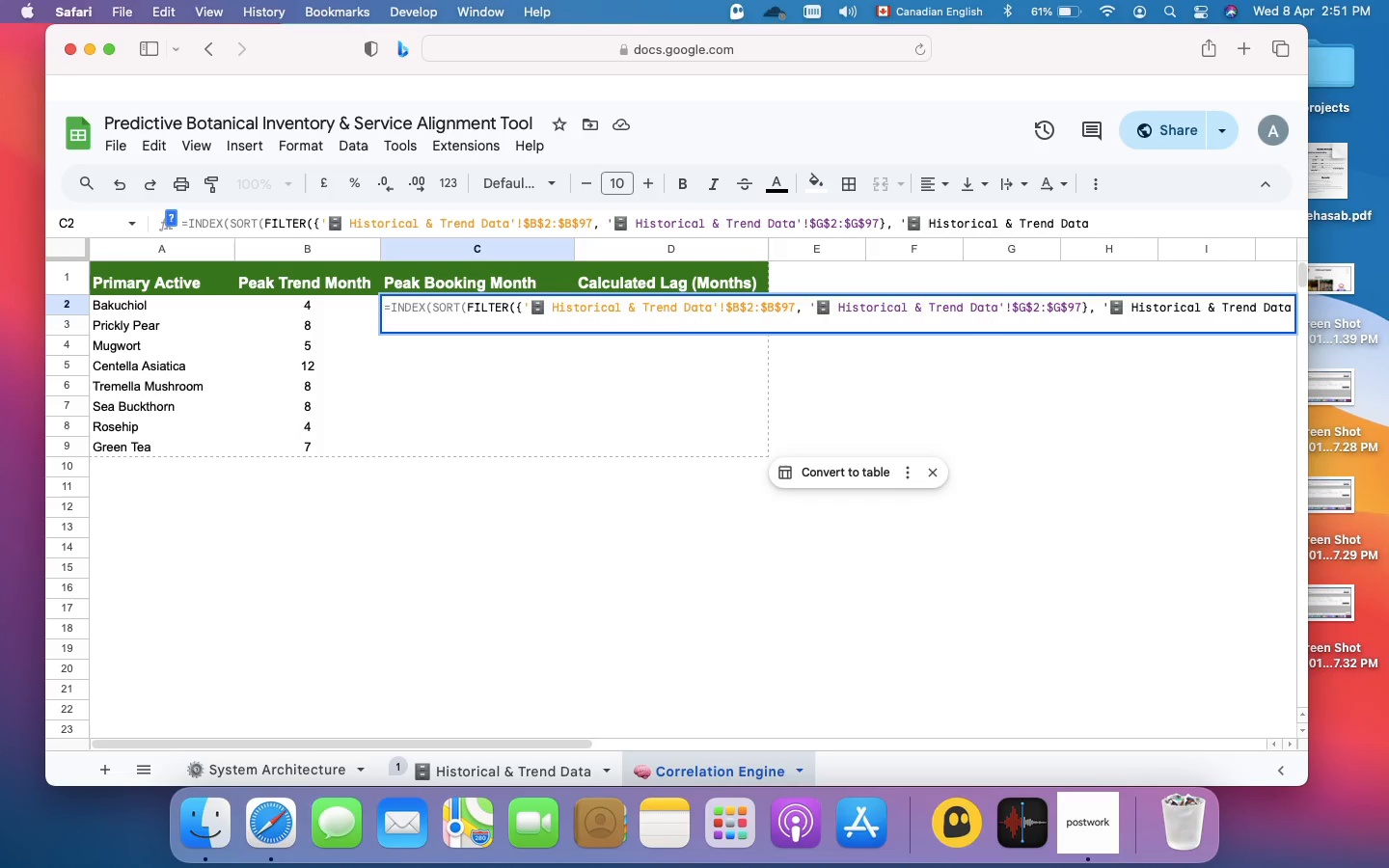 
key(Quote)
 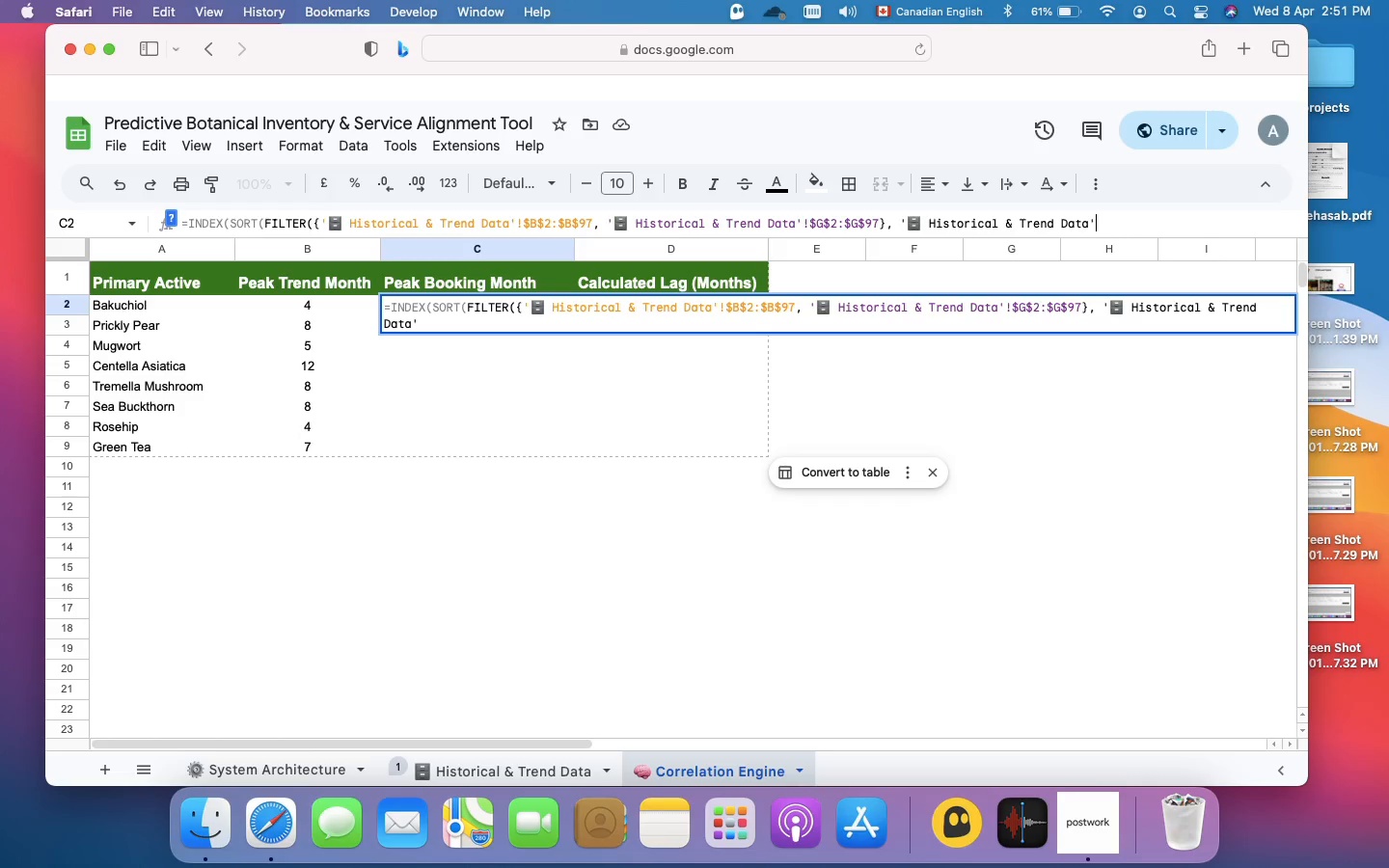 
key(Shift+1)
 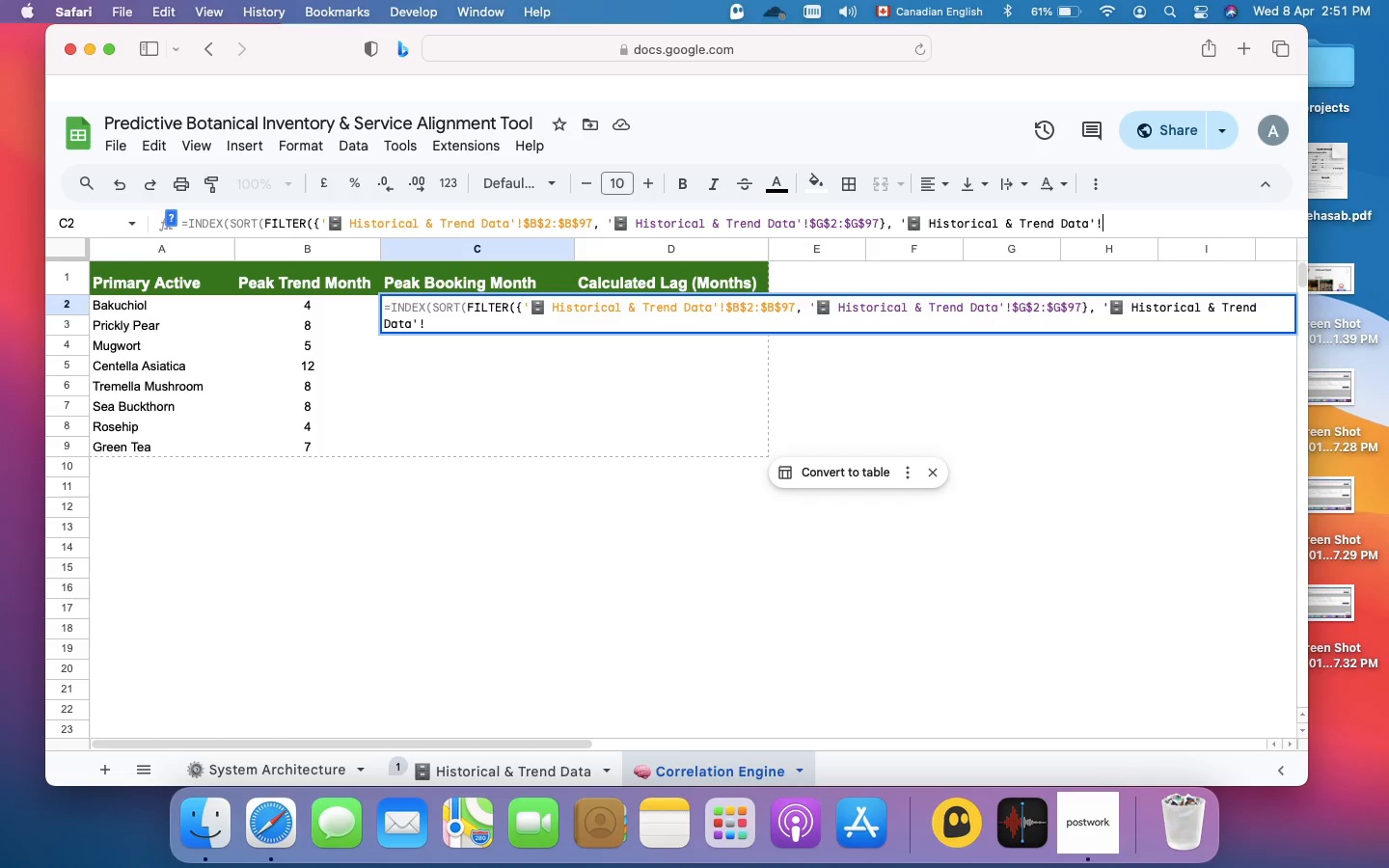 
wait(6.28)
 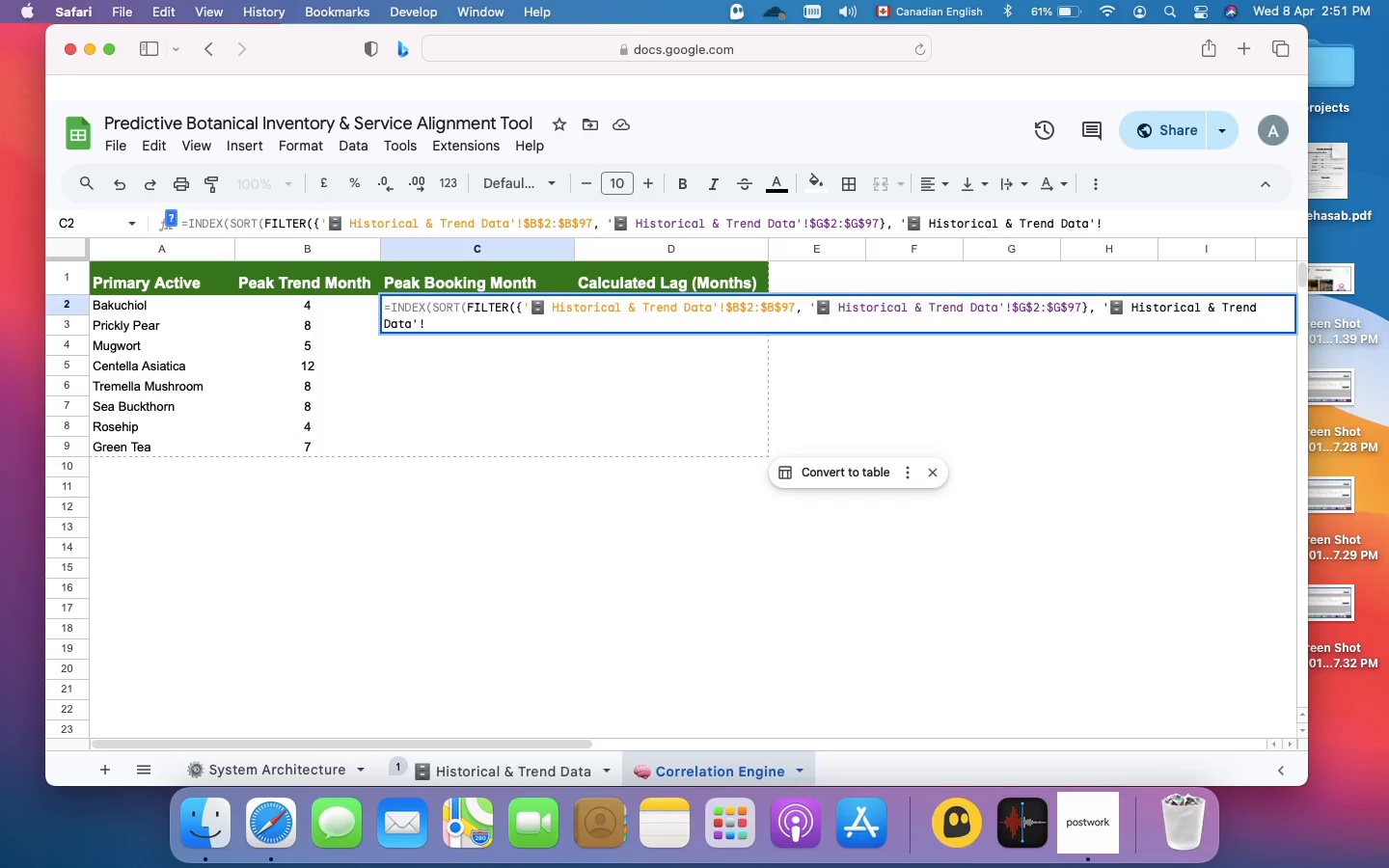 
type($E:)
key(Backspace)
type($2:$E$97)
 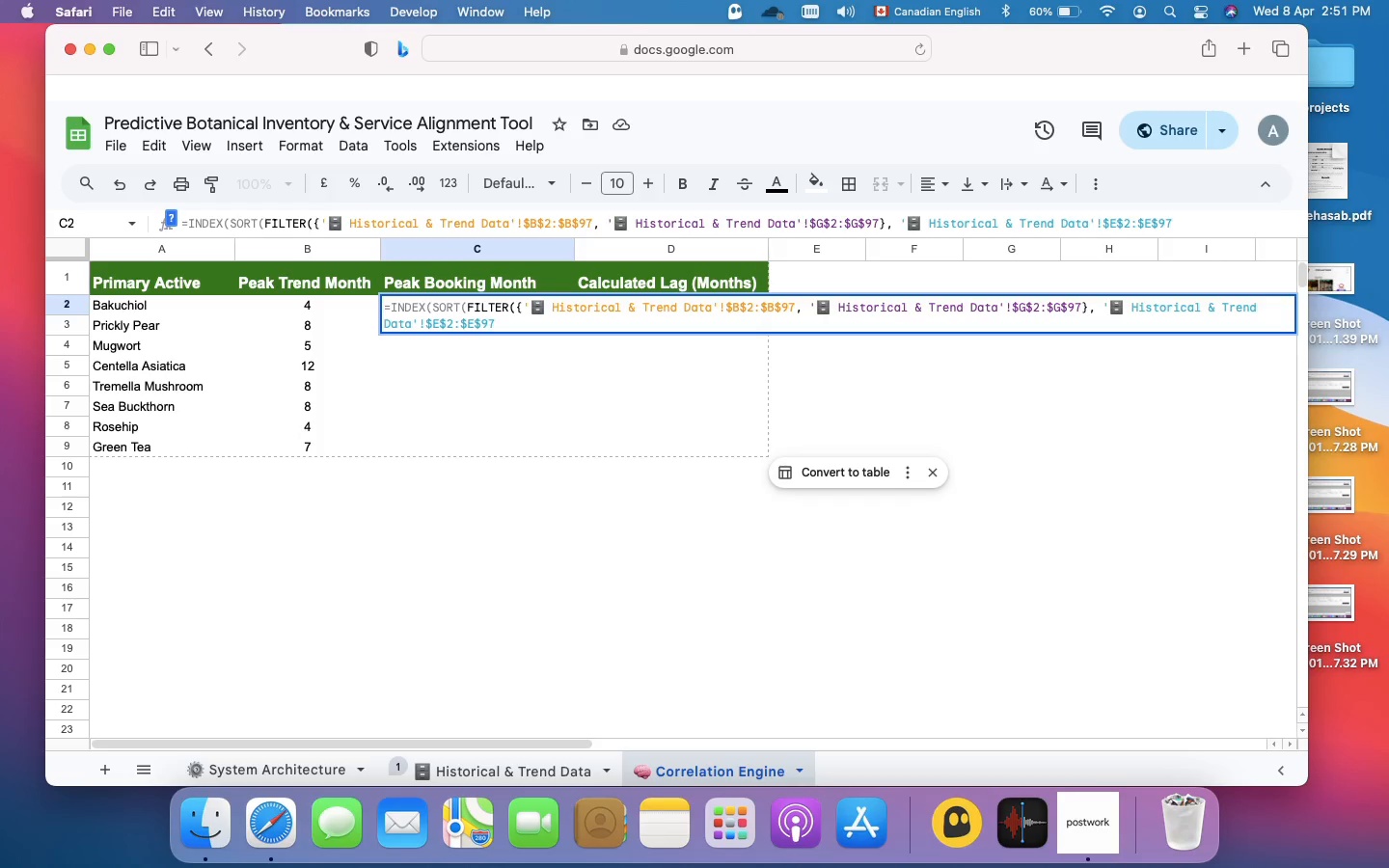 
wait(8.5)
 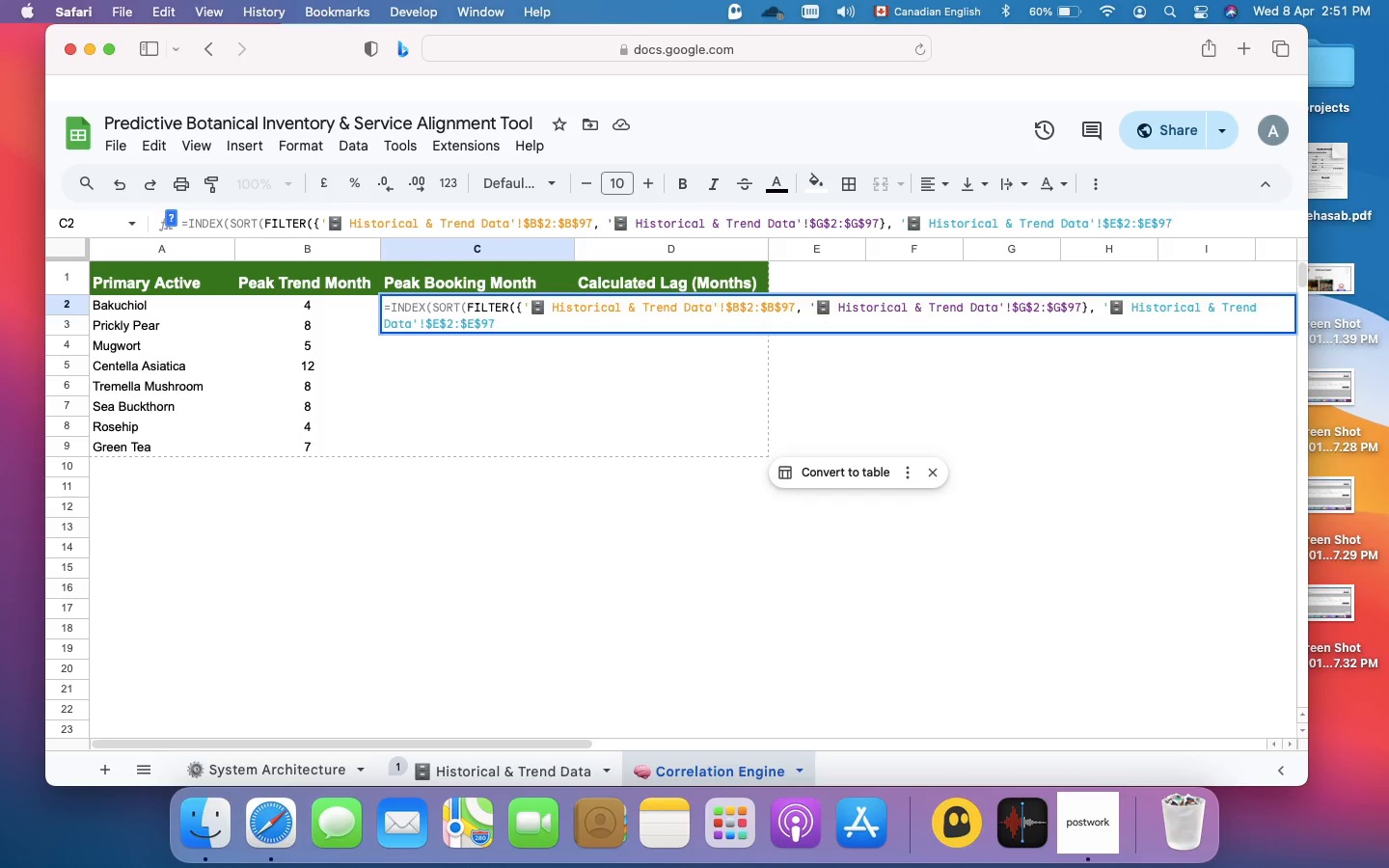 
type(=A2), 2, FALSE), 1, 1))
 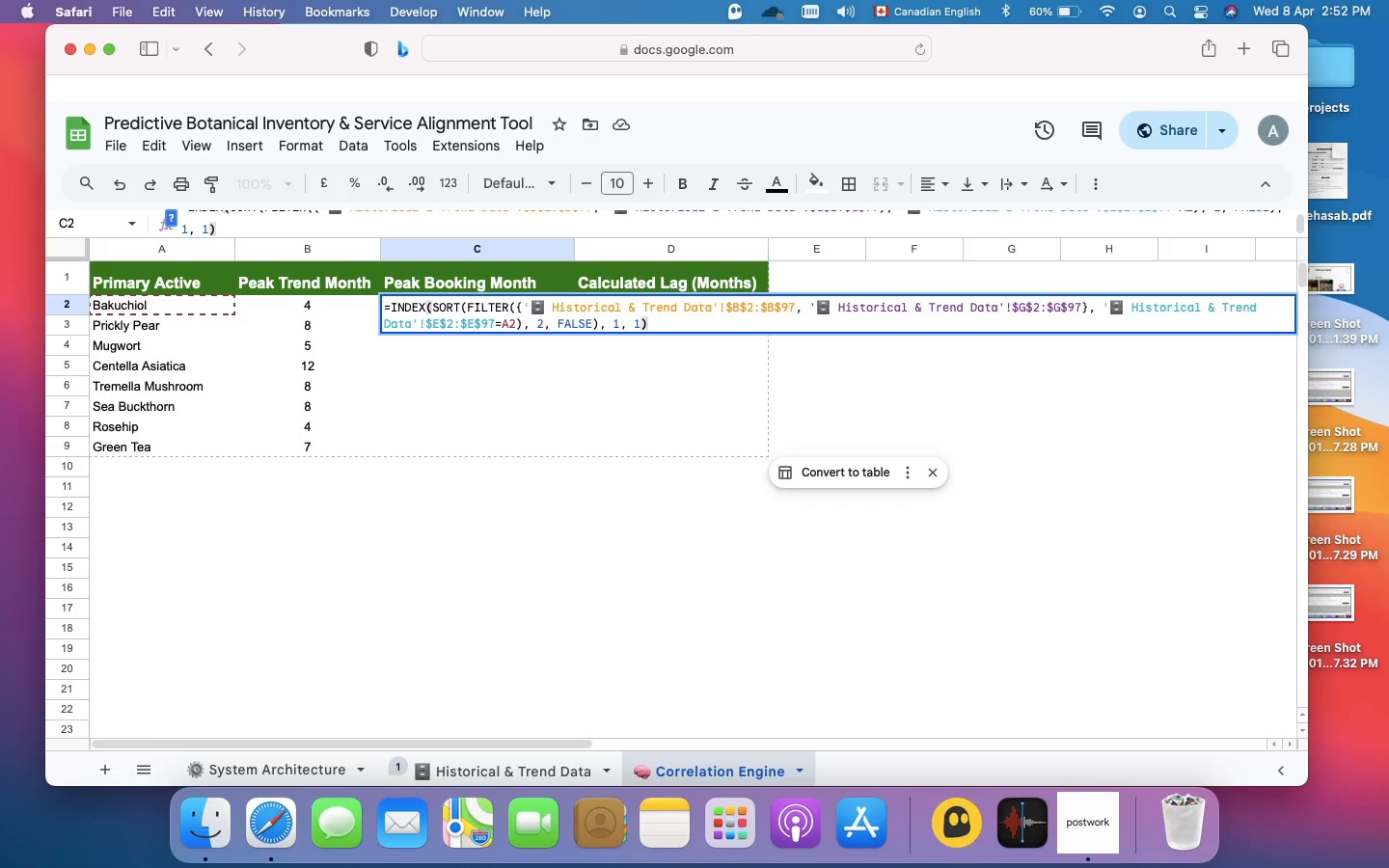 
key(Enter)
 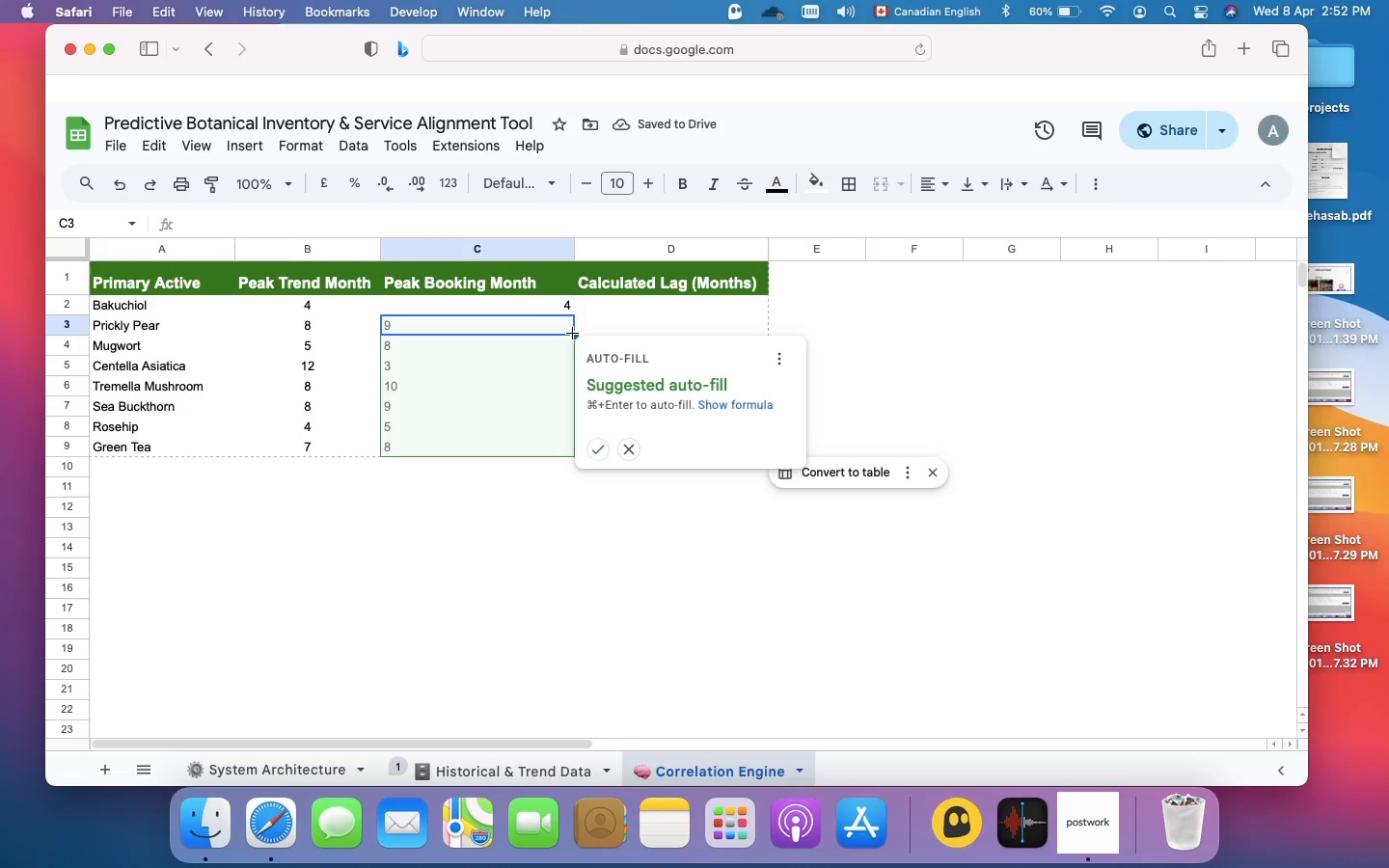 
wait(6.98)
 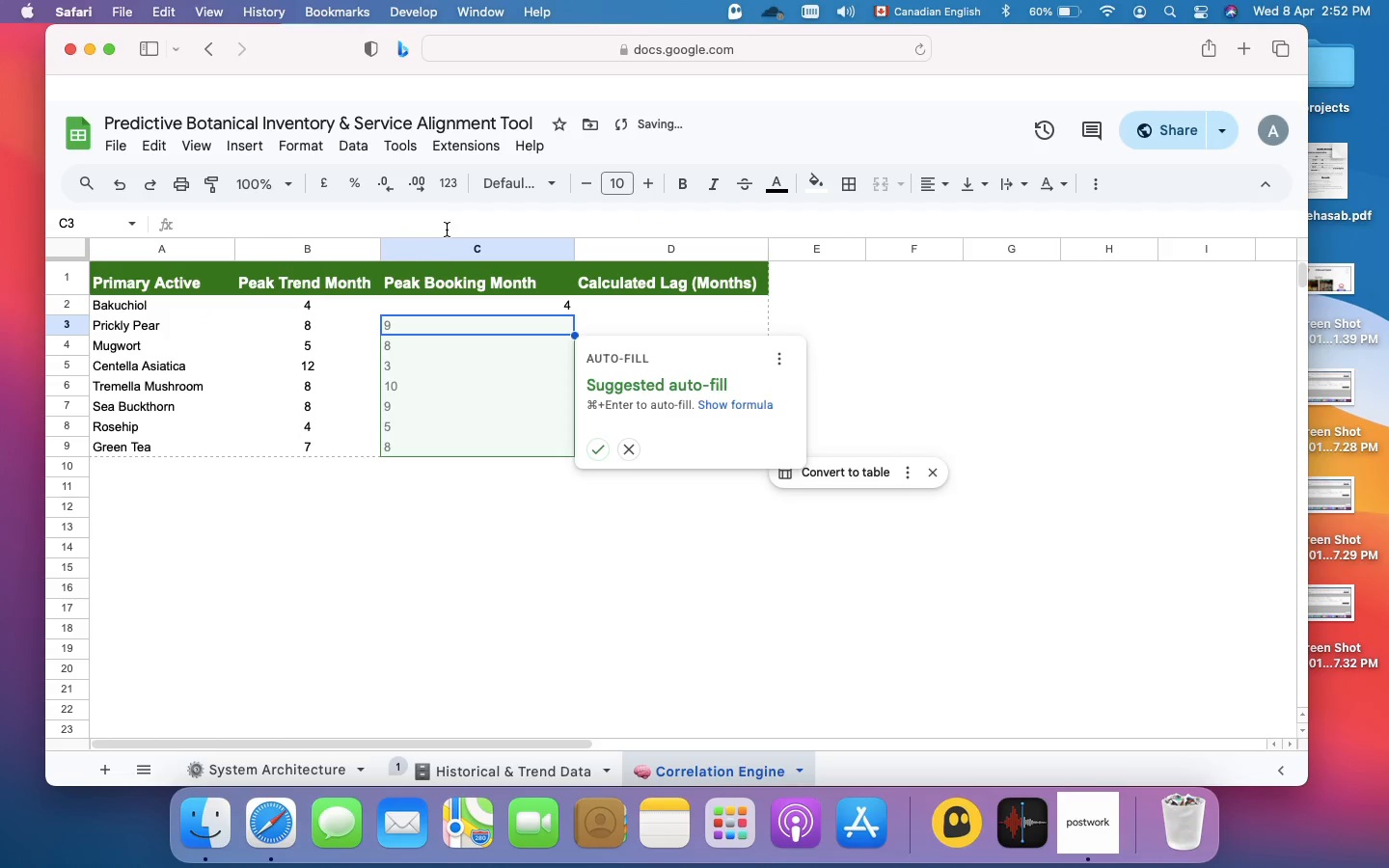 
left_click_drag(start_coordinate=[575, 336], to_coordinate=[572, 446])
 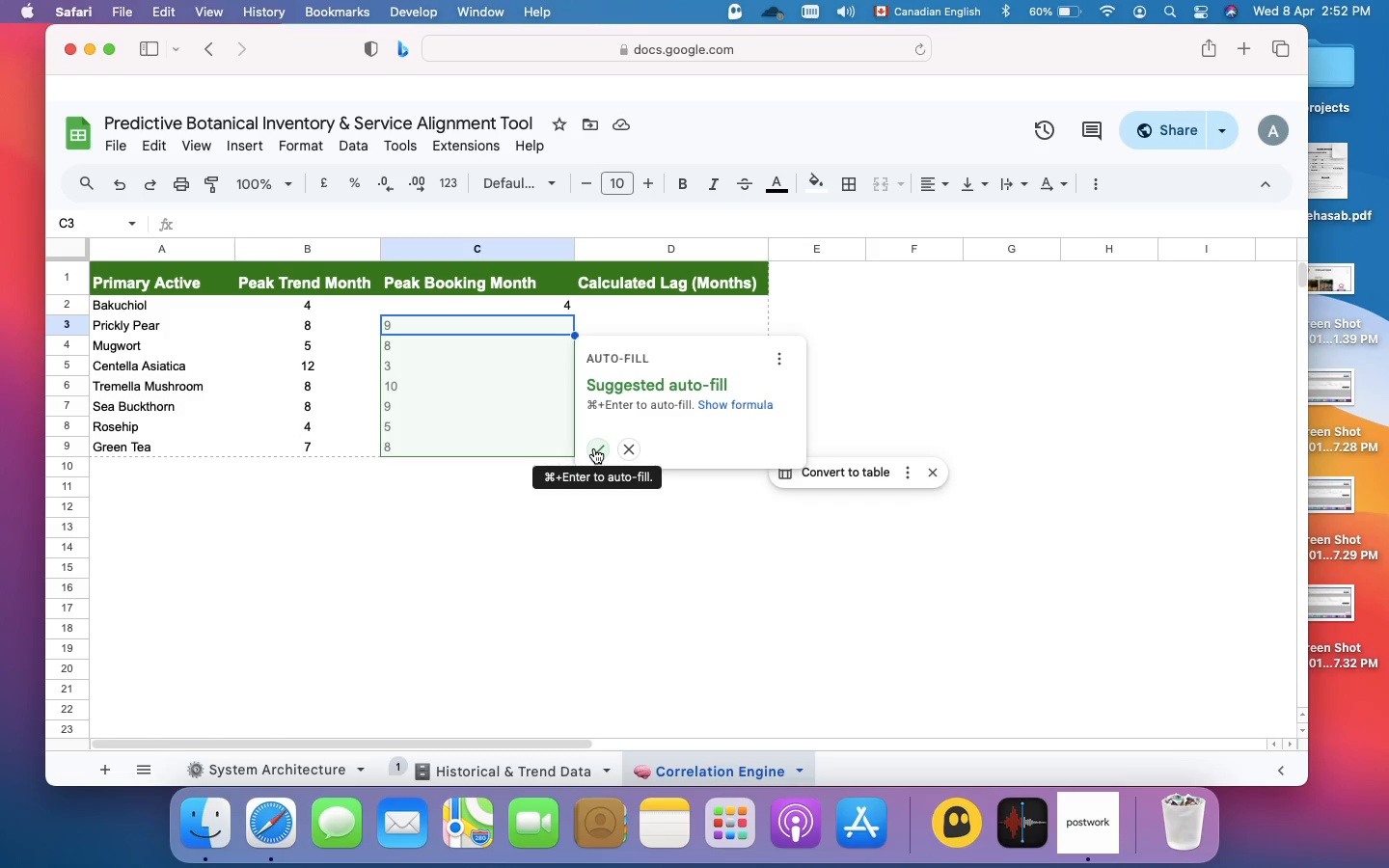 
double_click([594, 448])
 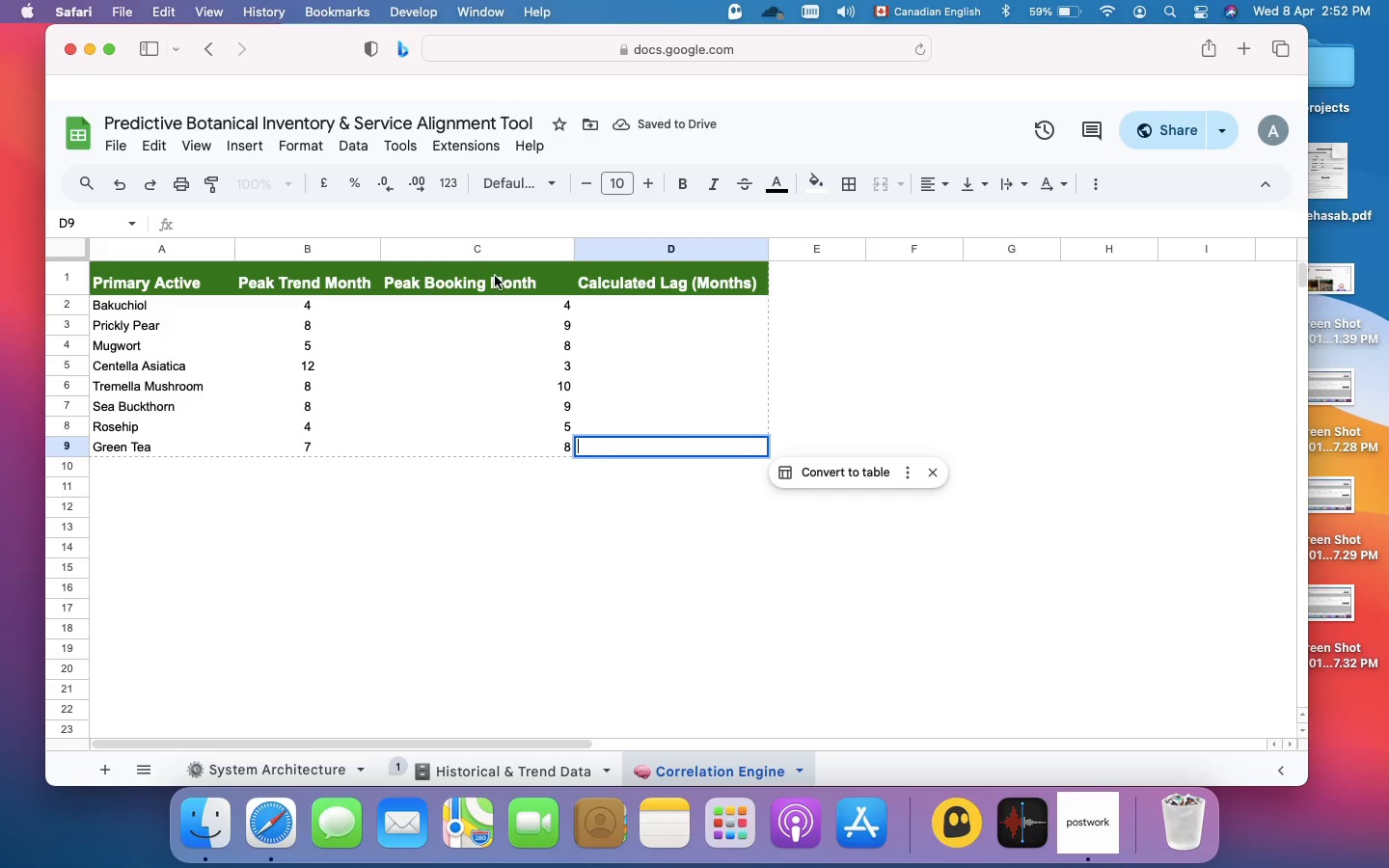 
left_click([494, 276])
 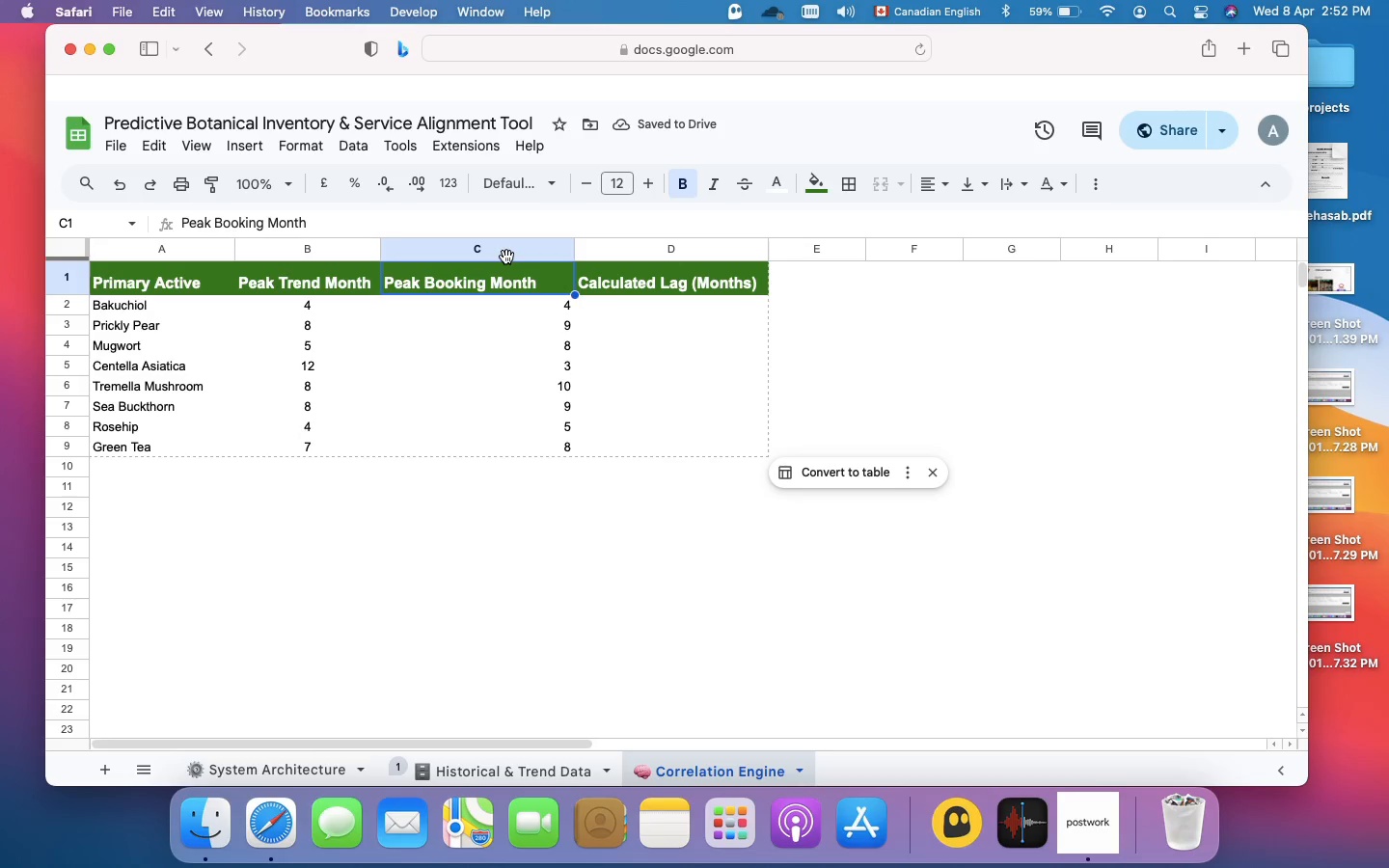 
left_click([506, 257])
 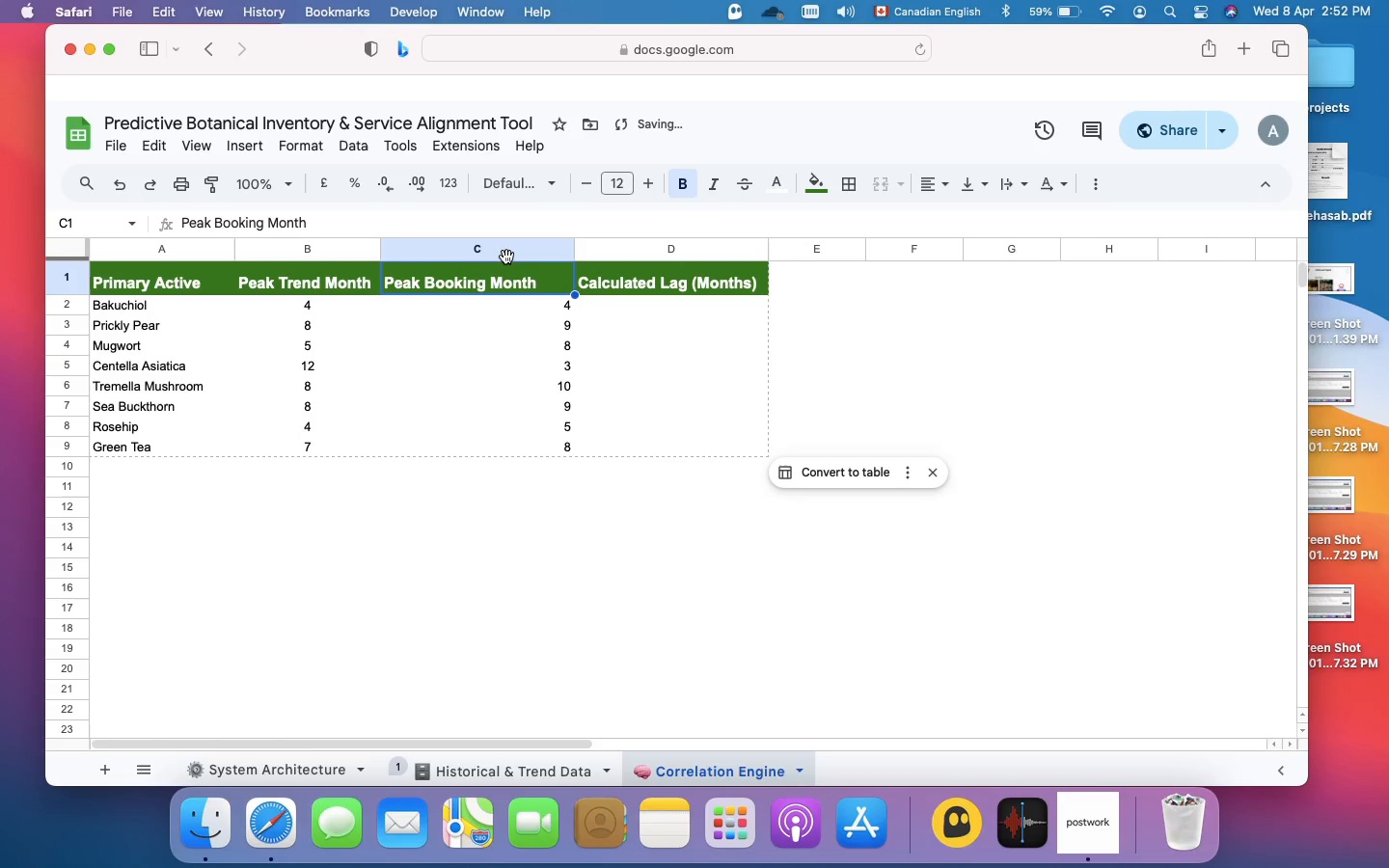 
left_click([506, 257])
 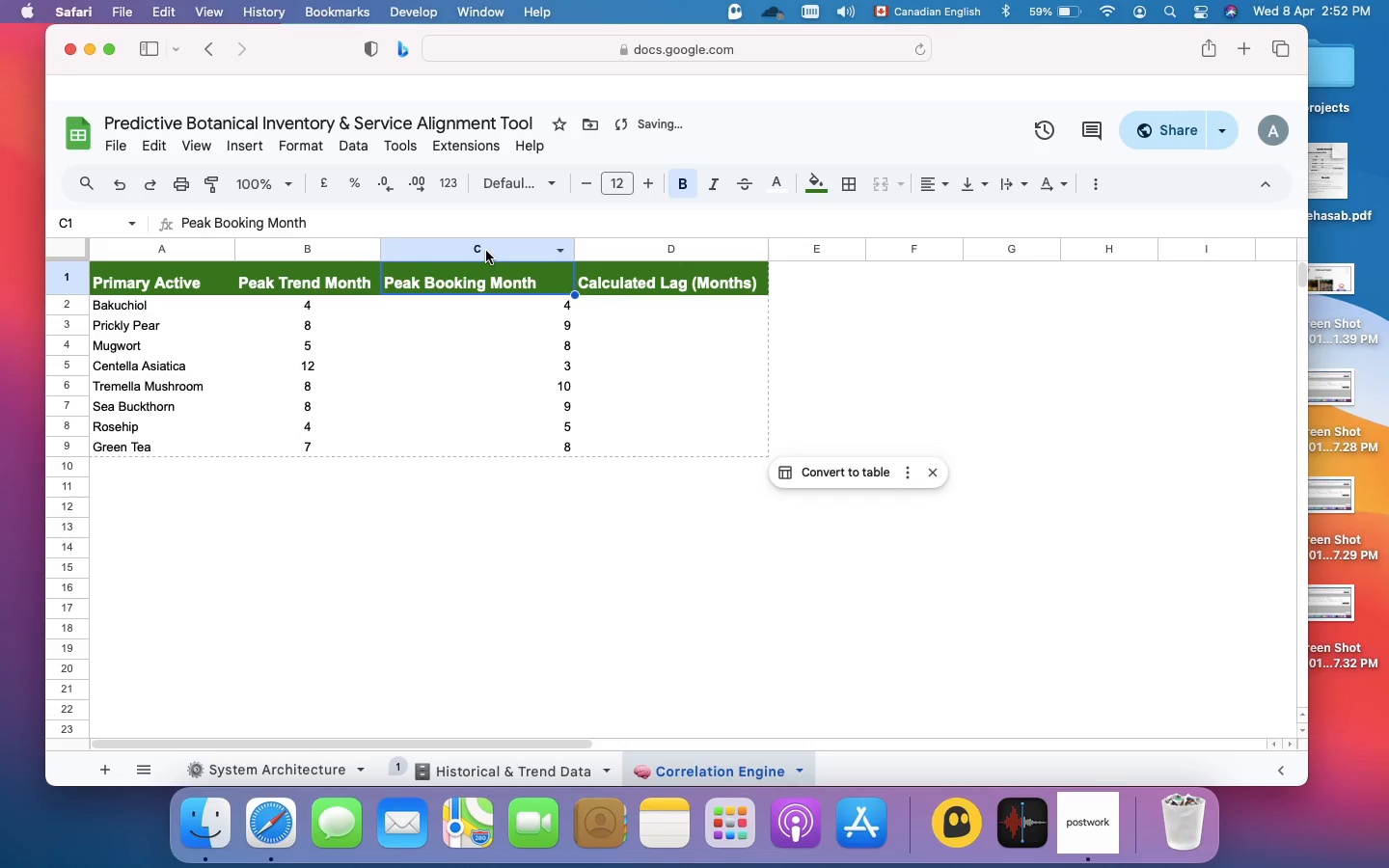 
left_click([486, 251])
 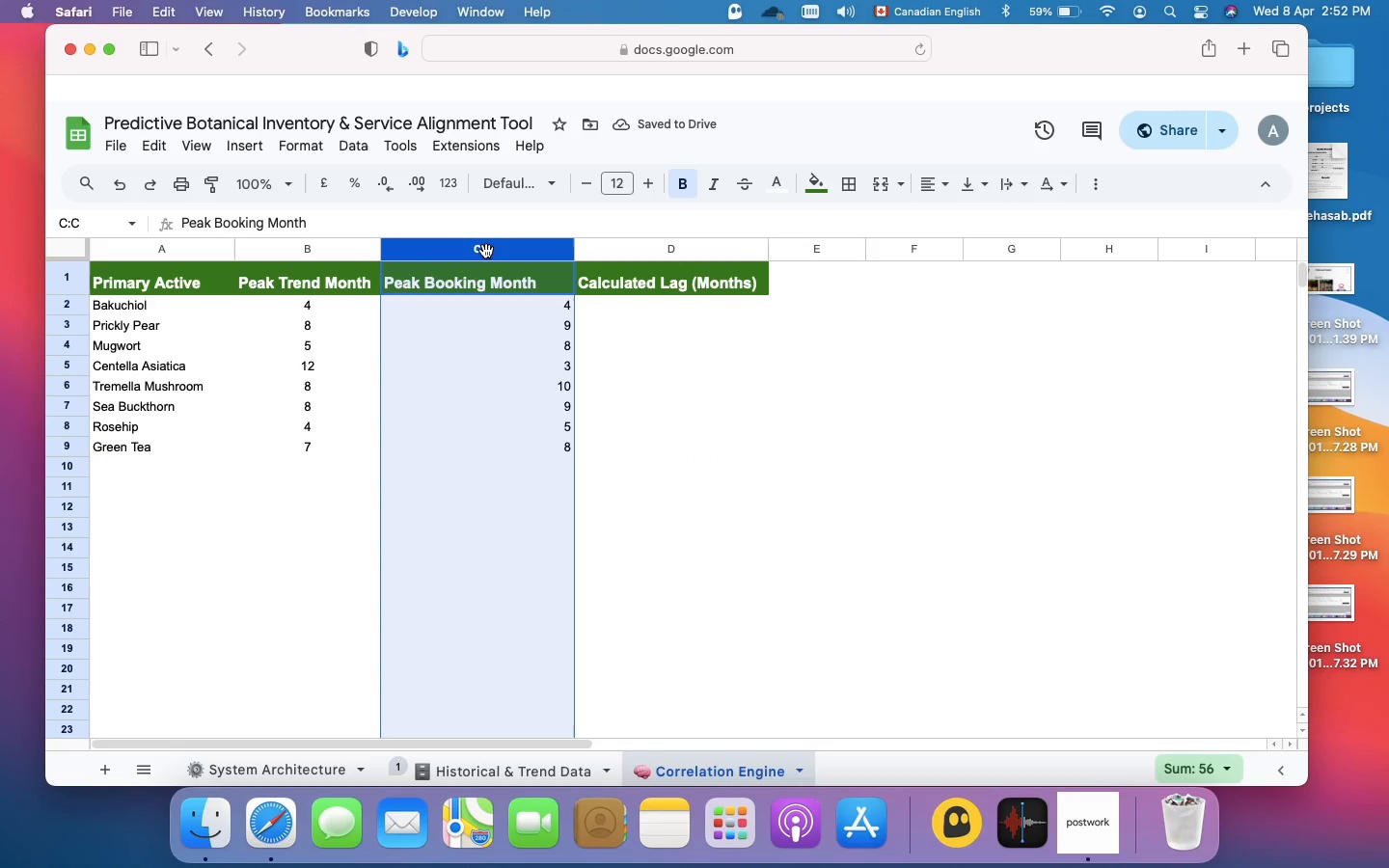 
right_click([486, 251])
 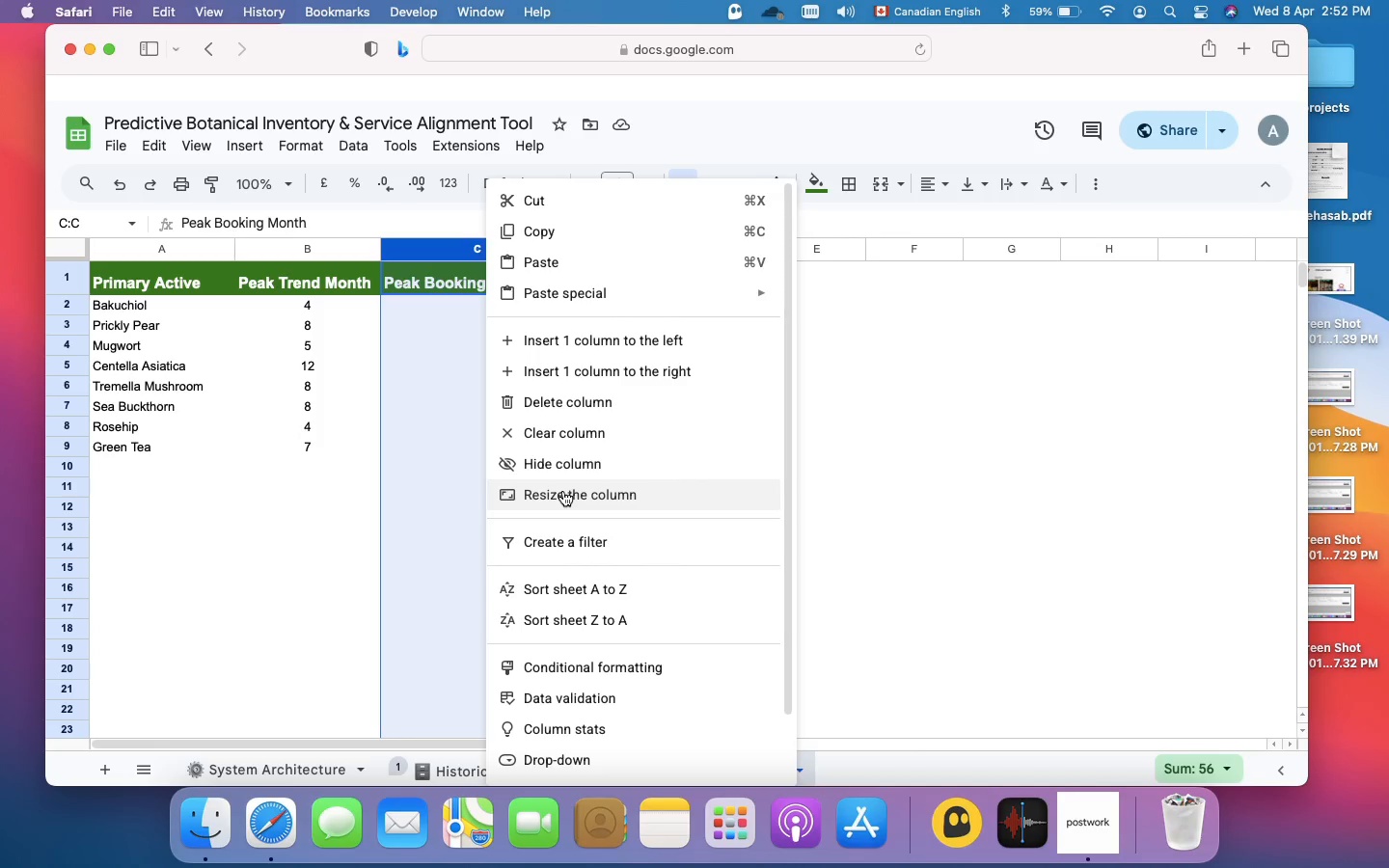 
wait(5.28)
 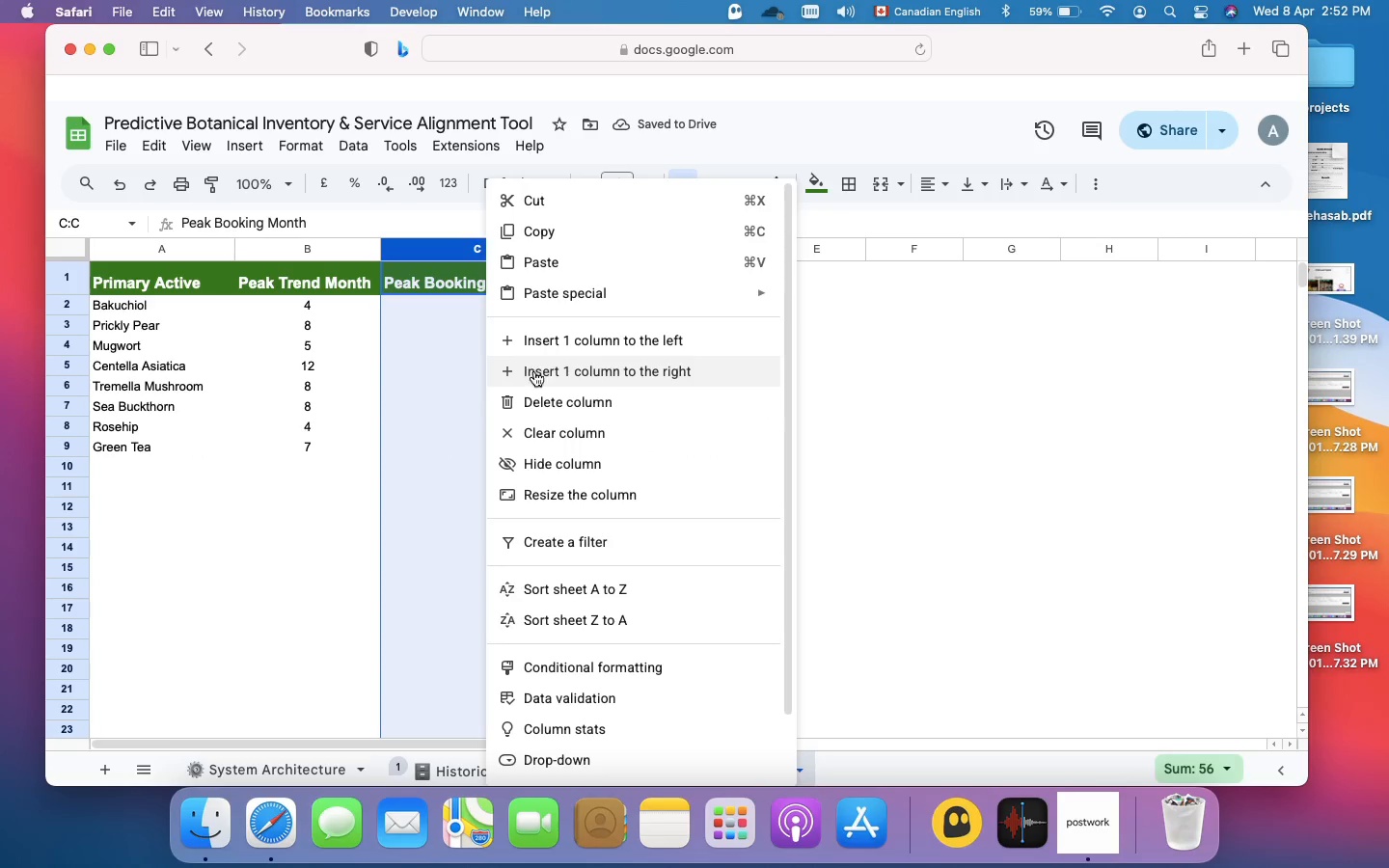 
left_click([471, 328])
 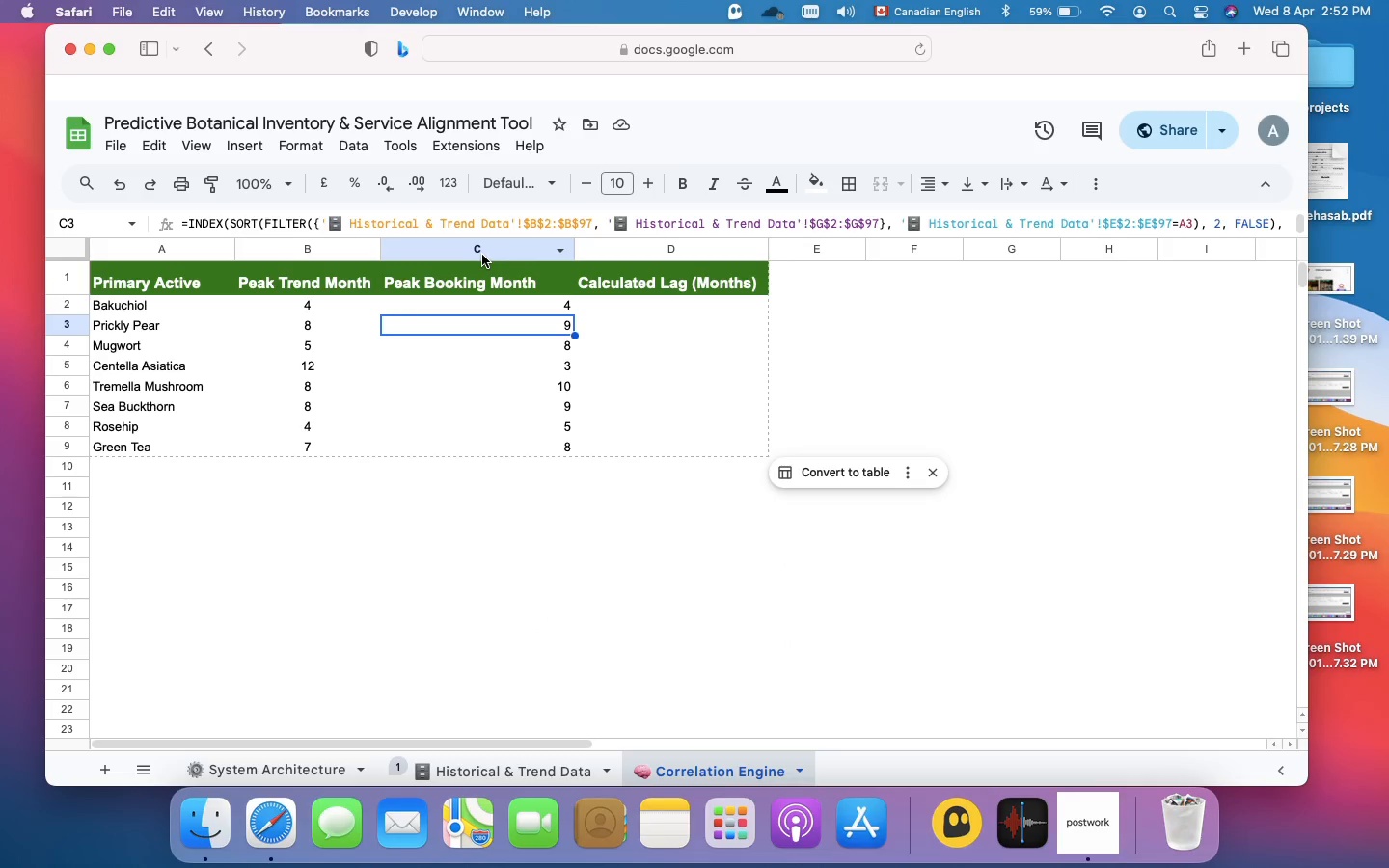 
left_click([482, 255])
 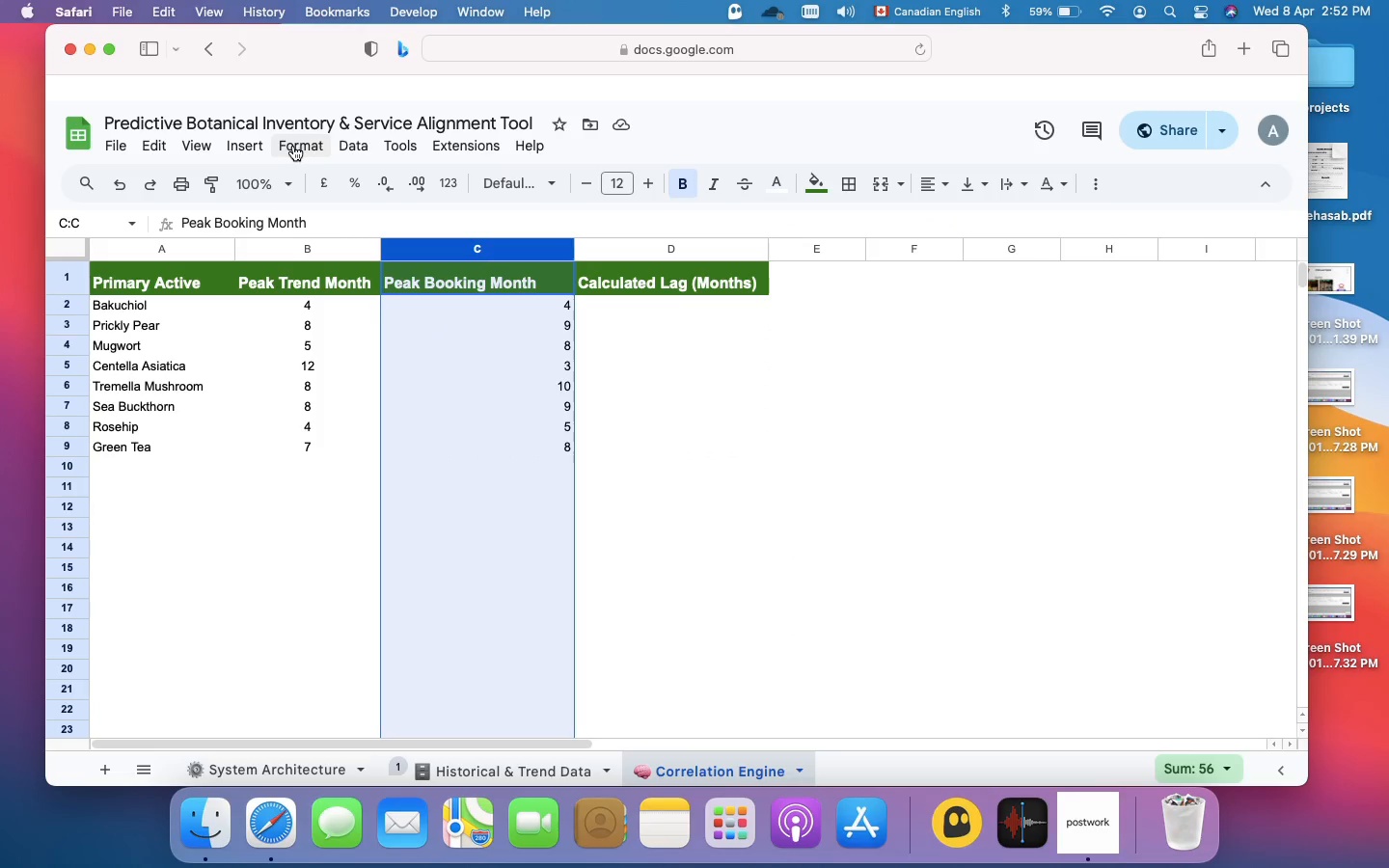 
left_click([293, 146])
 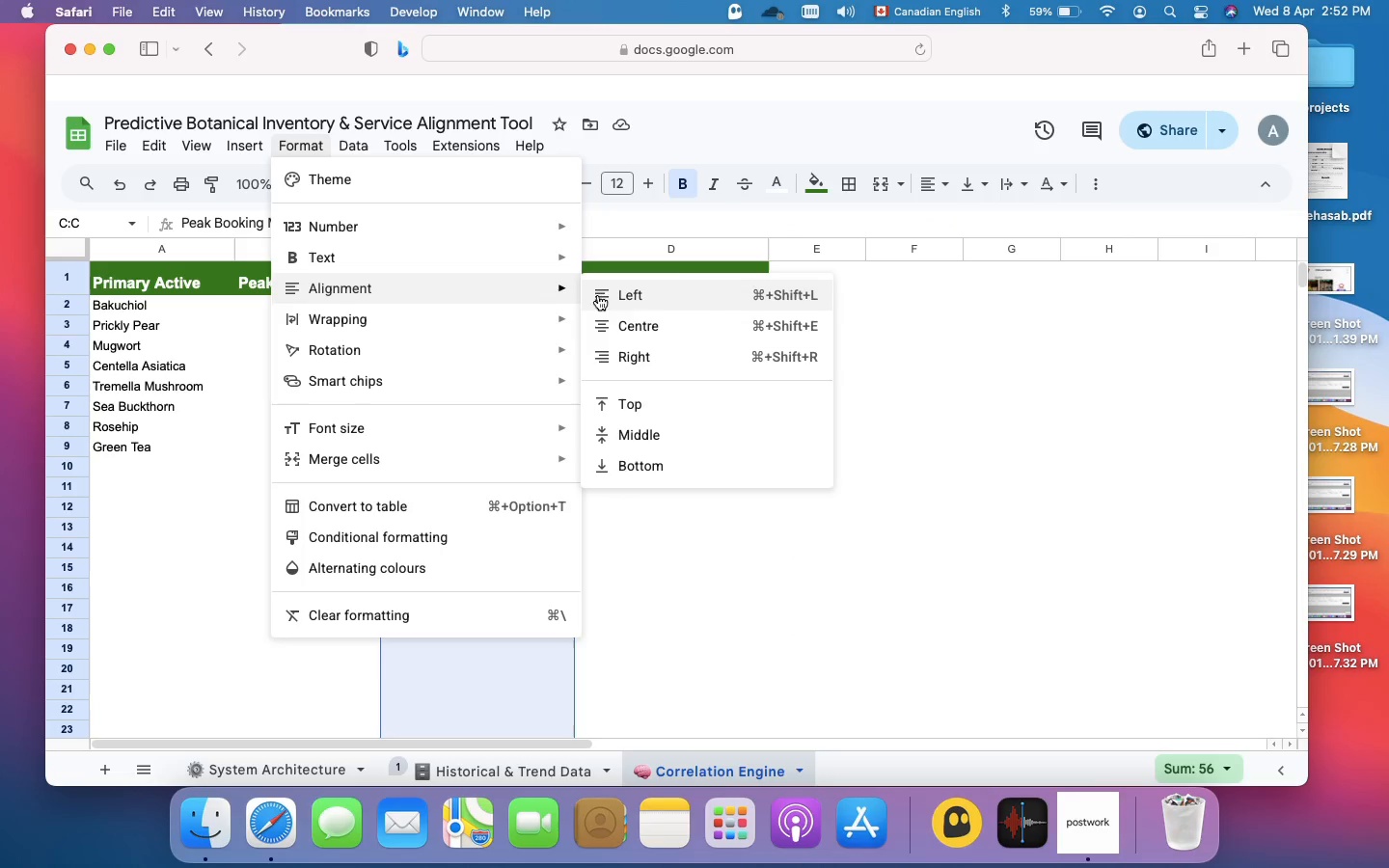 
left_click([629, 323])
 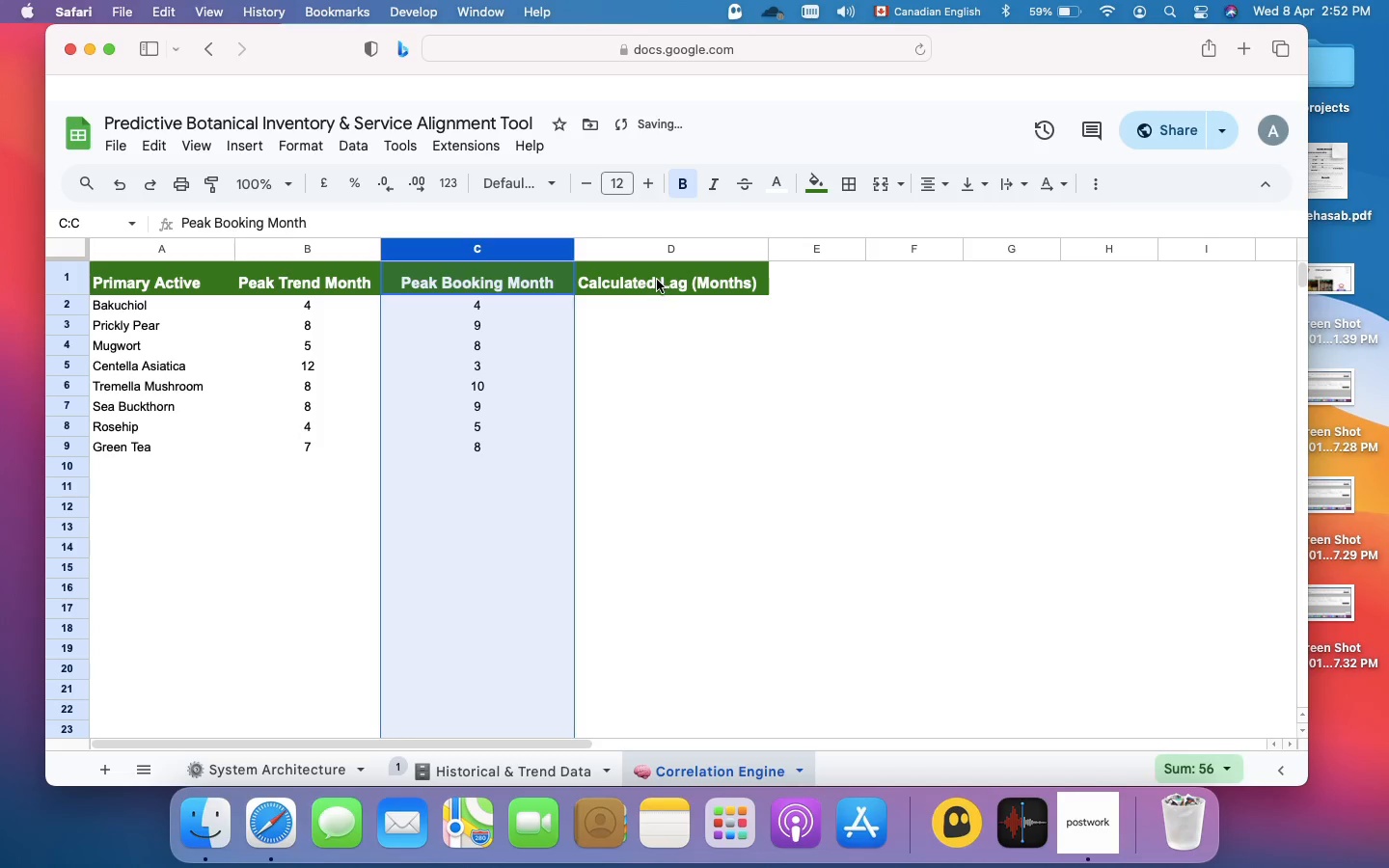 
left_click([657, 280])
 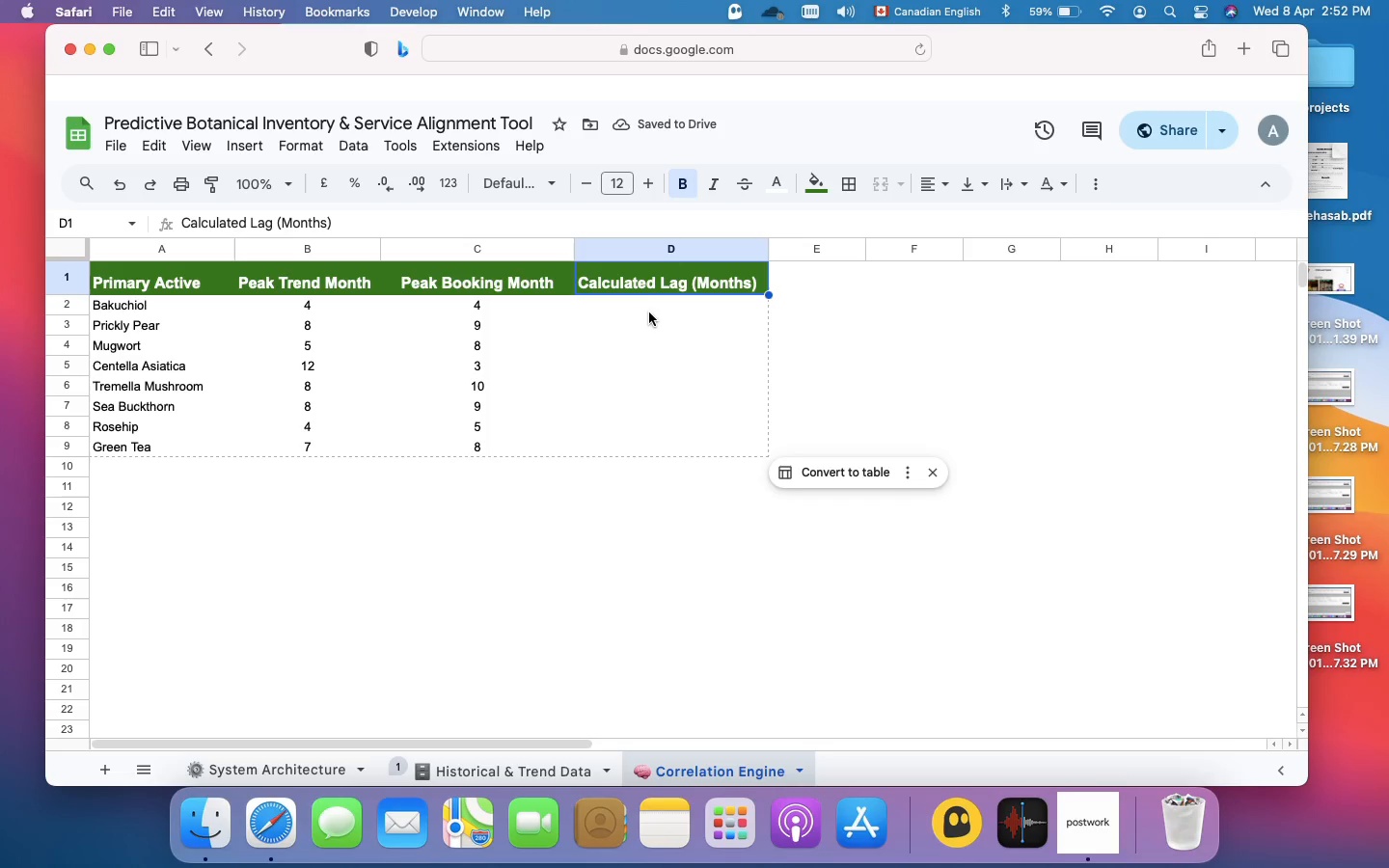 
left_click([649, 312])
 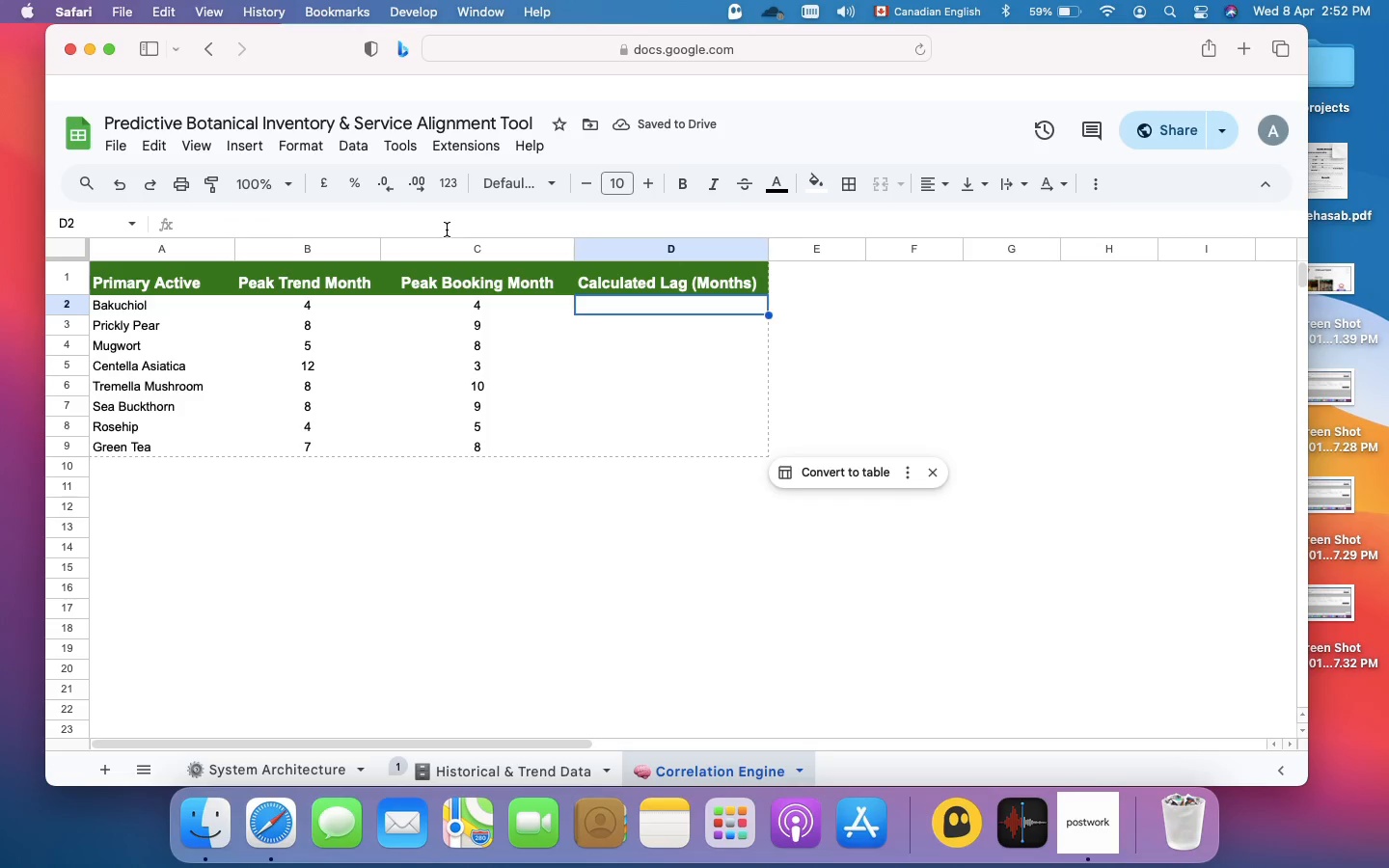 
left_click([447, 230])
 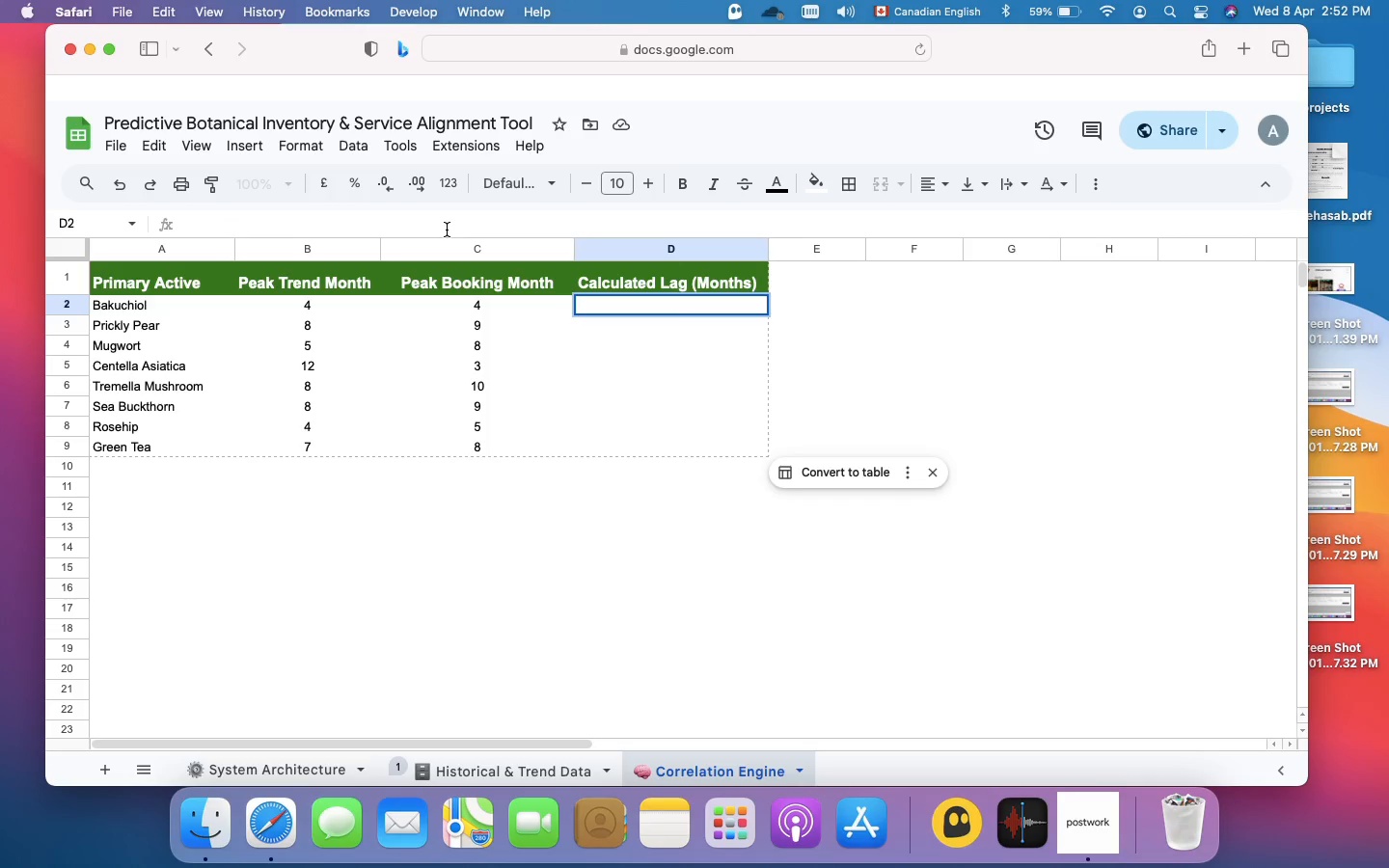 
wait(5.07)
 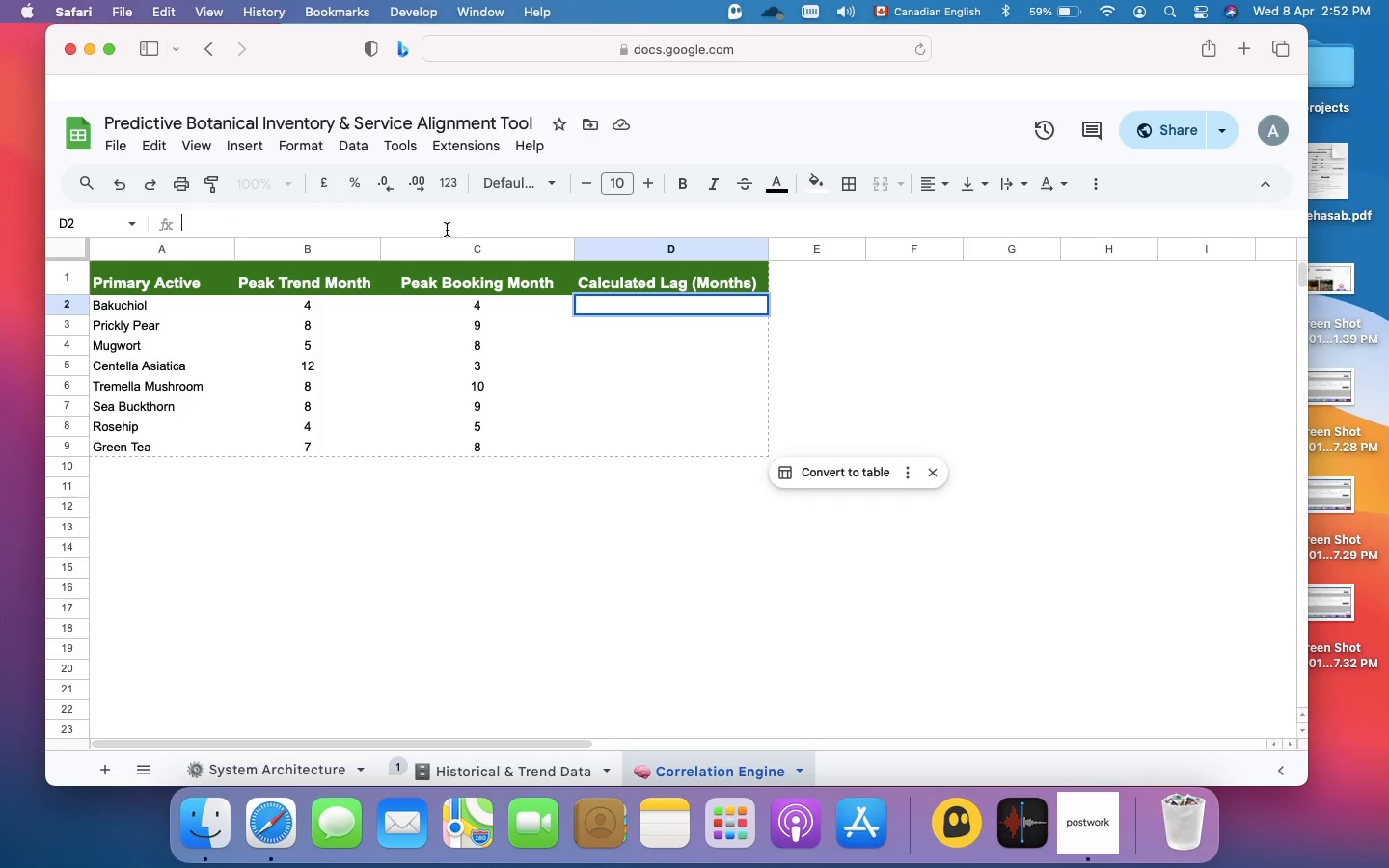 
type(=C2-)
 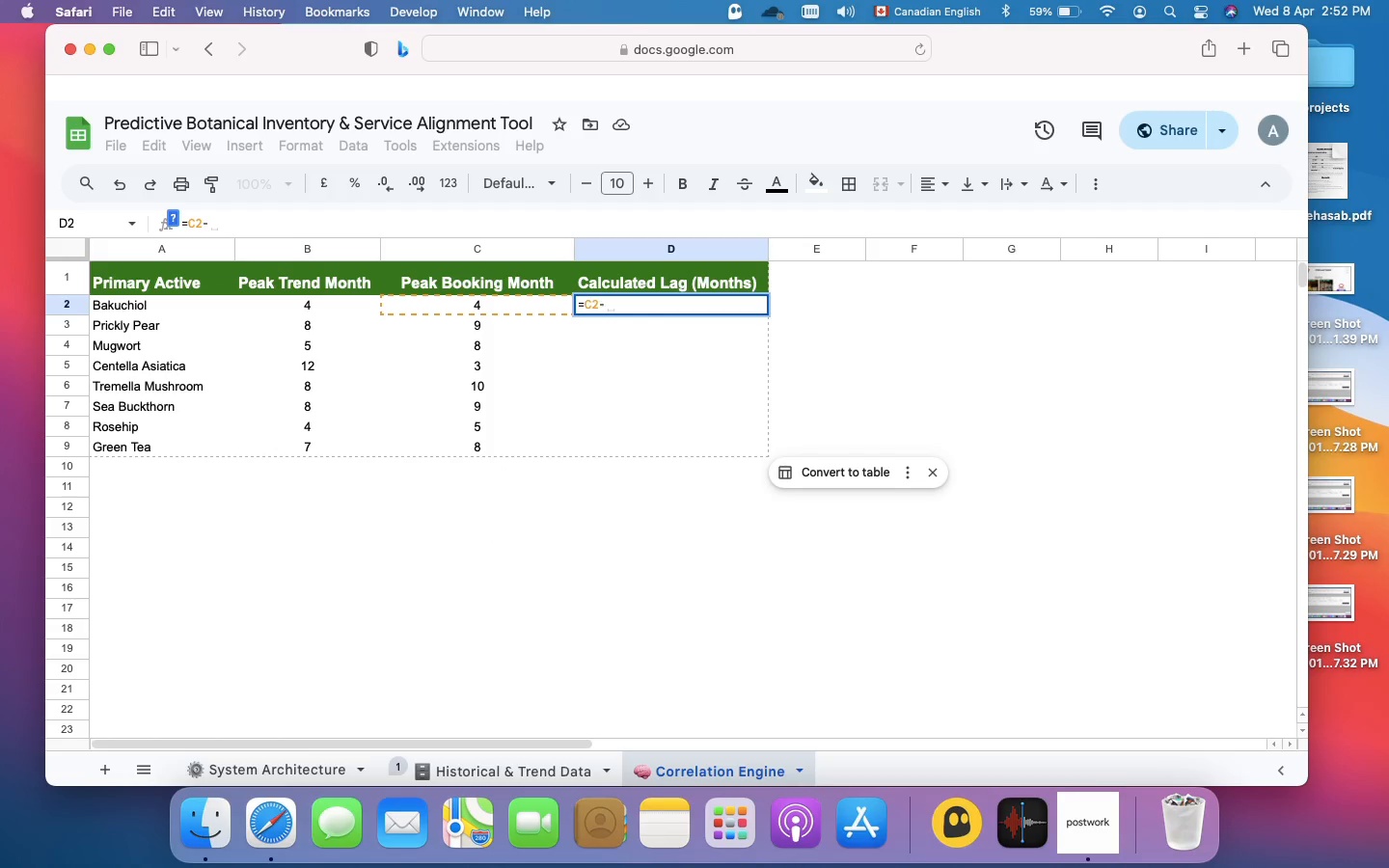 
type(B2)
 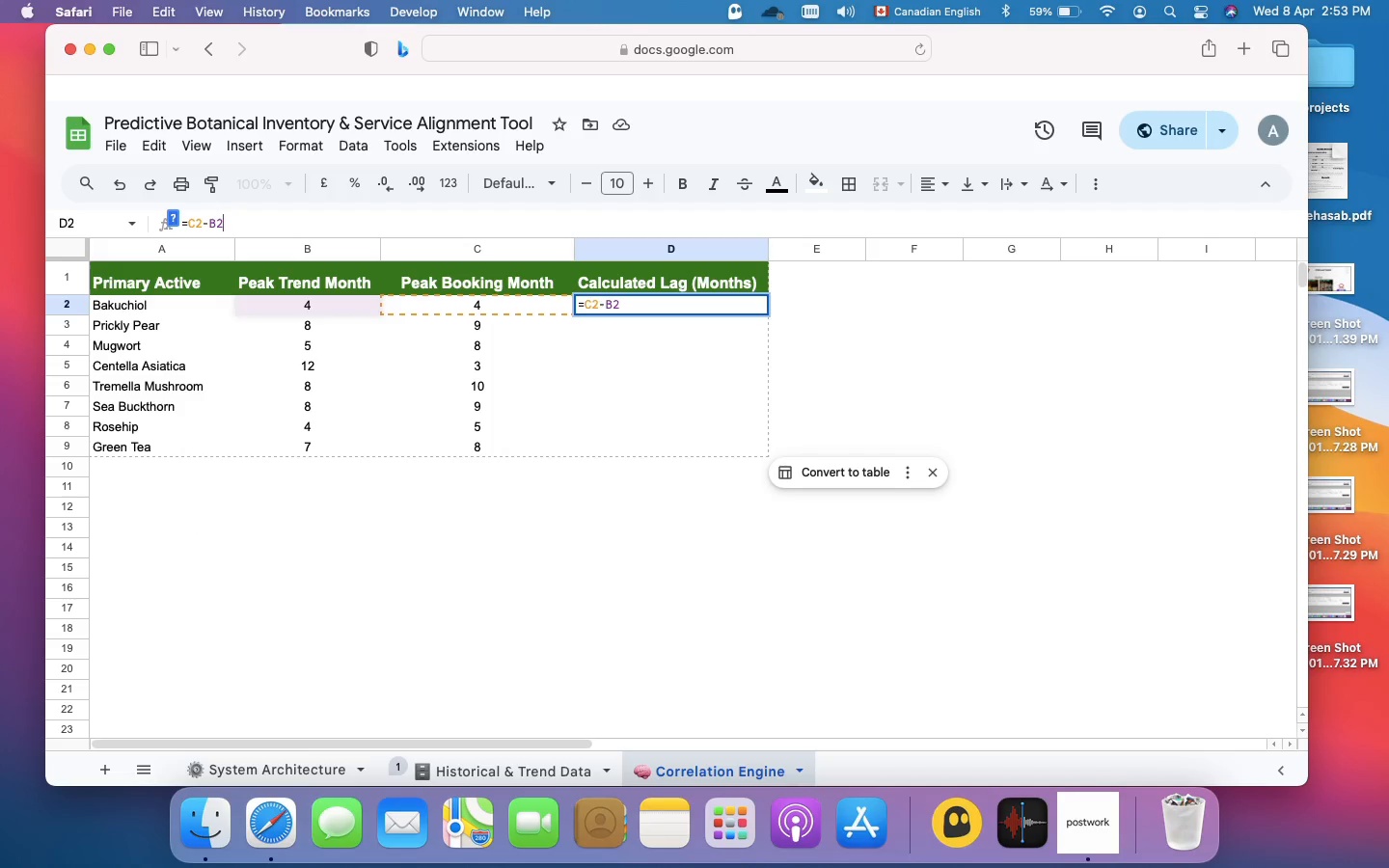 
key(Enter)
 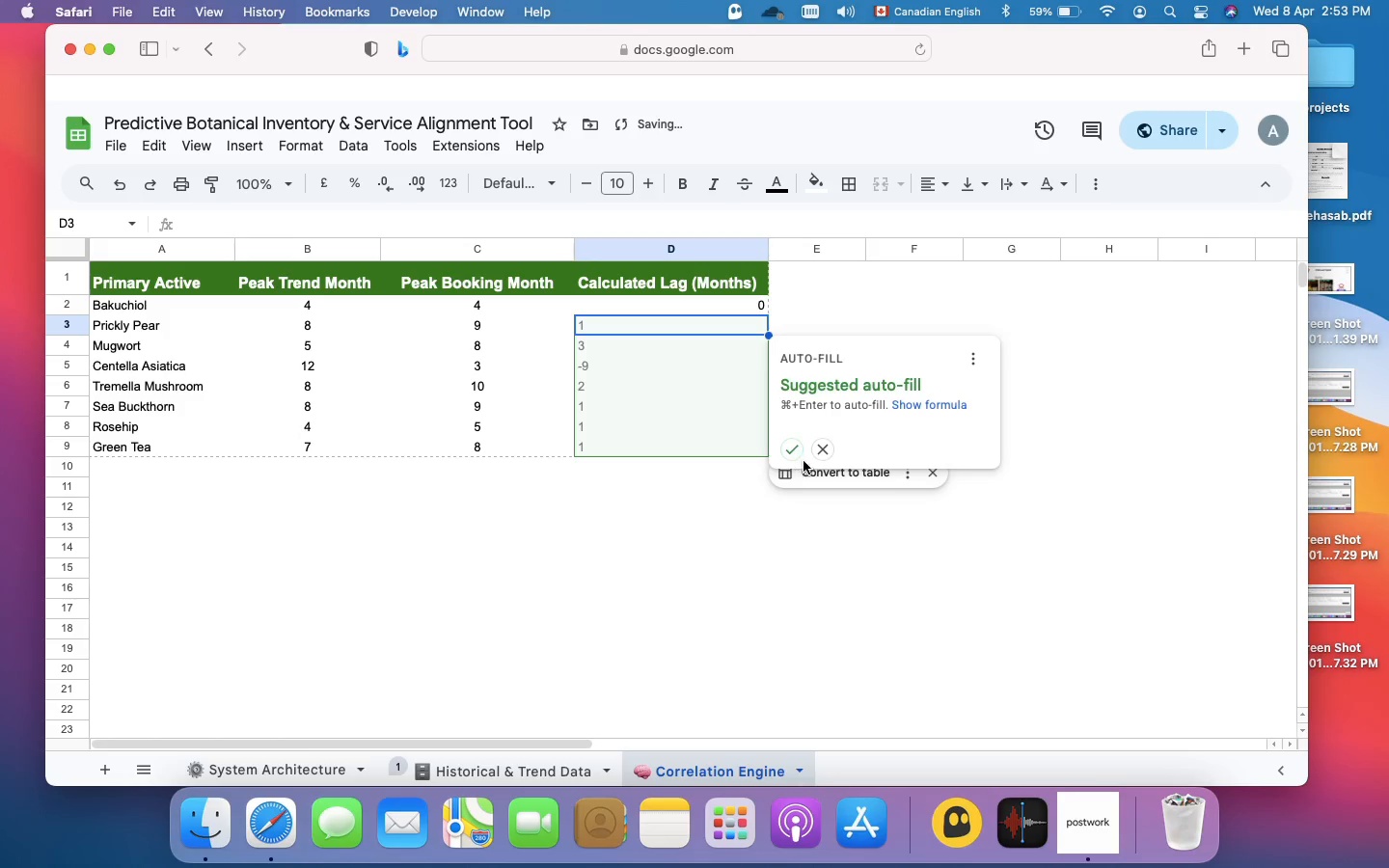 
left_click([793, 450])
 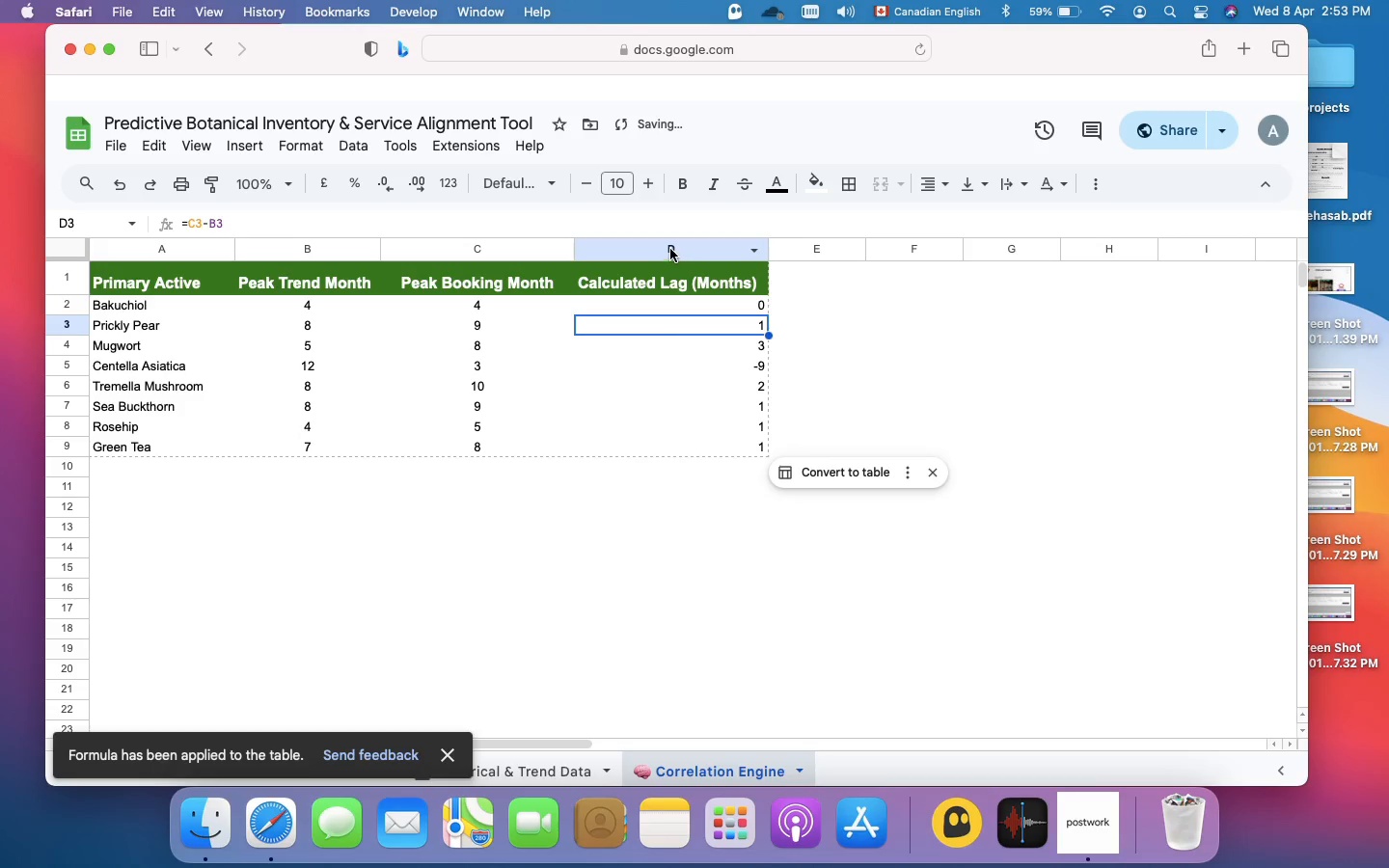 
left_click([667, 246])
 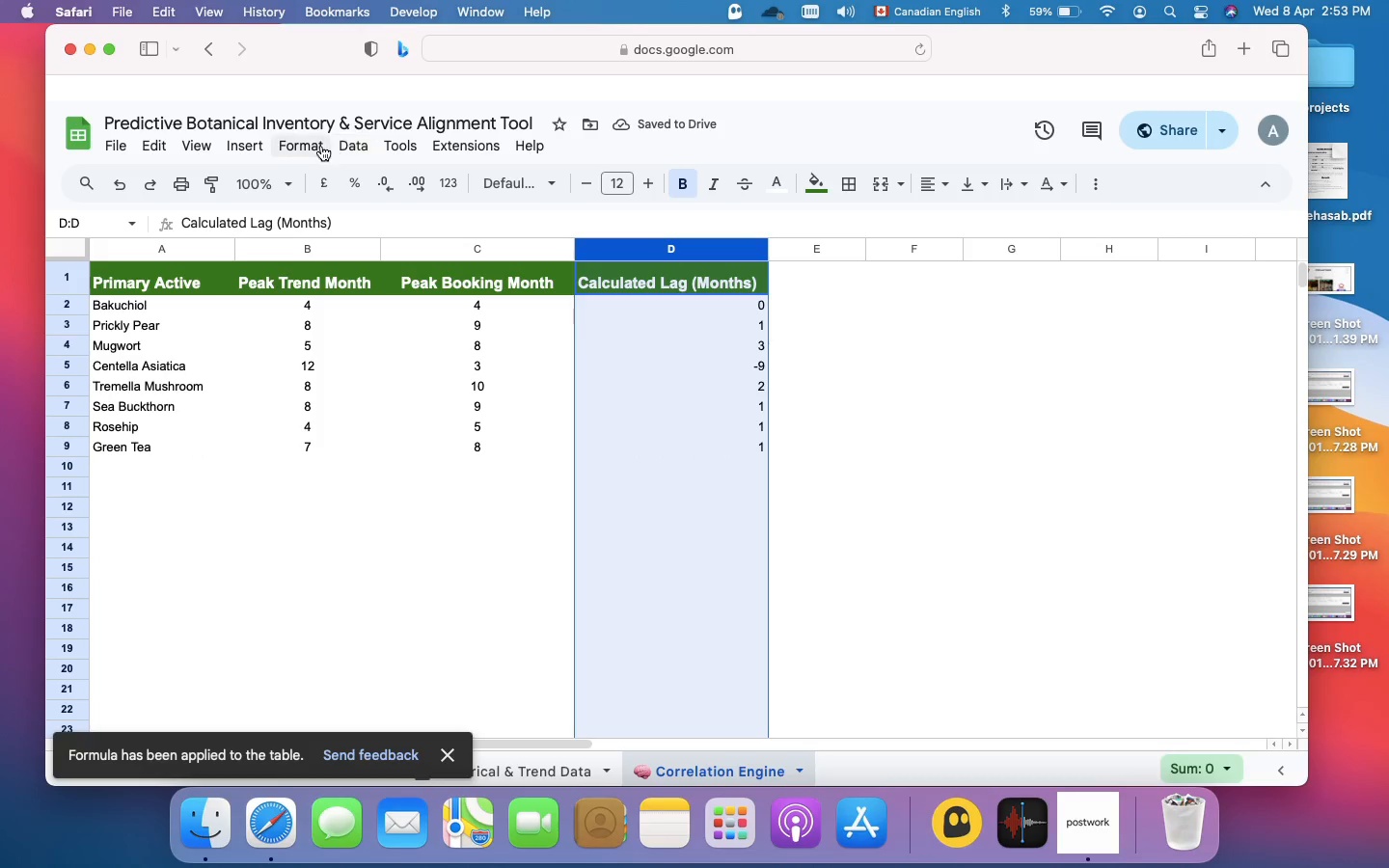 
left_click([308, 143])
 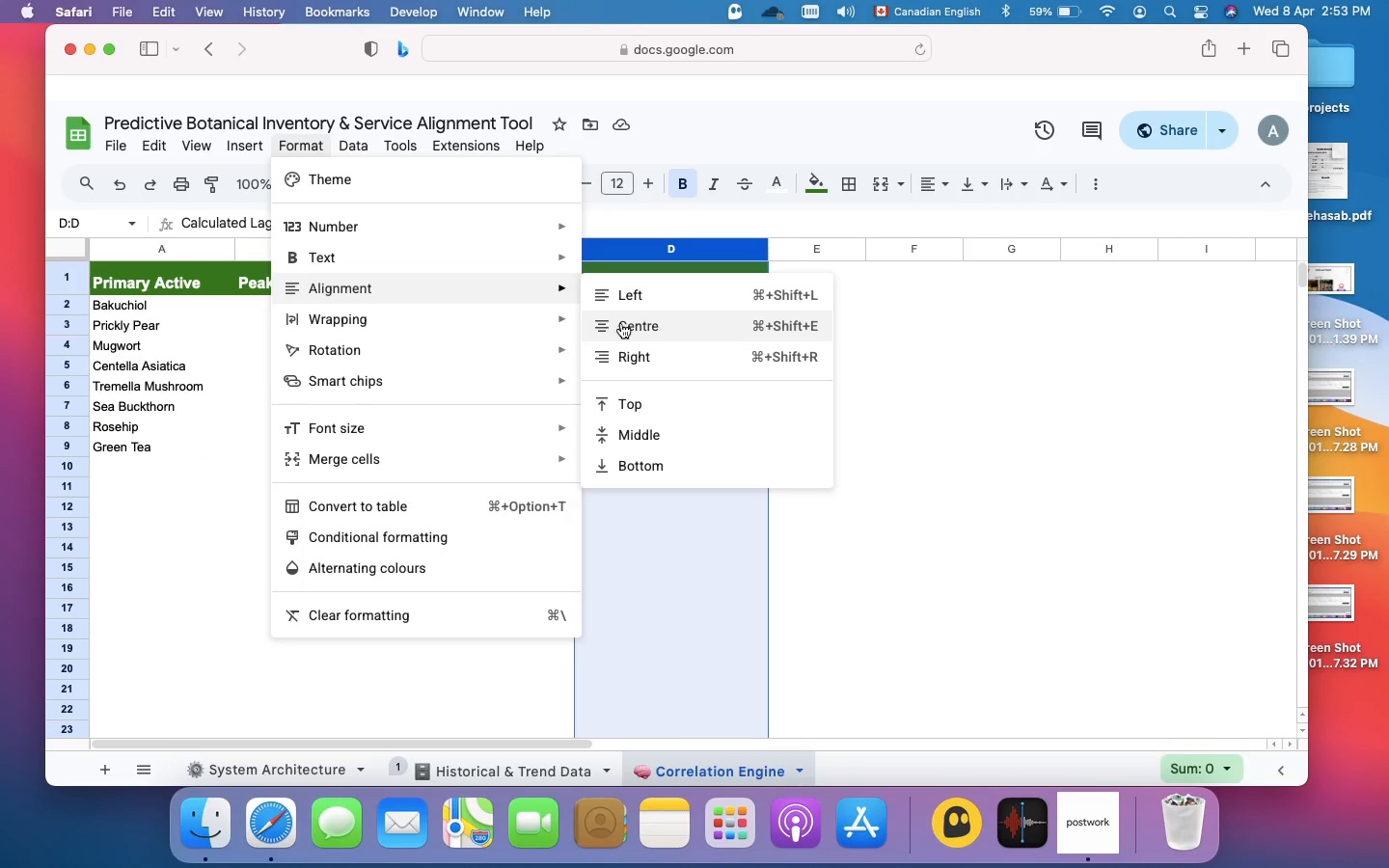 
left_click([629, 324])
 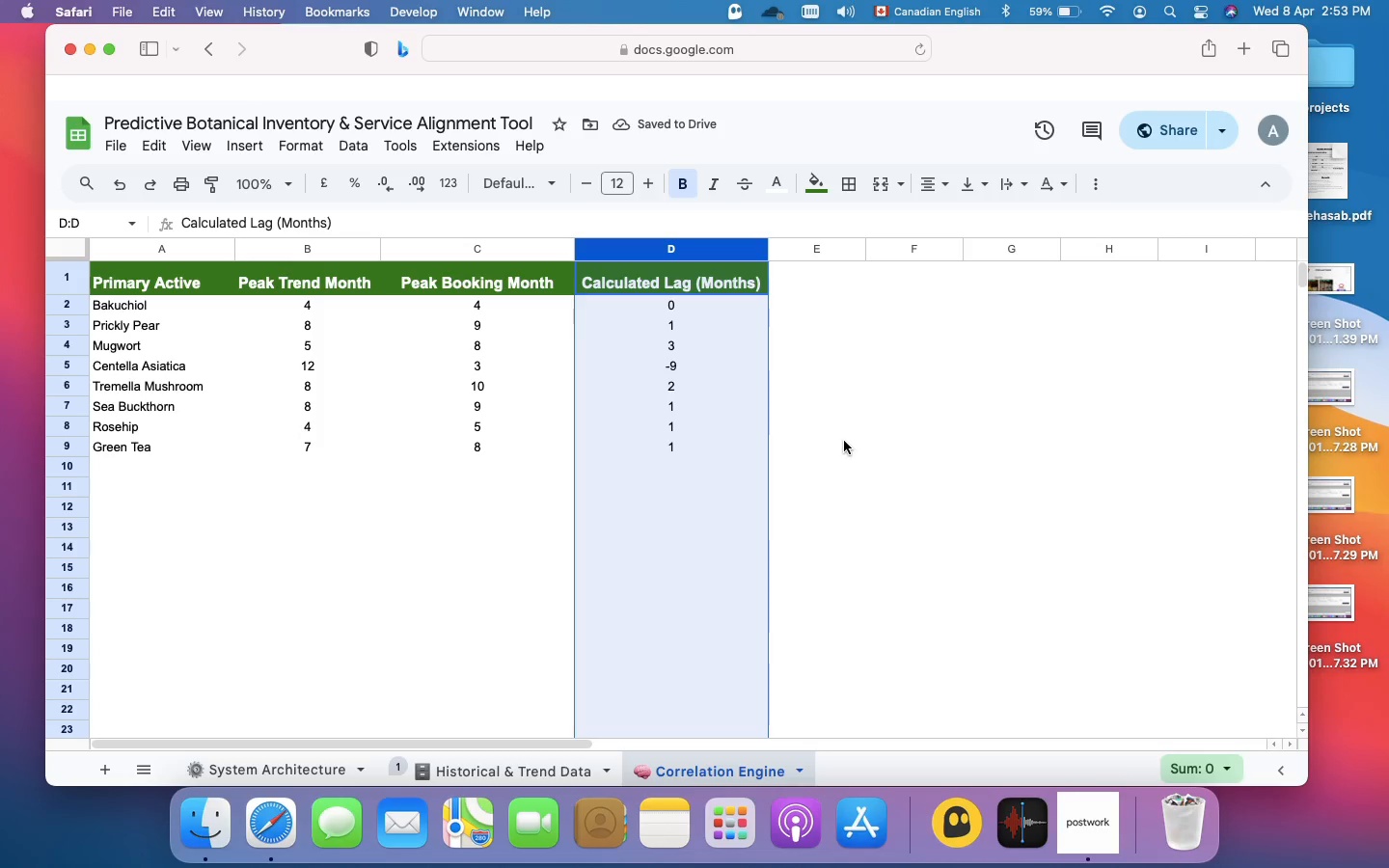 
left_click([844, 441])
 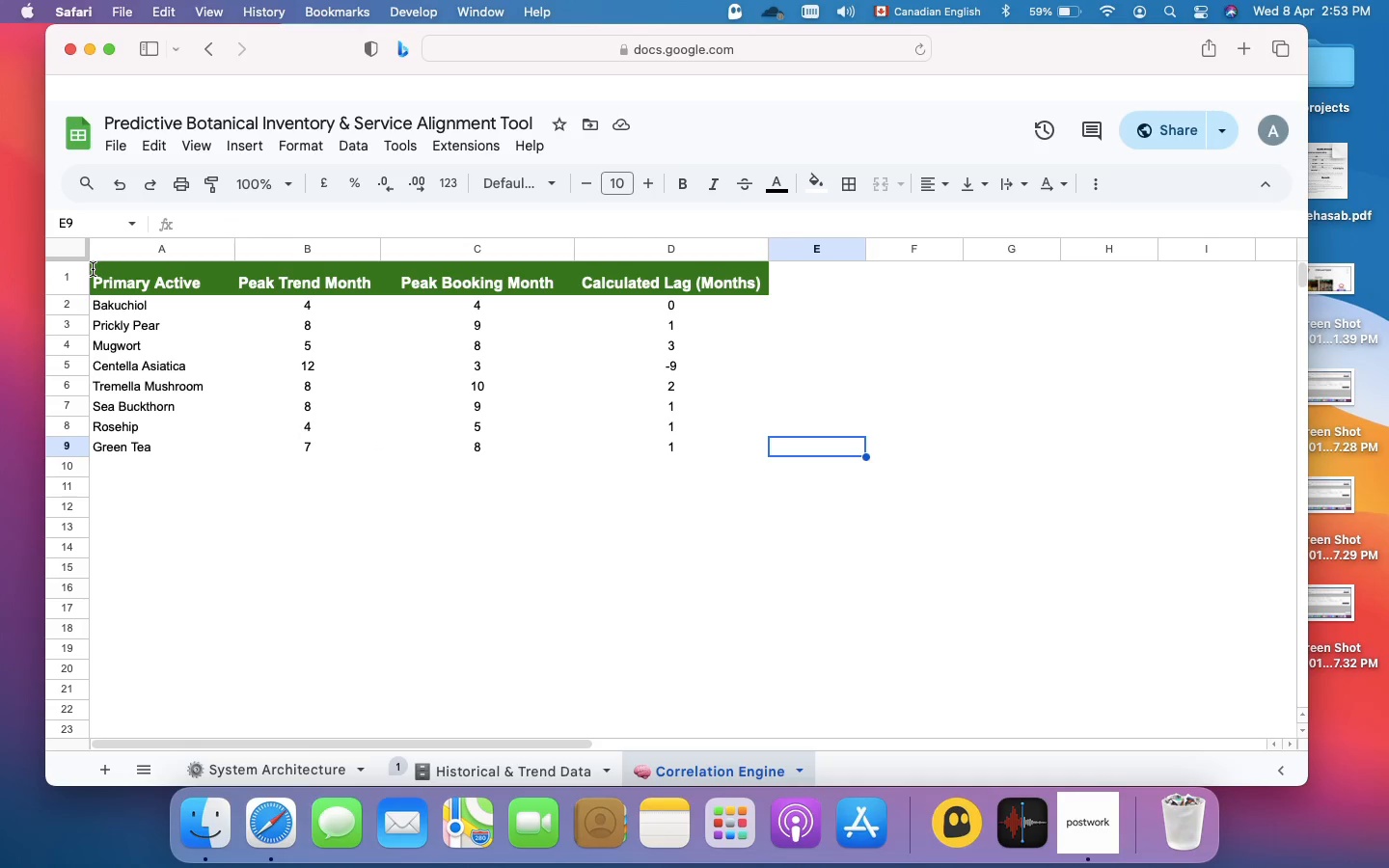 
wait(14.2)
 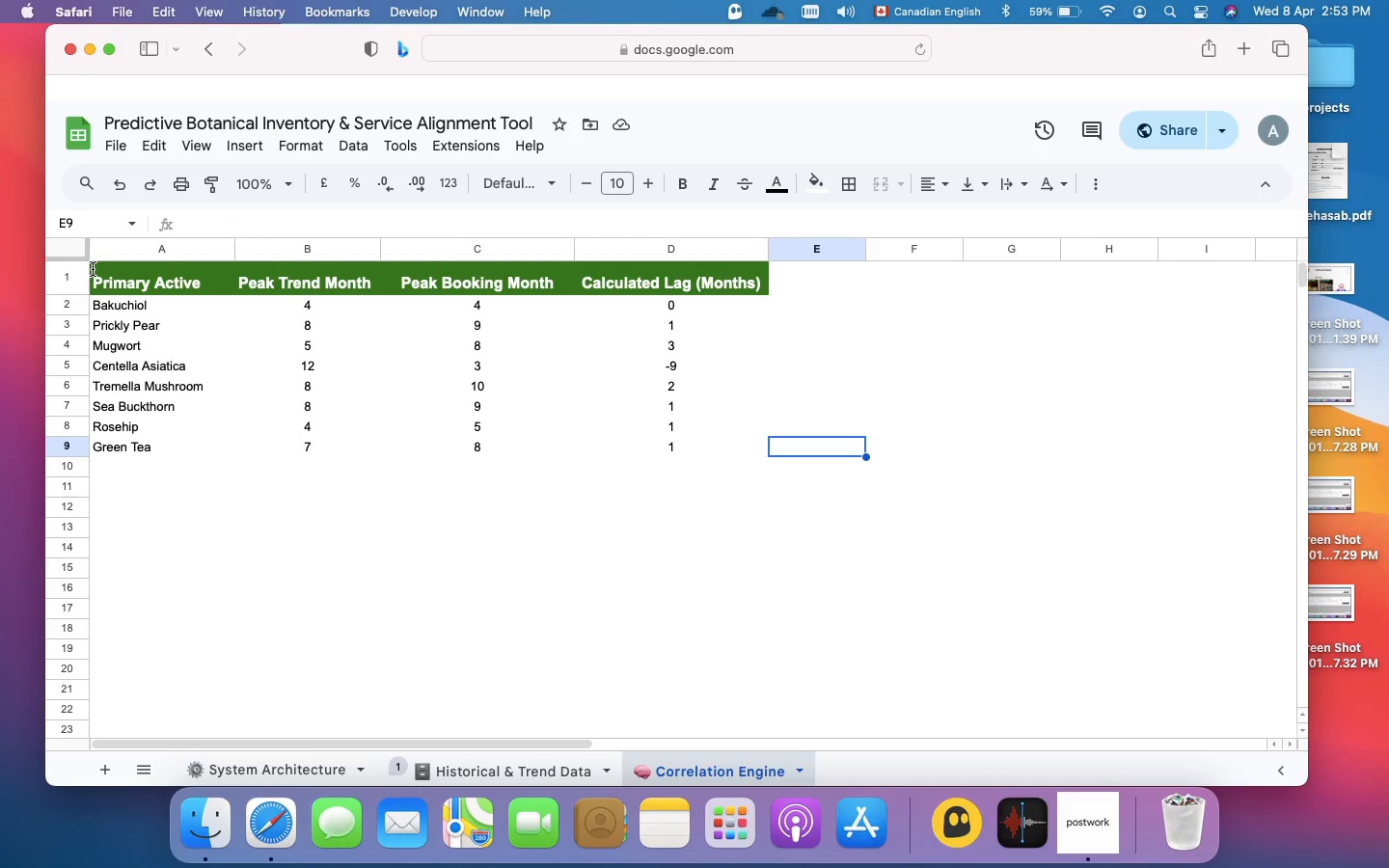 
left_click_drag(start_coordinate=[94, 269], to_coordinate=[704, 455])
 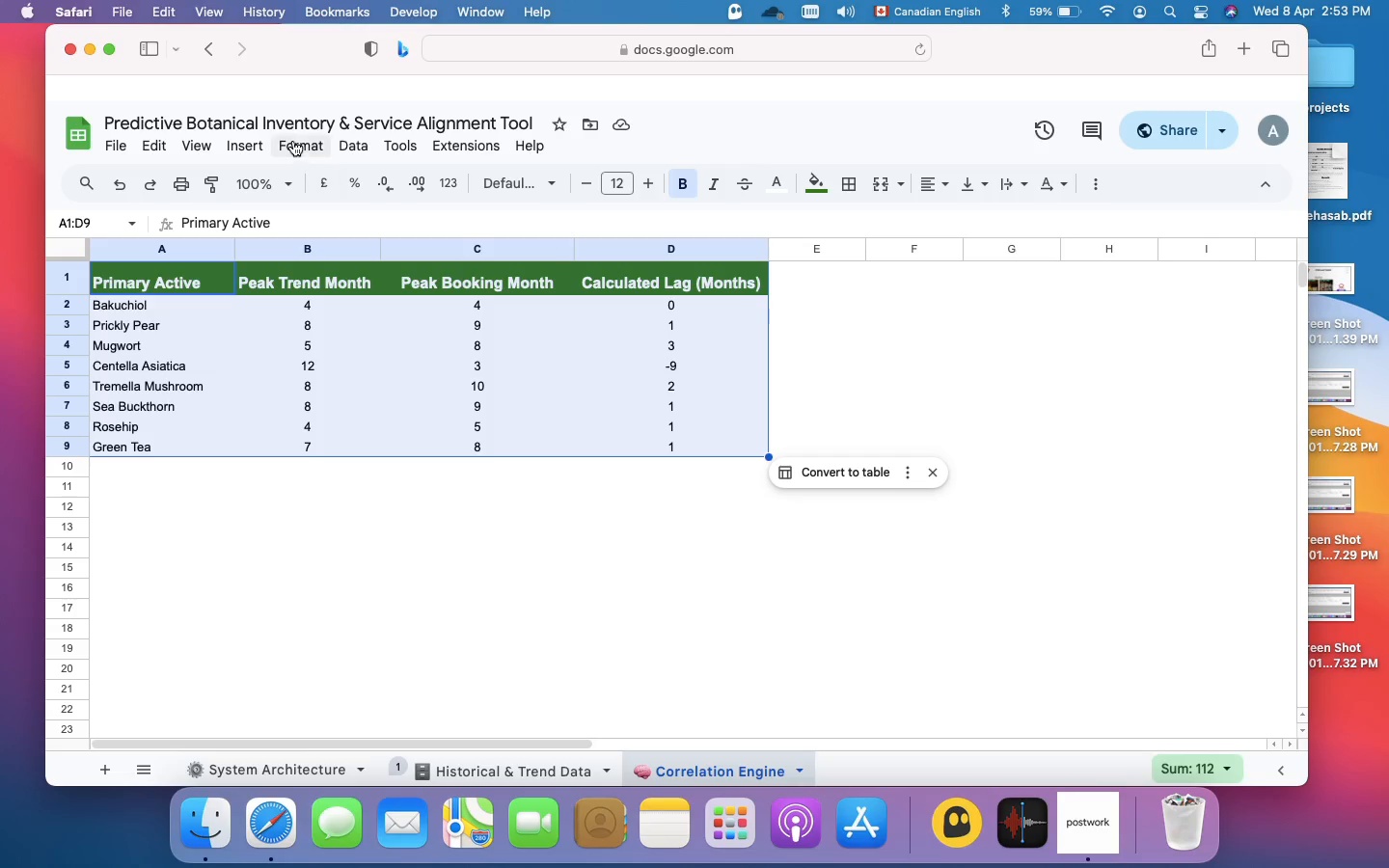 
left_click([293, 140])
 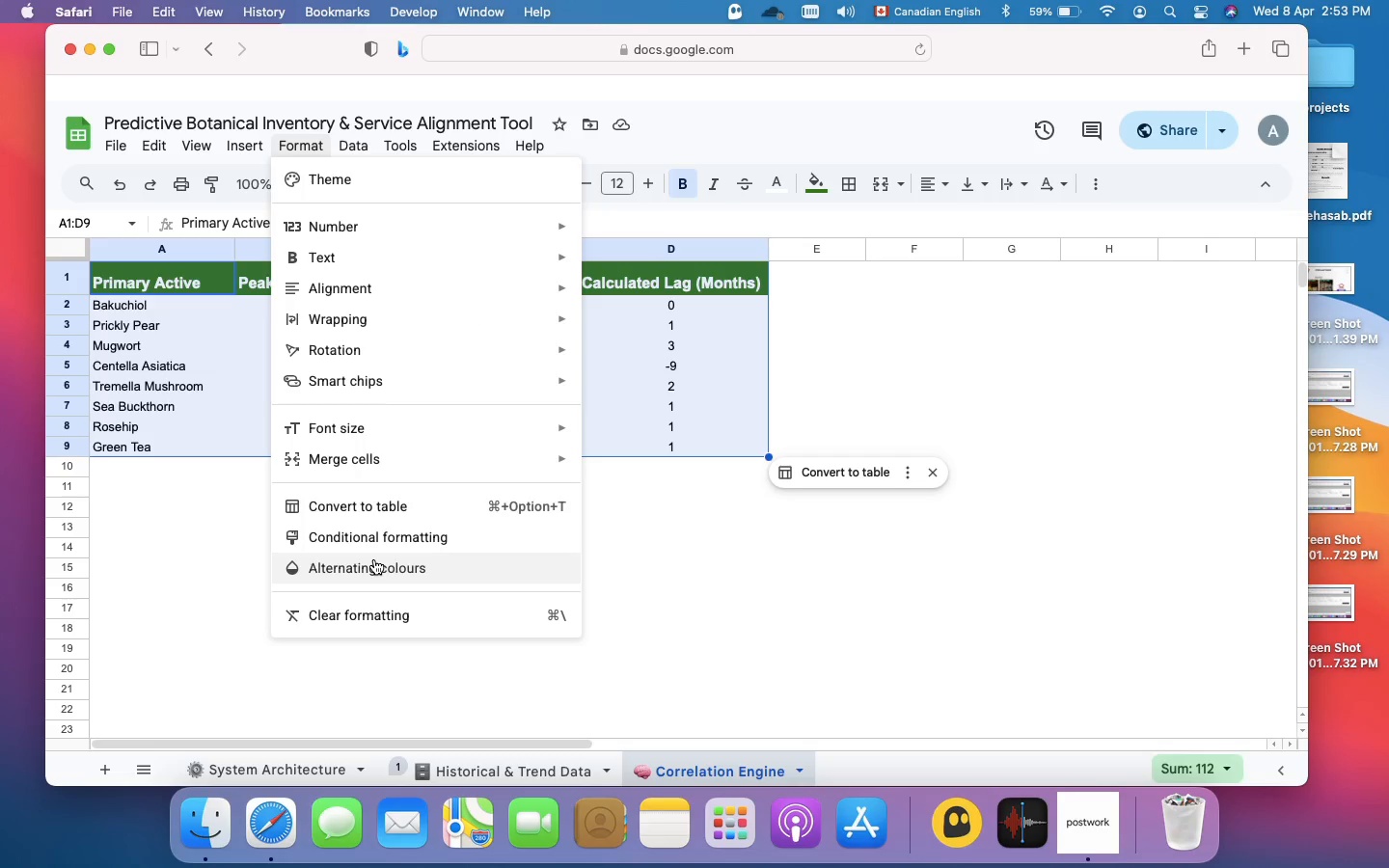 
left_click([374, 559])
 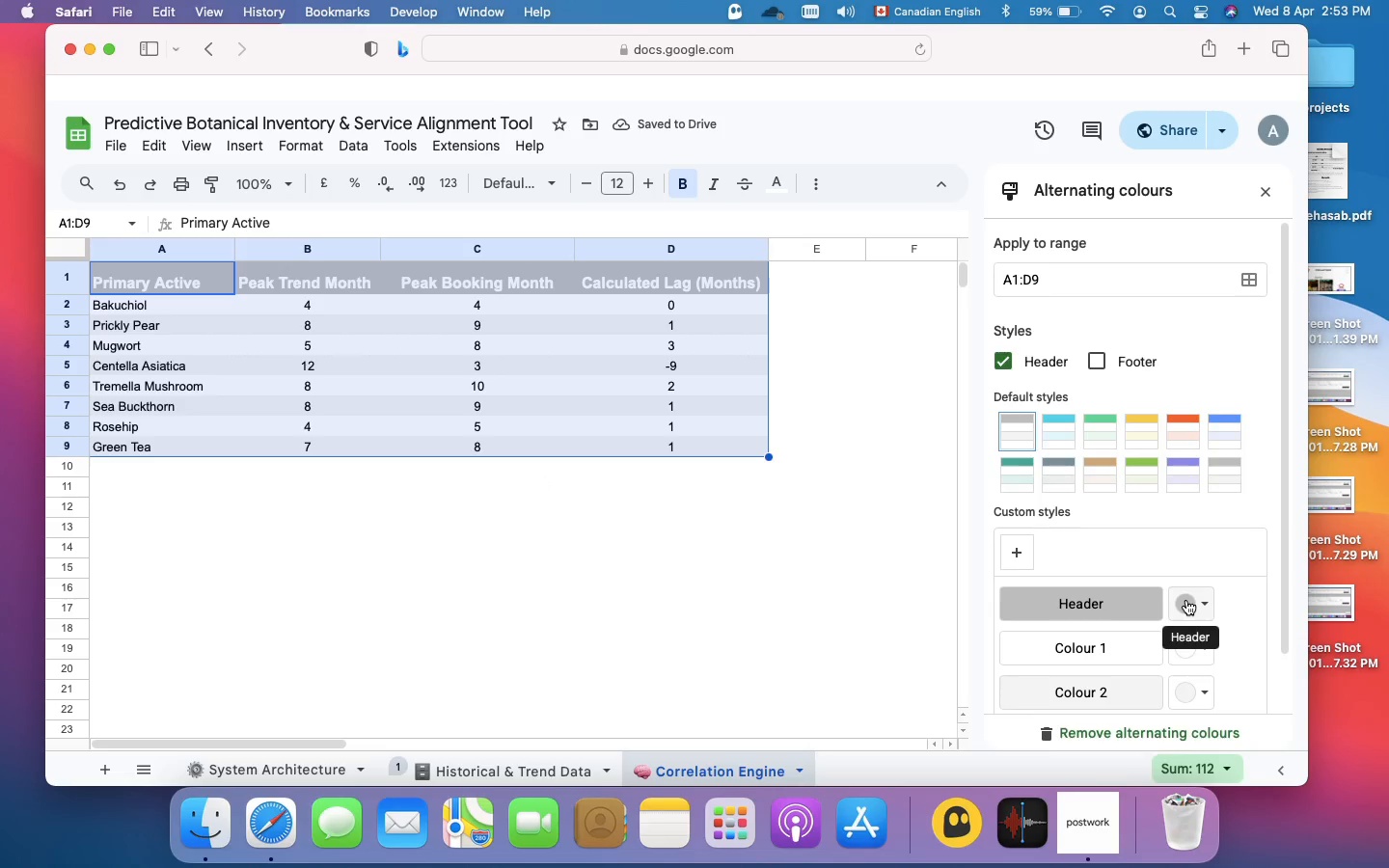 
wait(5.58)
 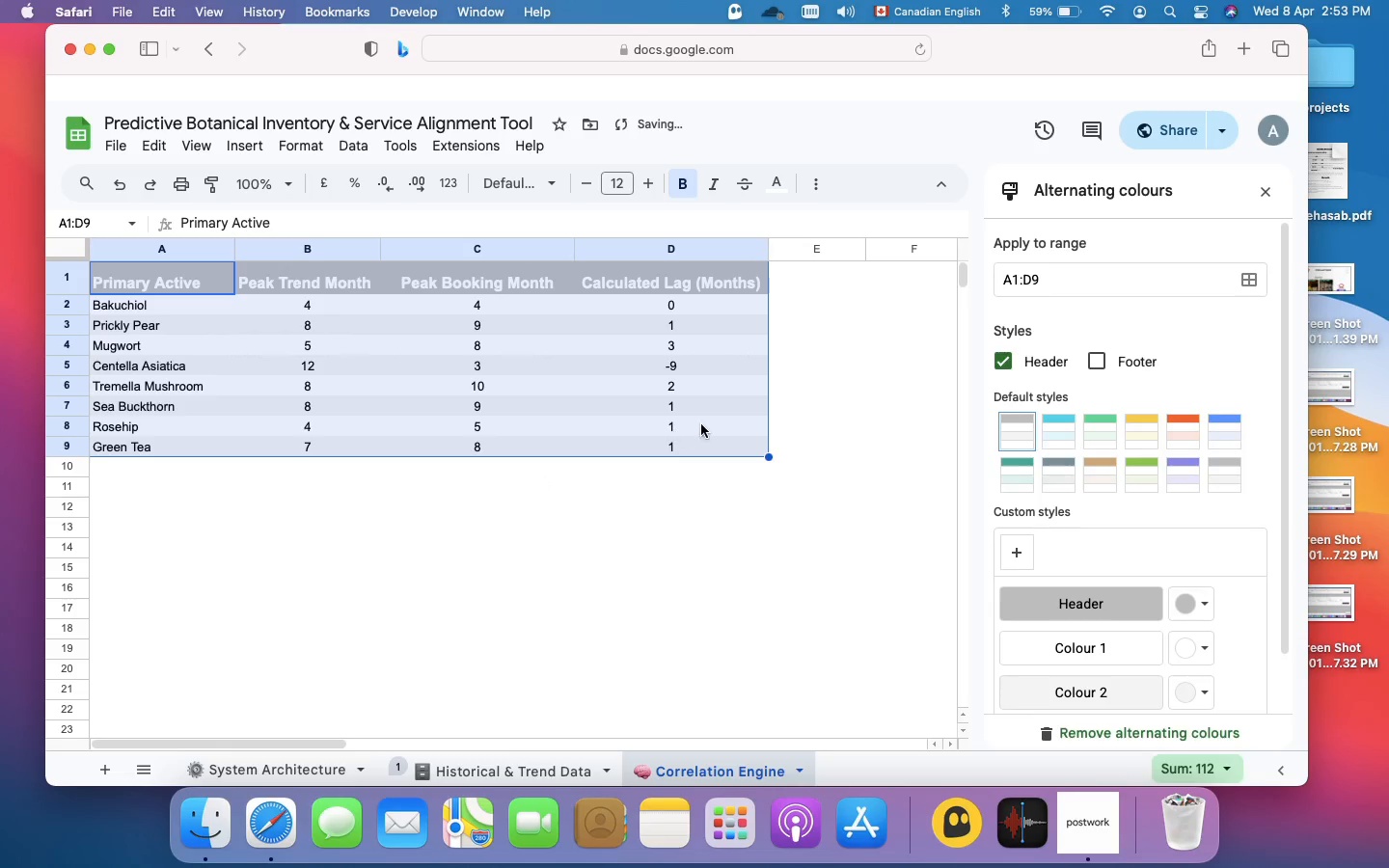 
left_click([1186, 600])
 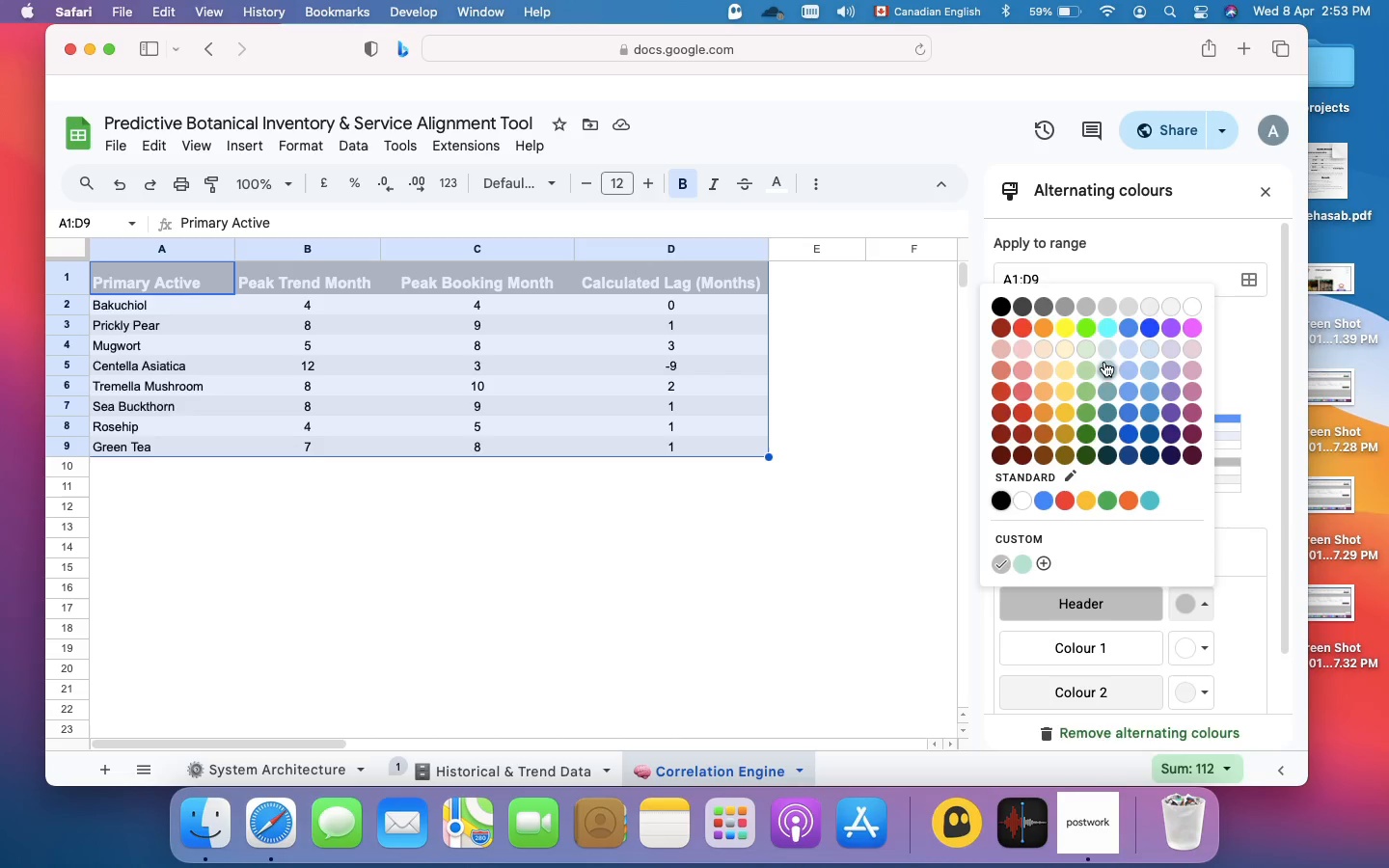 
mouse_move([1079, 355])
 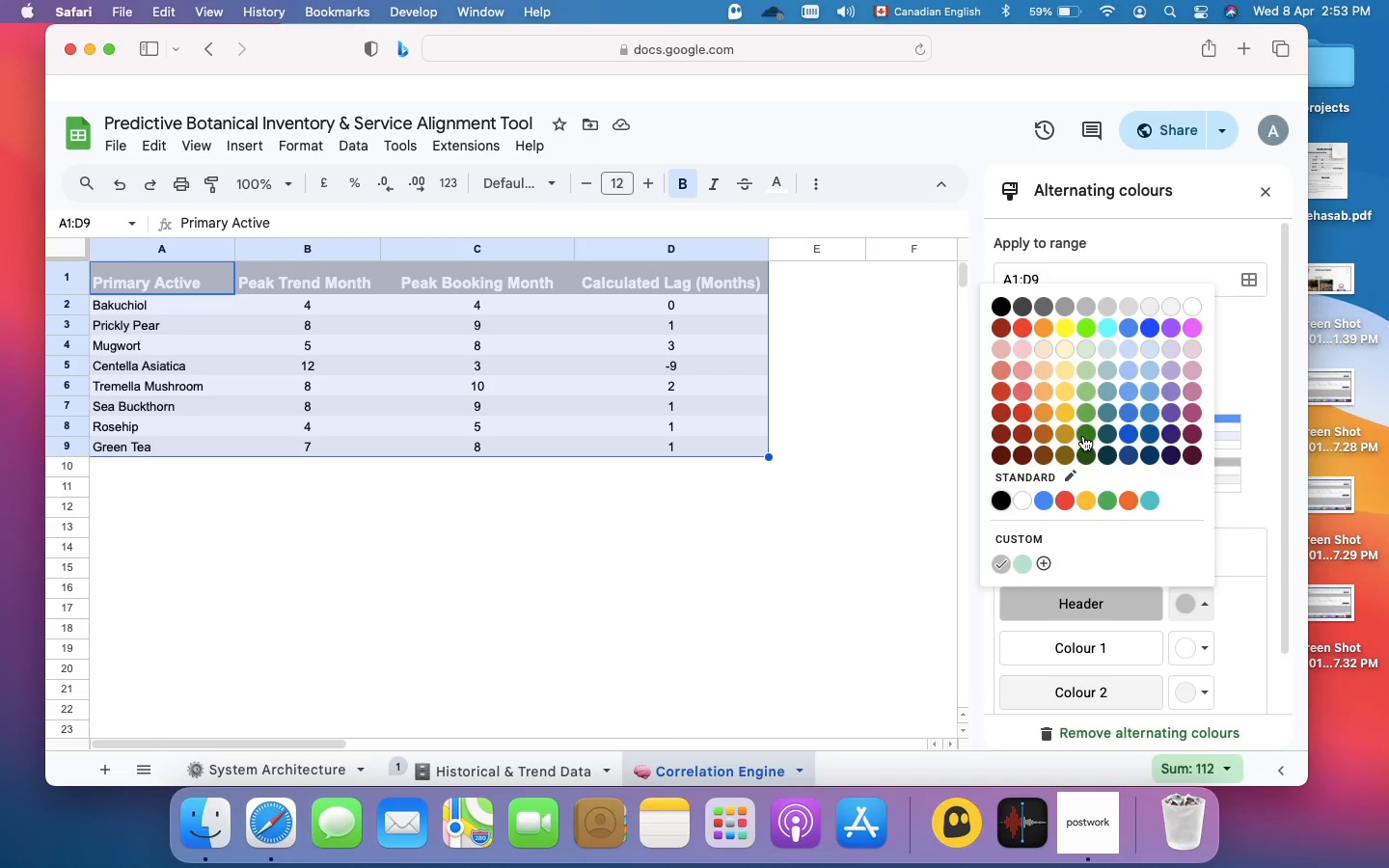 
left_click([1083, 436])
 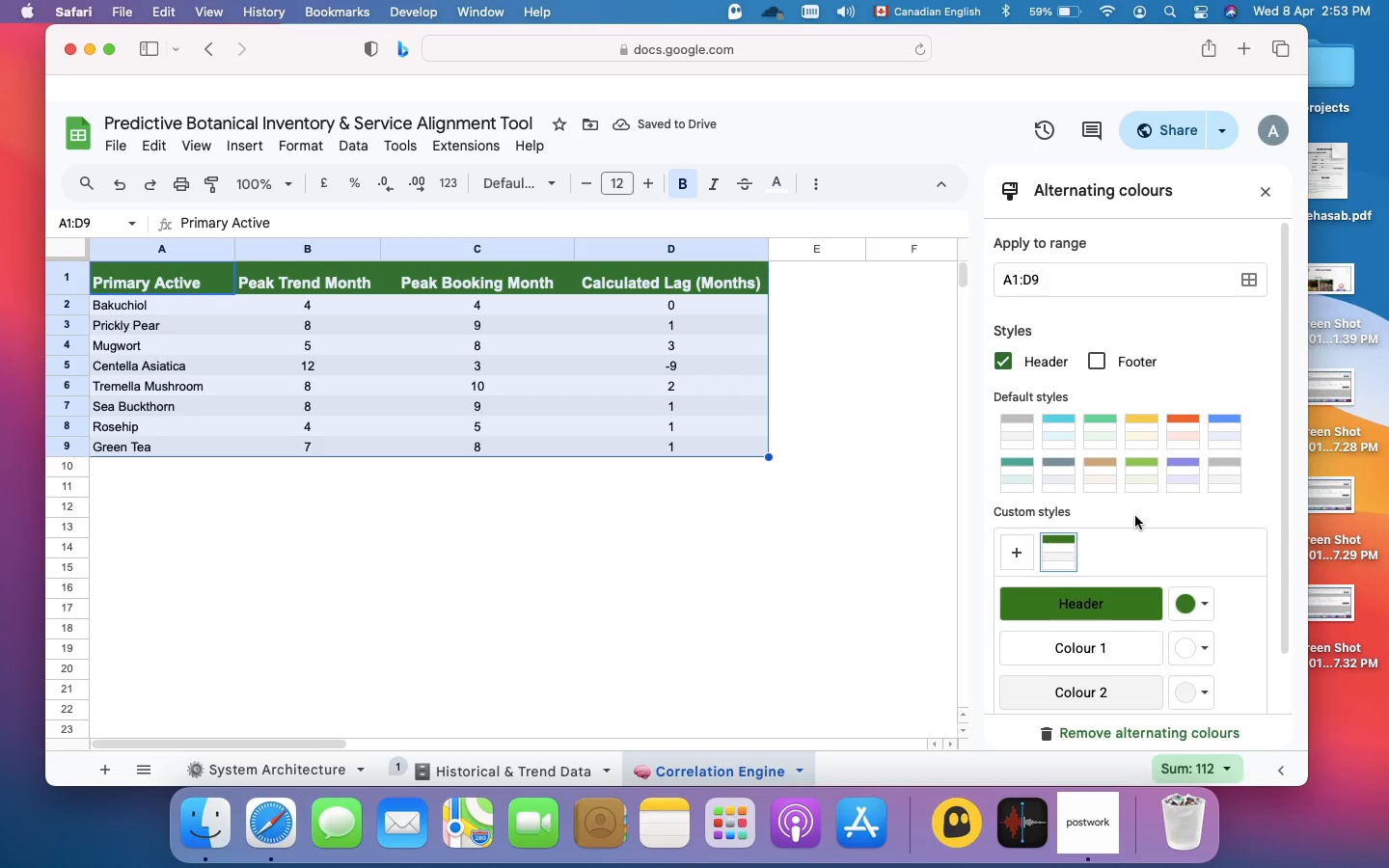 
wait(5.26)
 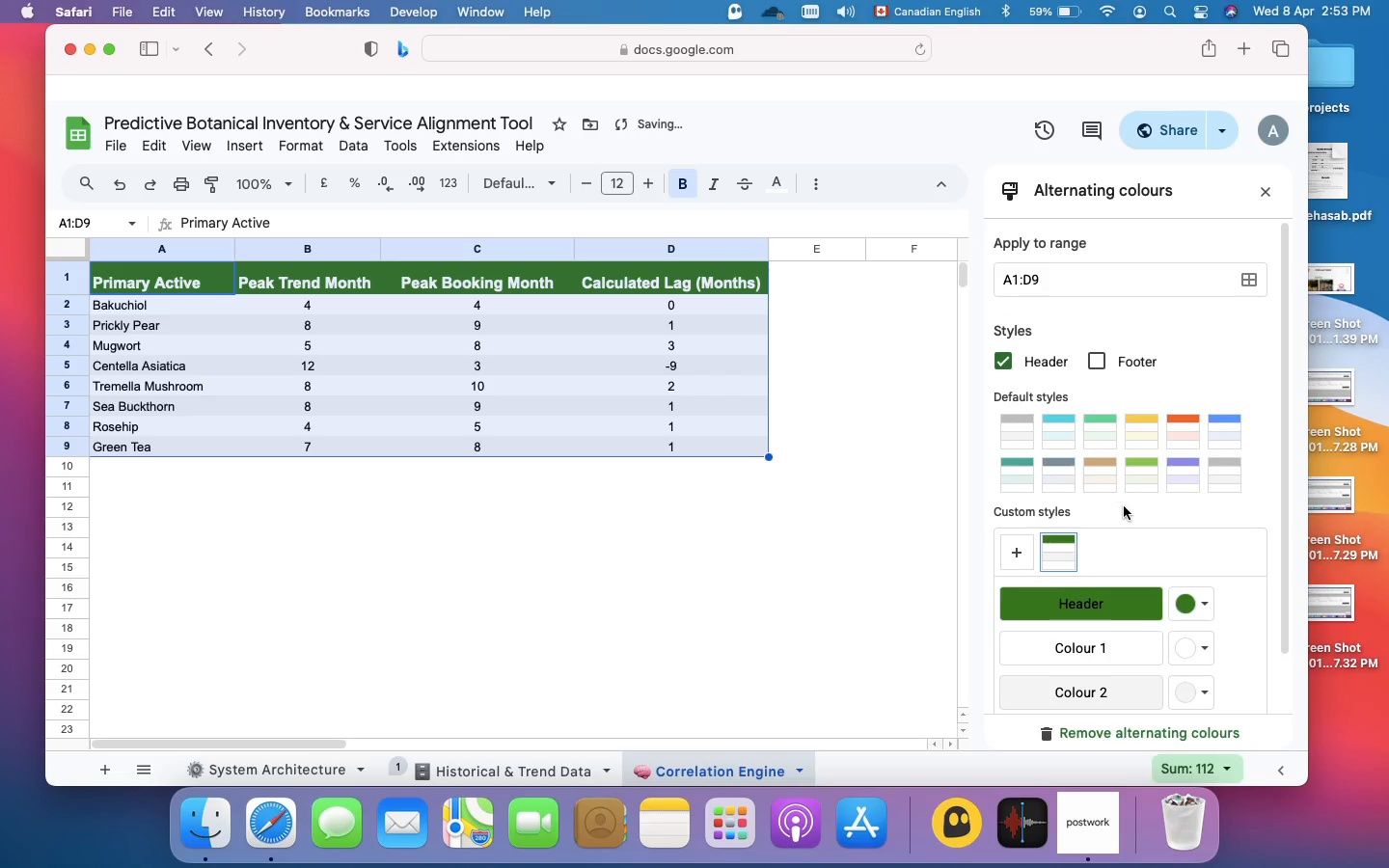 
left_click([804, 518])
 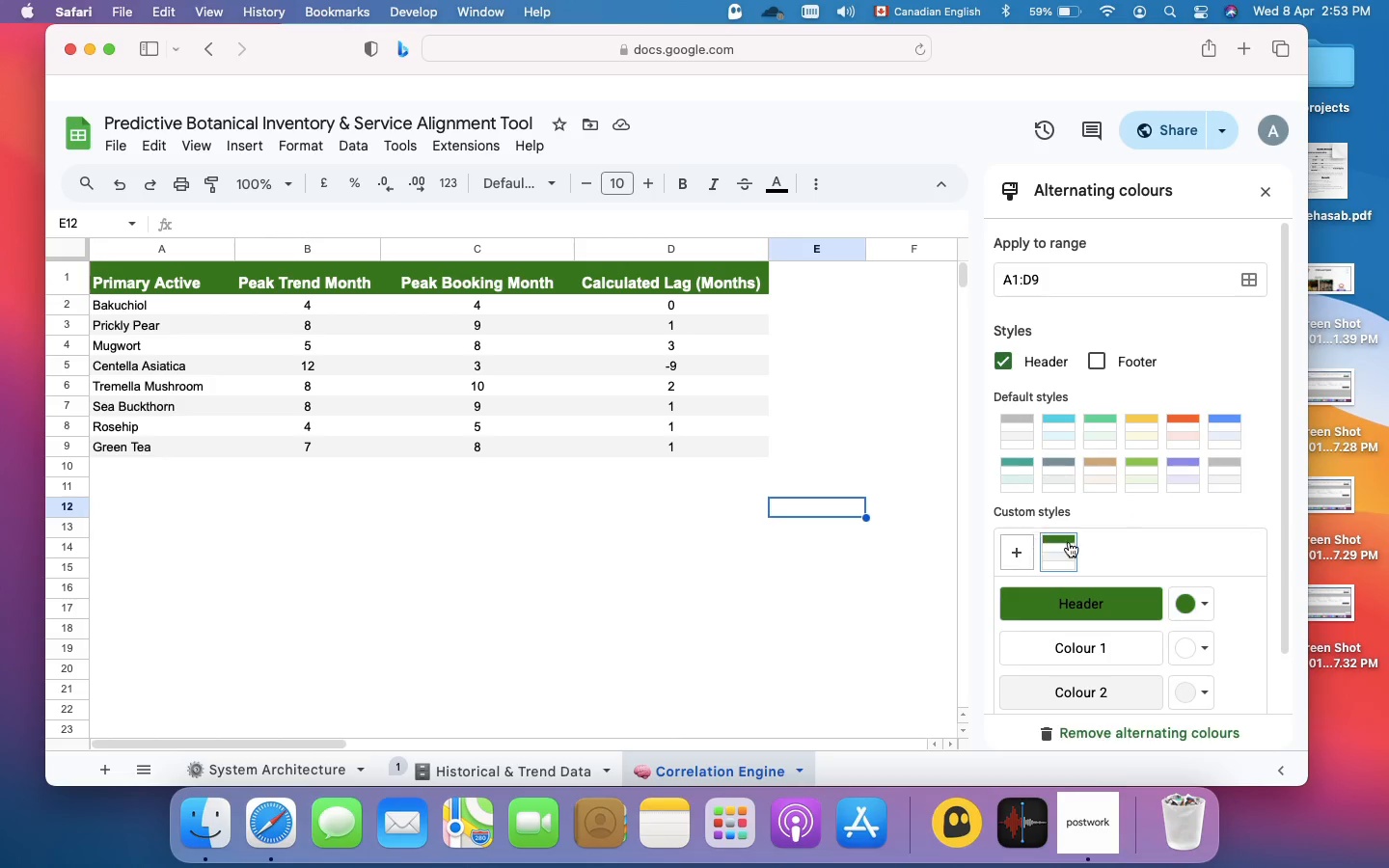 
scroll: coordinate [1101, 553], scroll_direction: down, amount: 36.0
 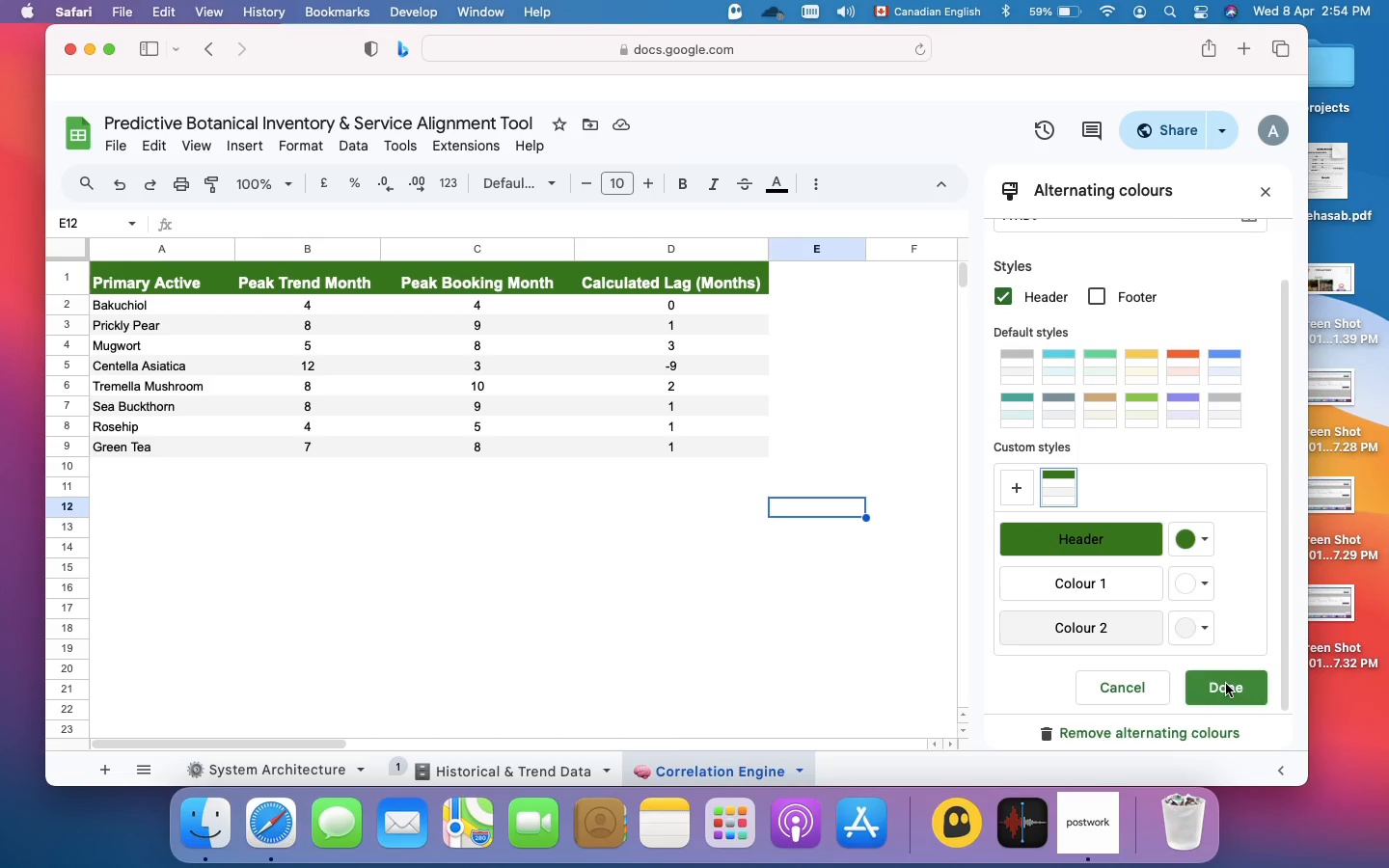 
left_click([1226, 684])
 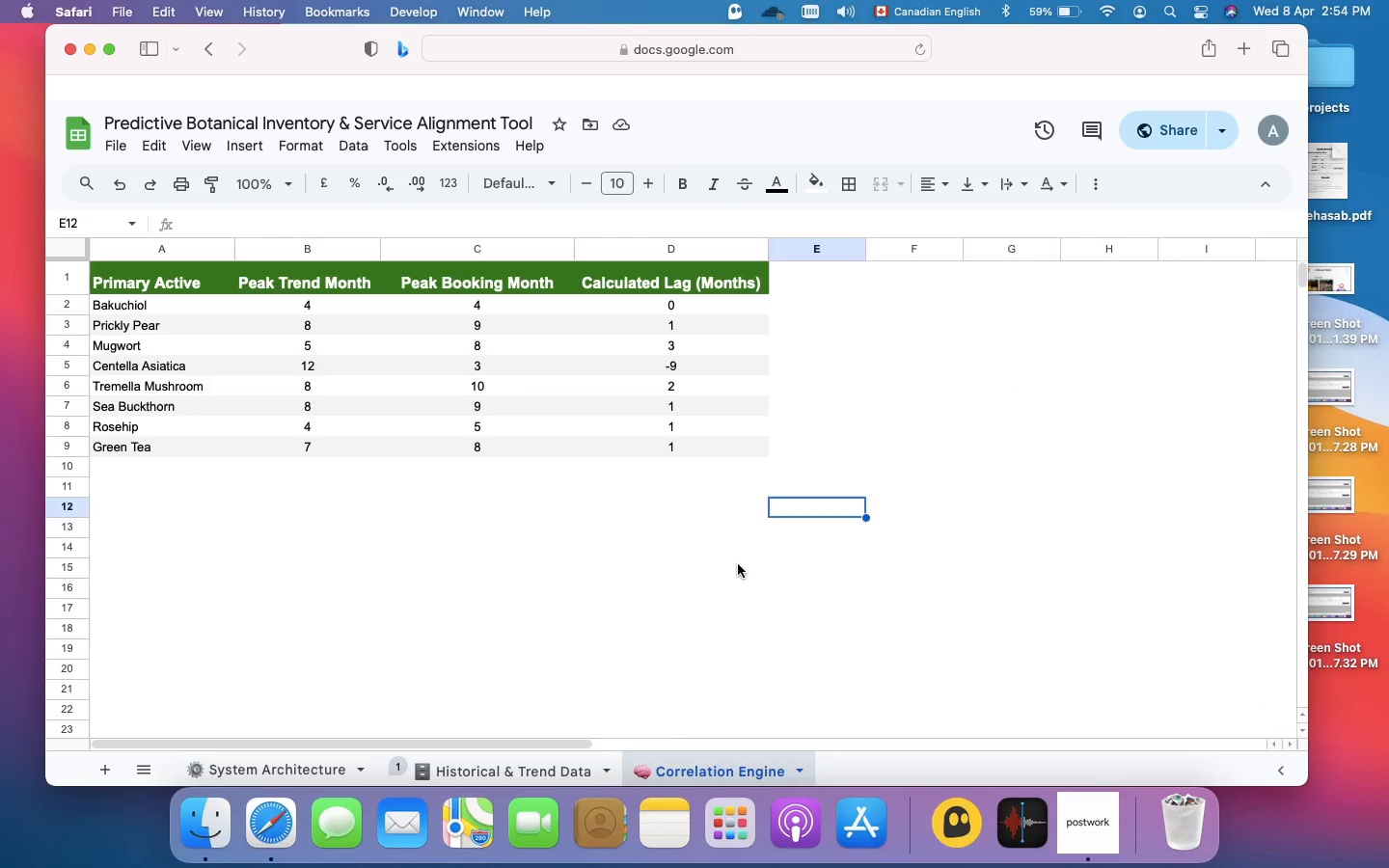 
left_click([738, 564])
 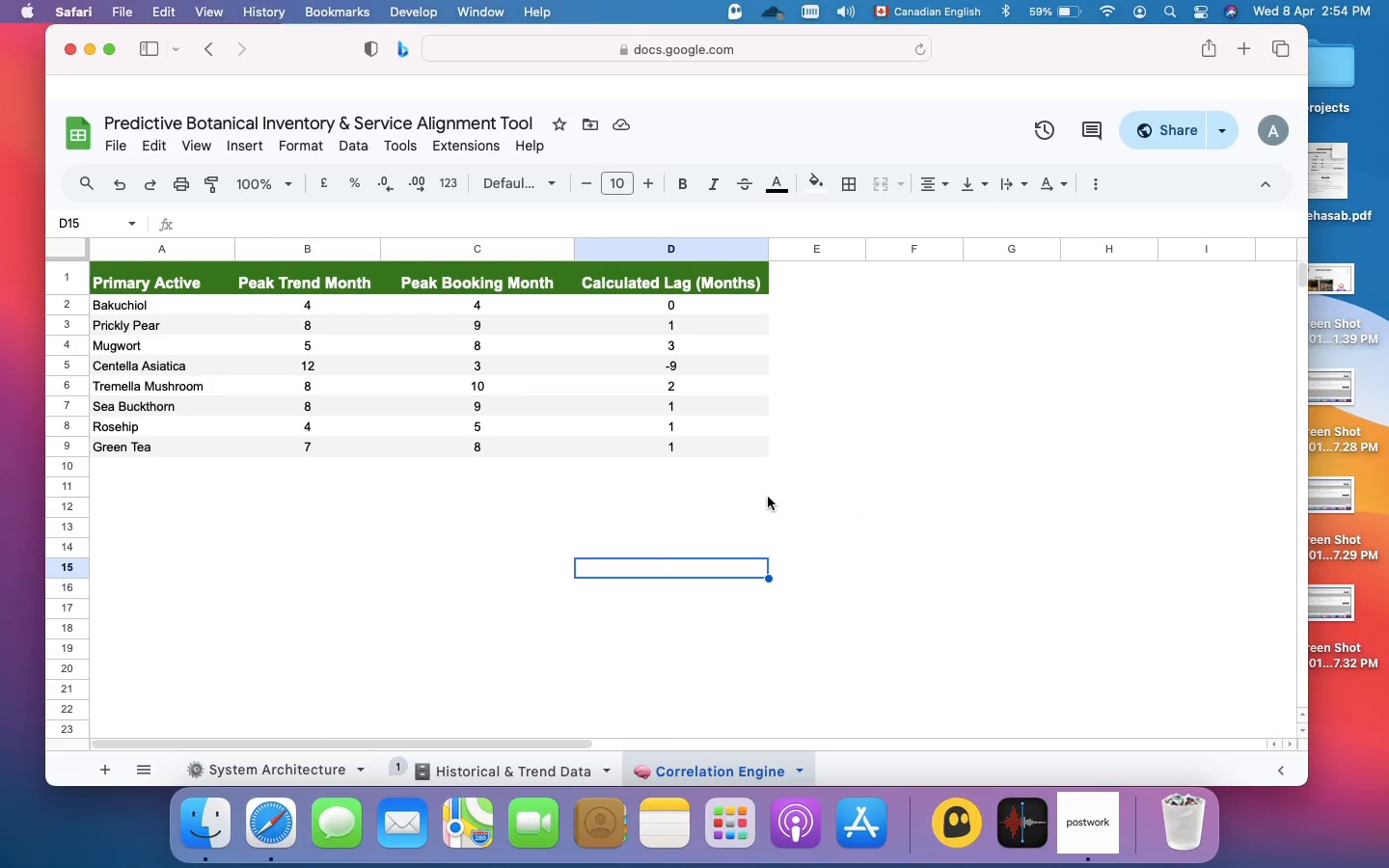 
left_click([776, 496])
 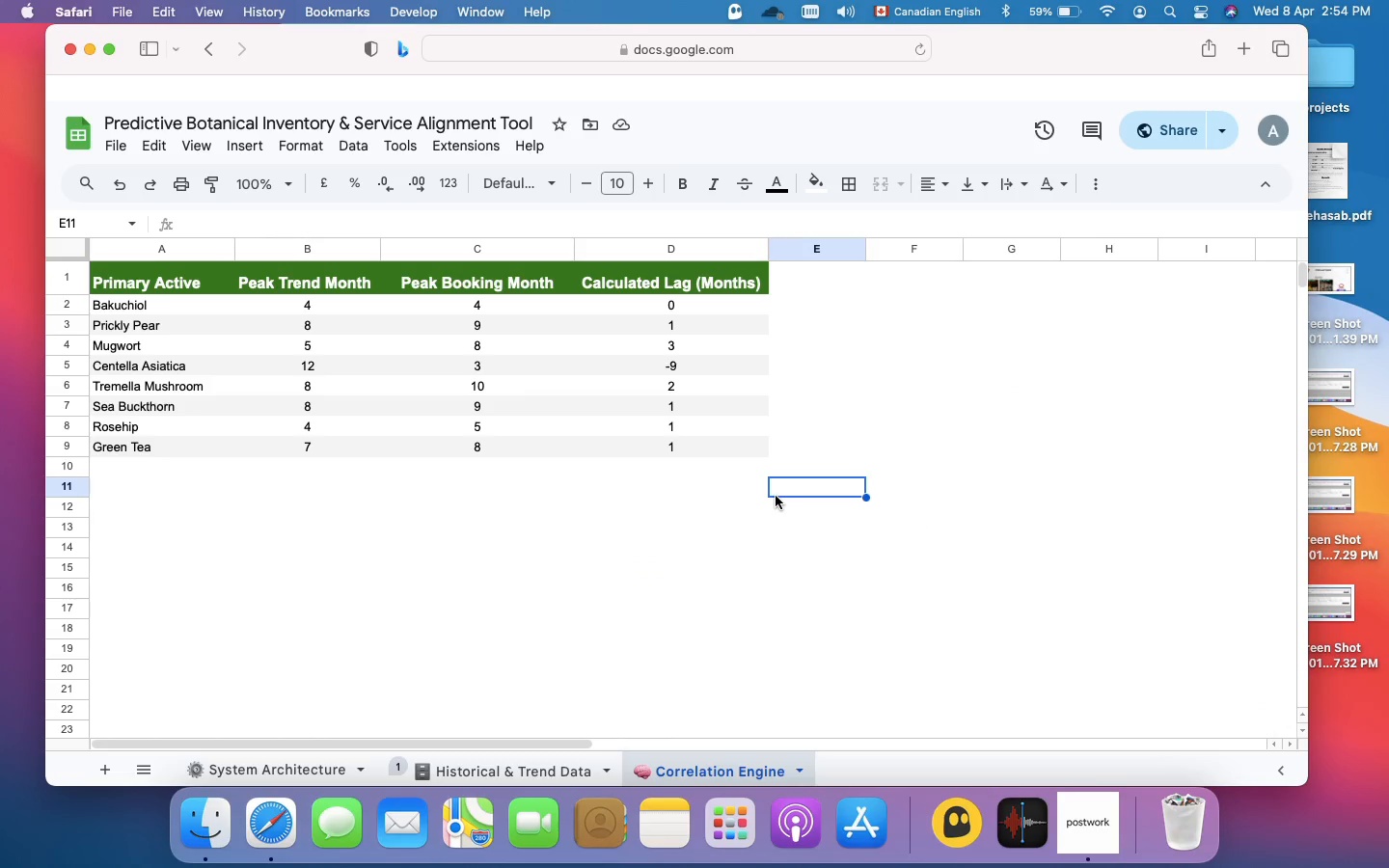 
wait(6.97)
 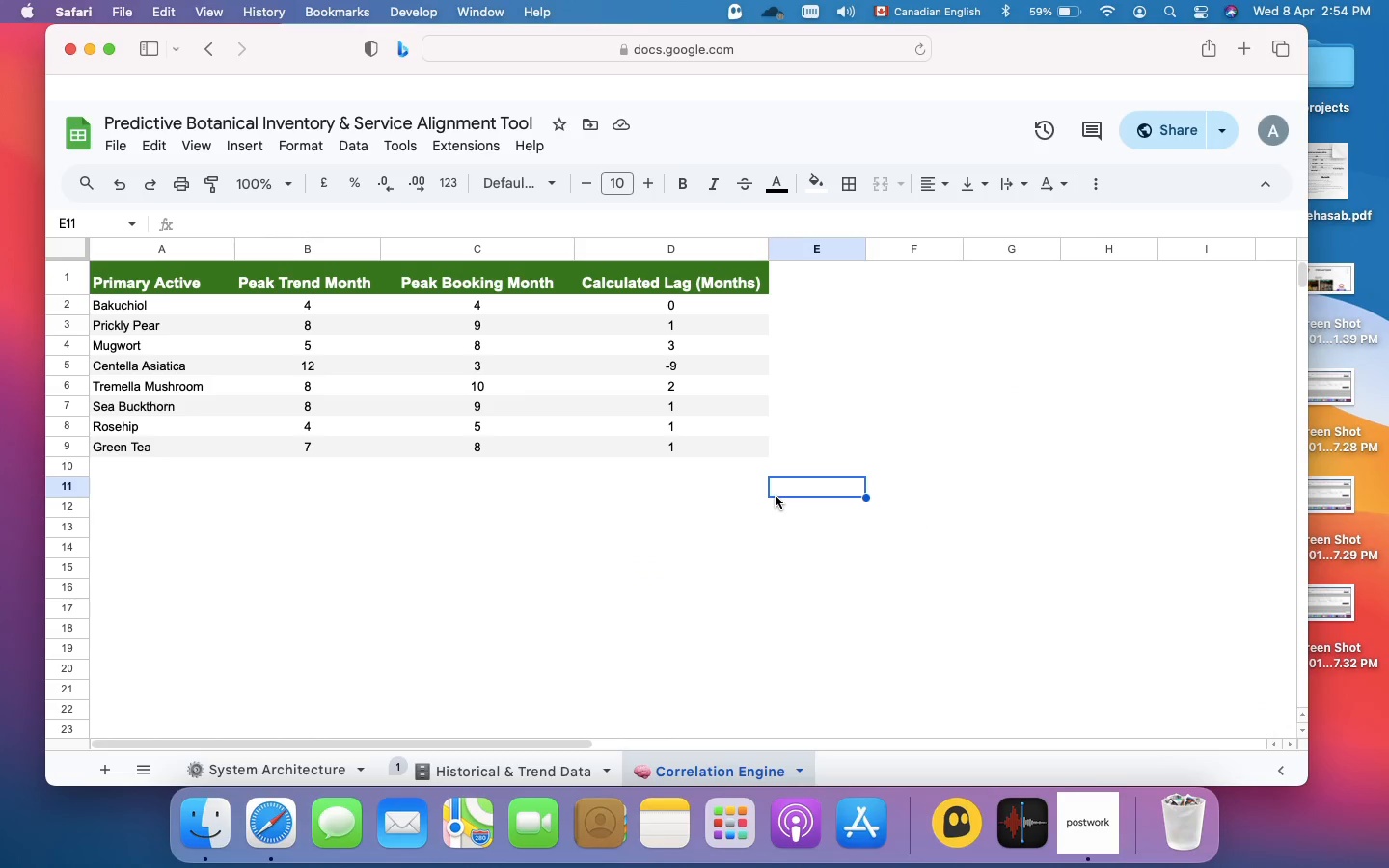 
left_click([695, 252])
 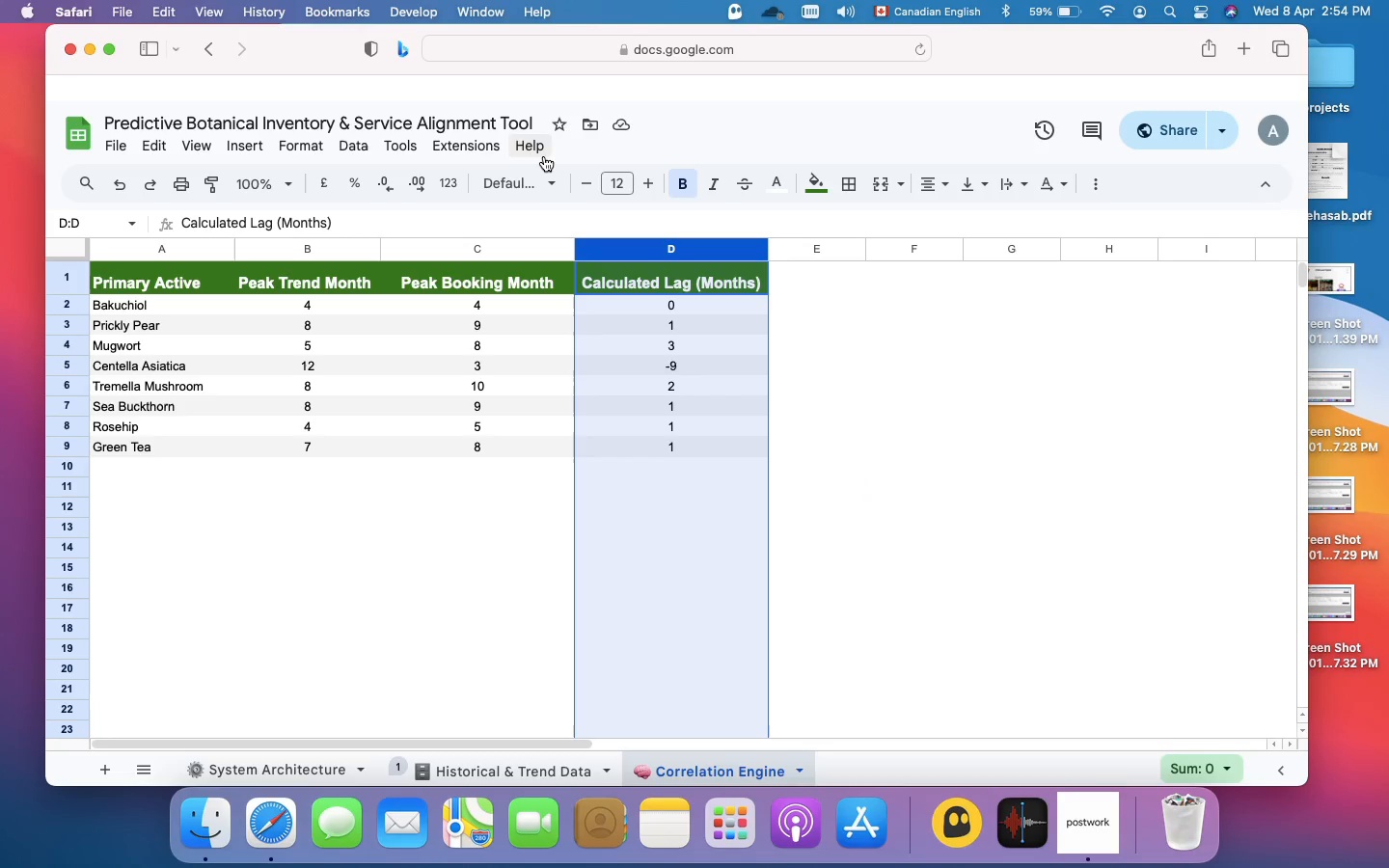 
wait(6.3)
 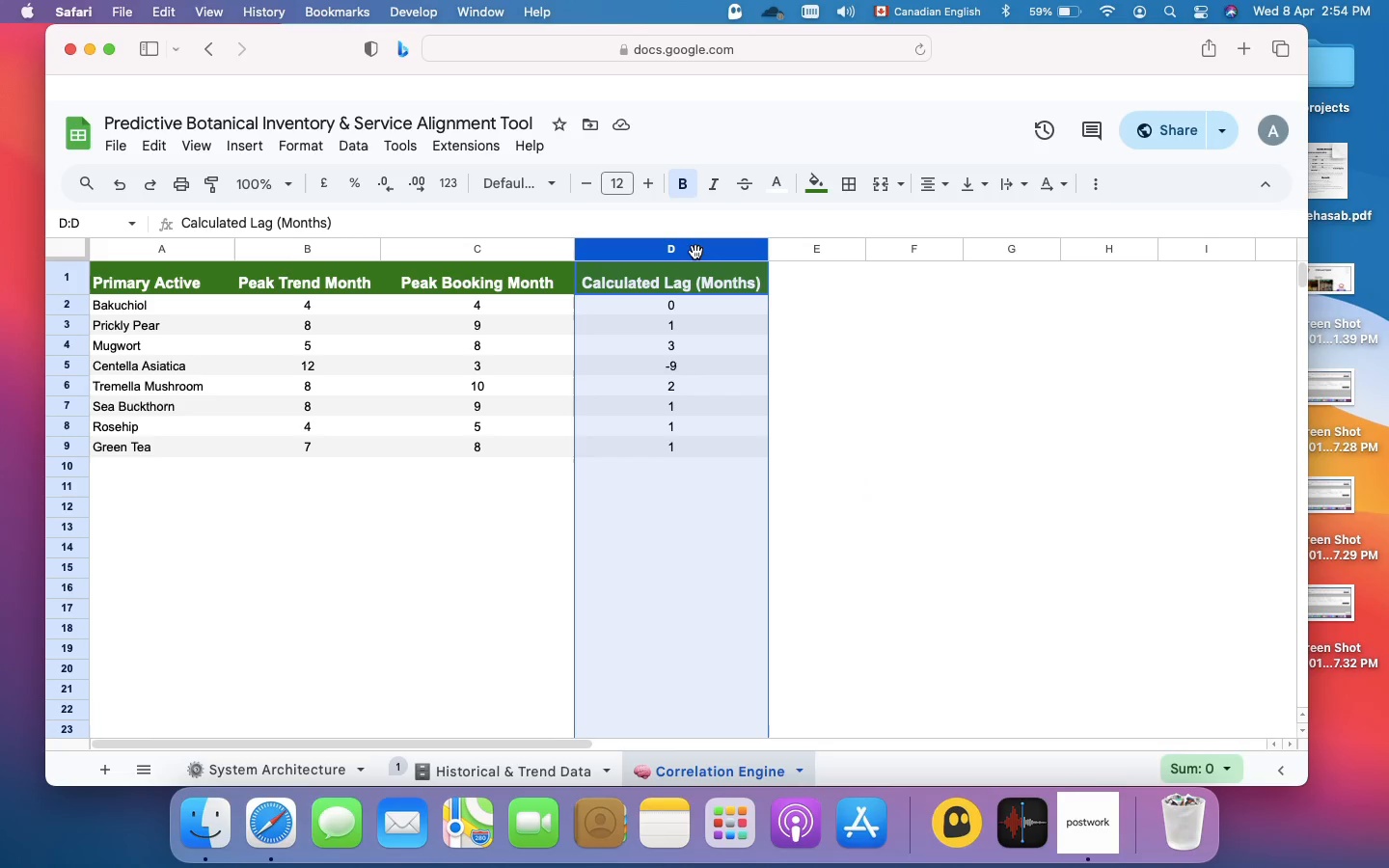 
left_click([293, 152])
 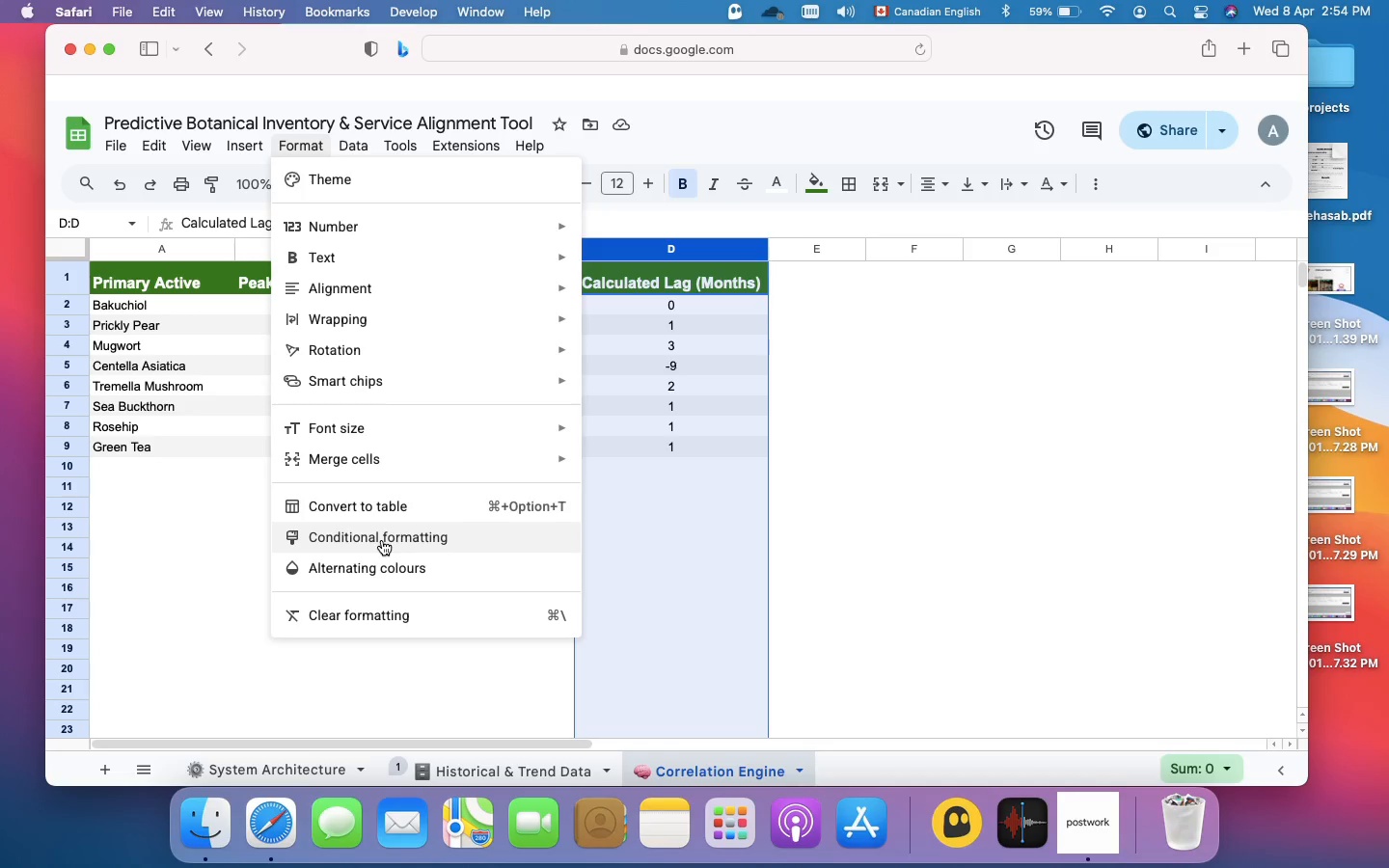 
left_click([382, 540])
 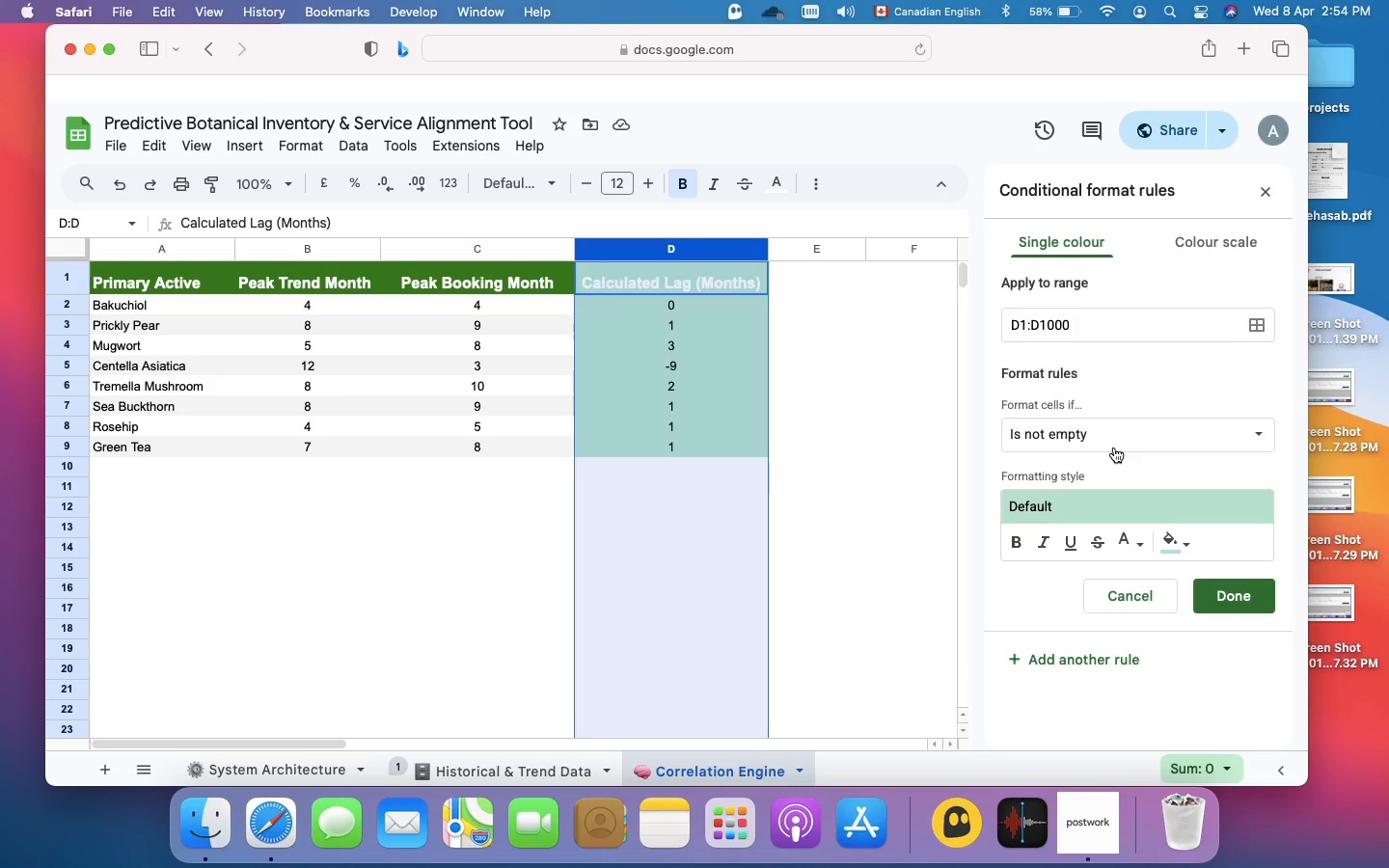 
wait(7.17)
 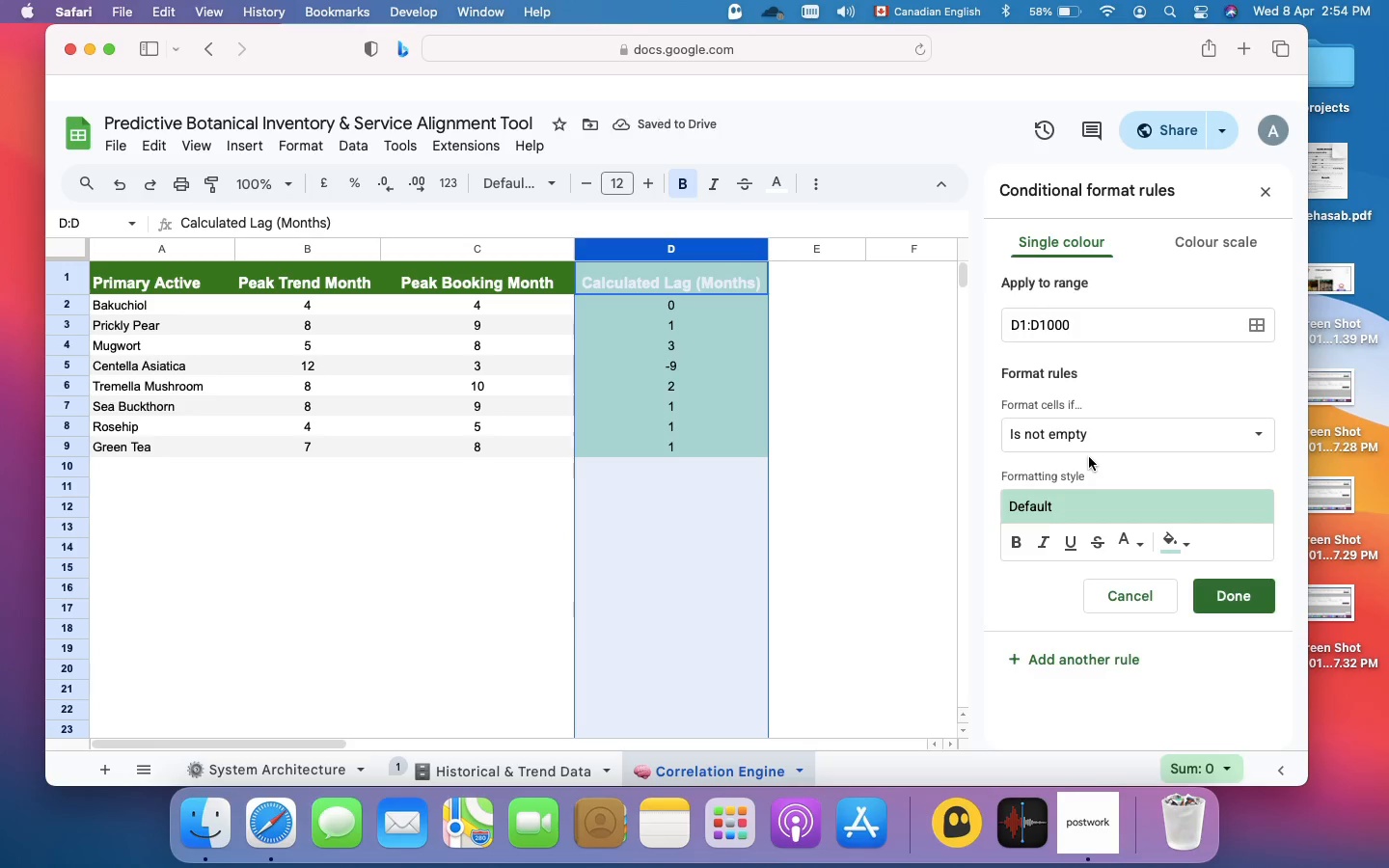 
left_click([1129, 439])
 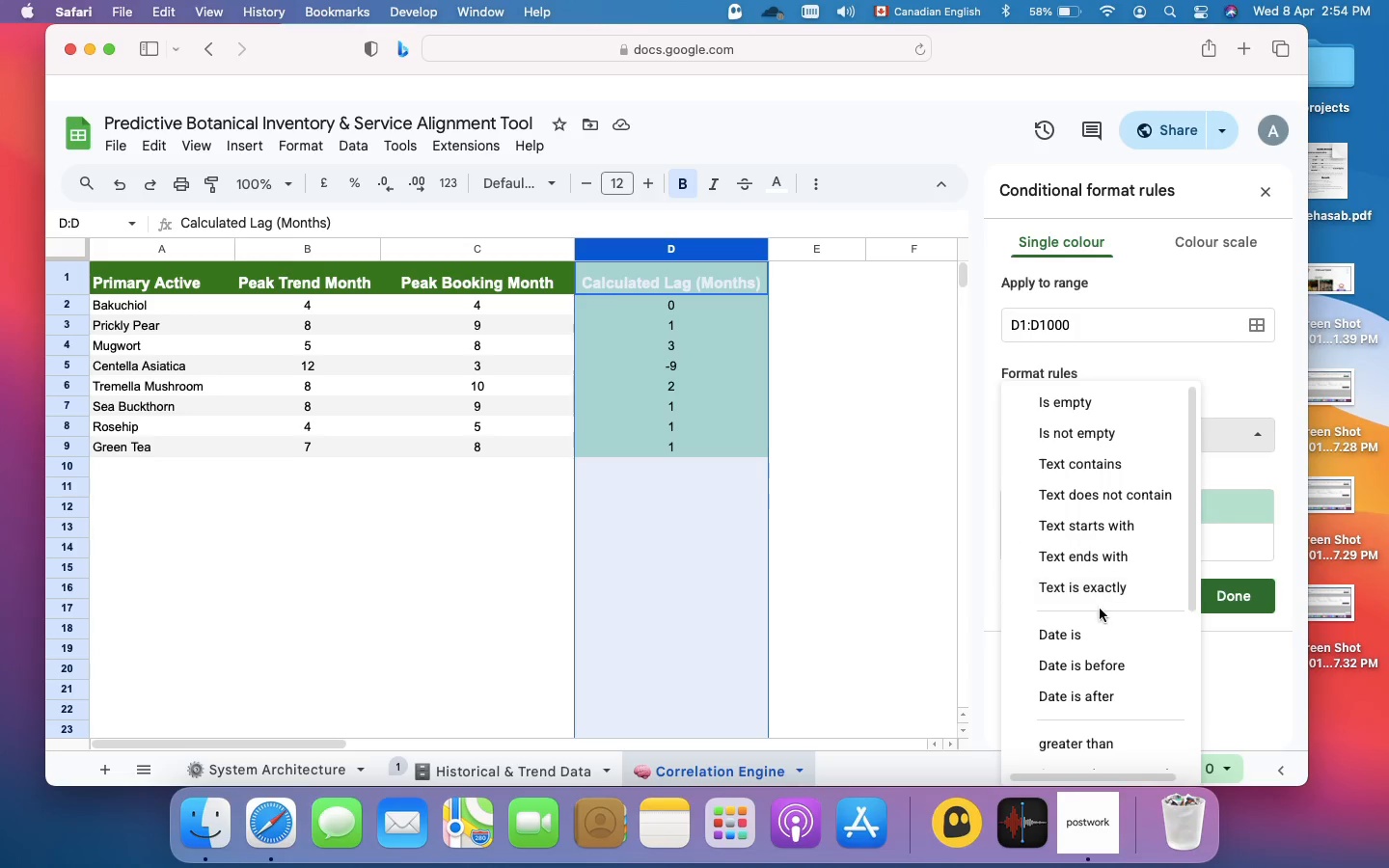 
scroll: coordinate [1103, 601], scroll_direction: down, amount: 12.0
 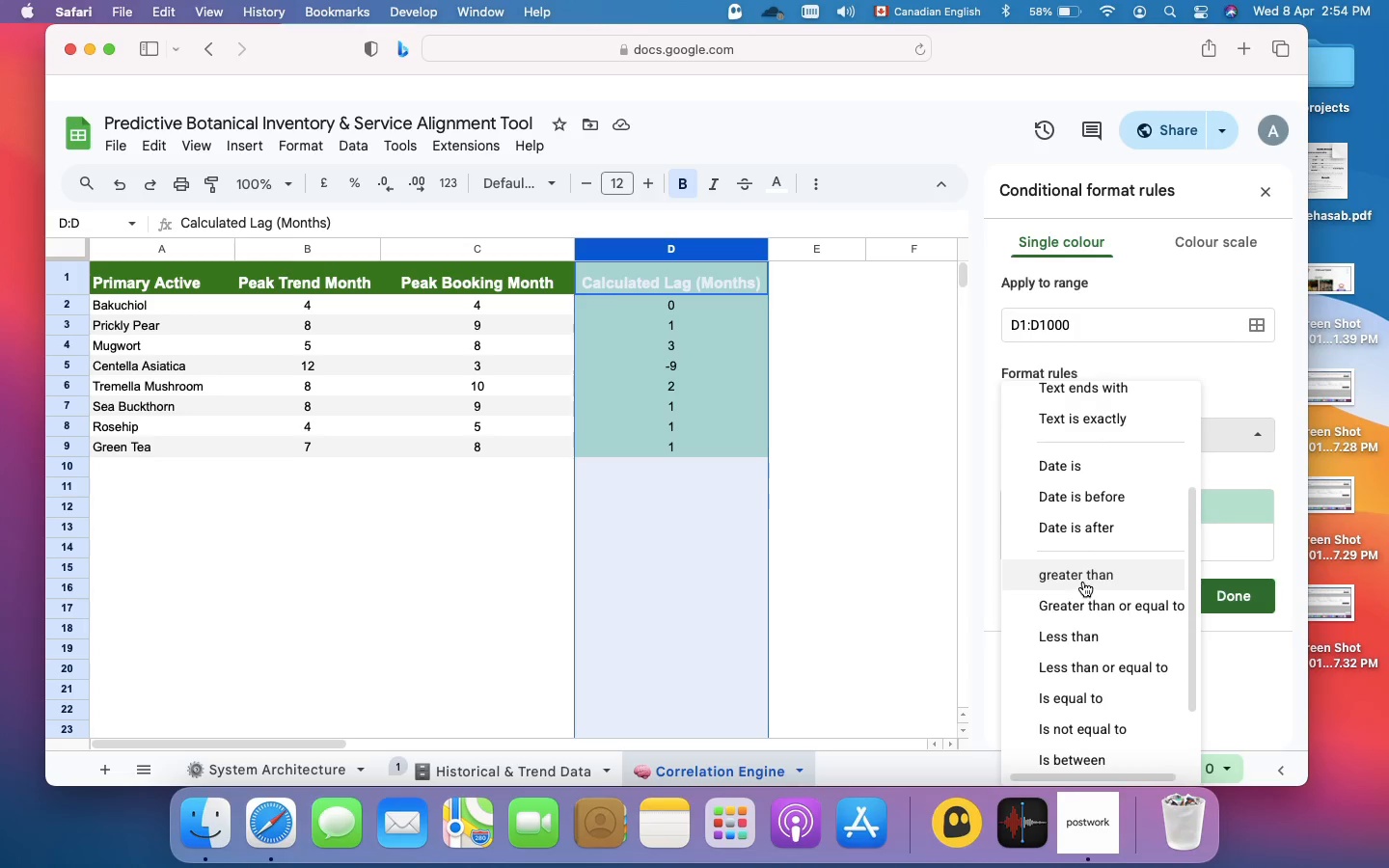 
left_click([1083, 575])
 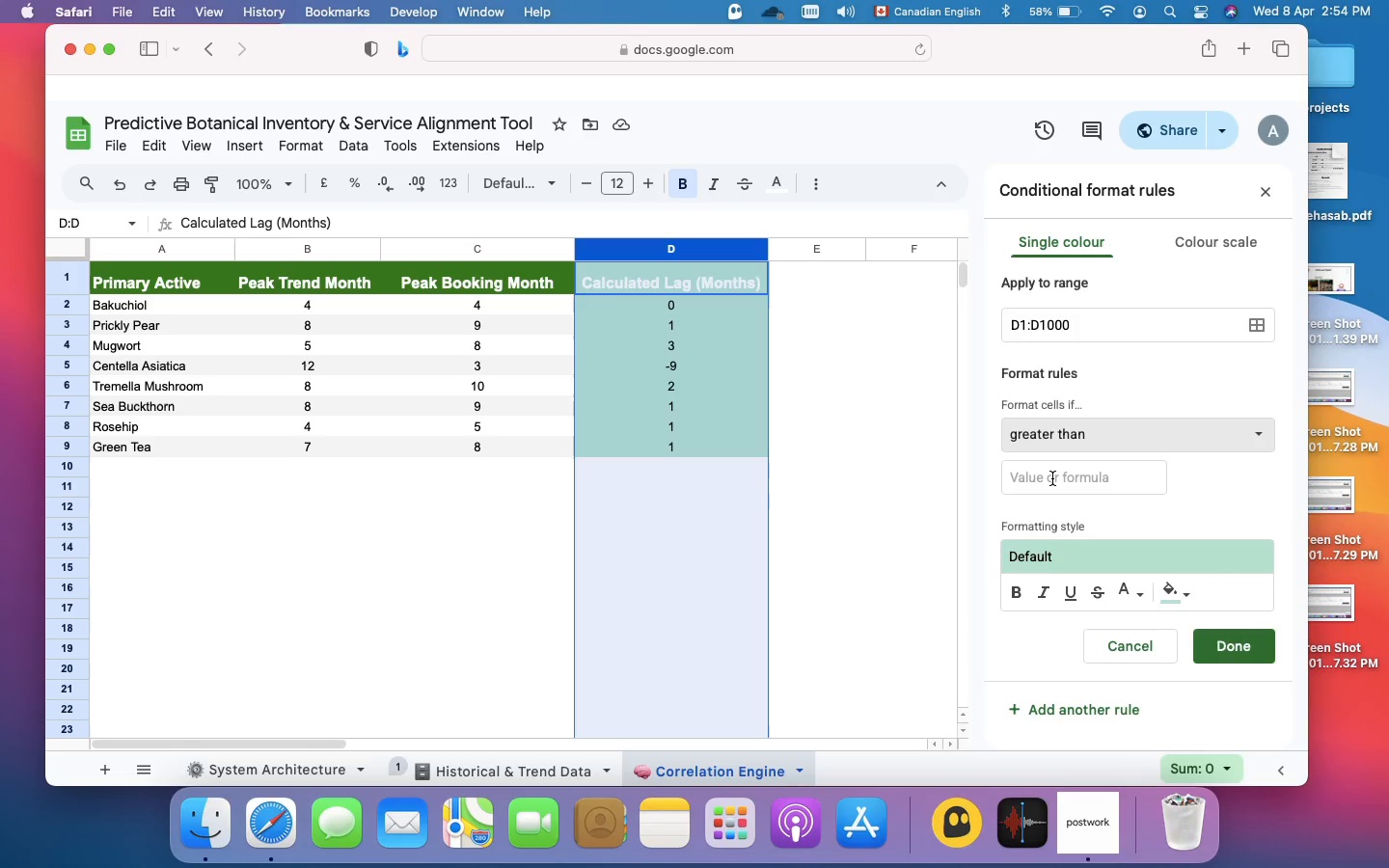 
left_click([1052, 478])
 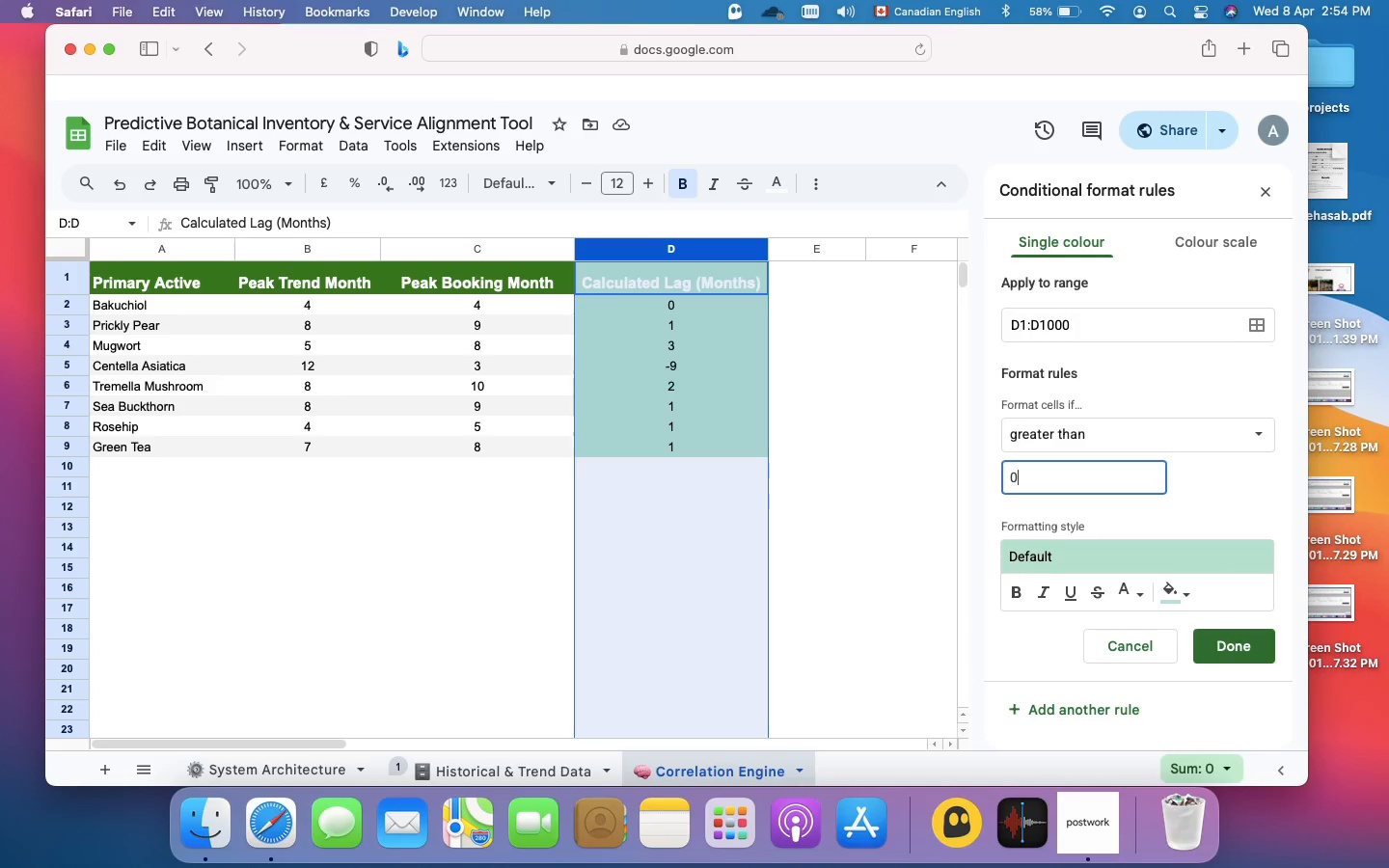 
key(0)
 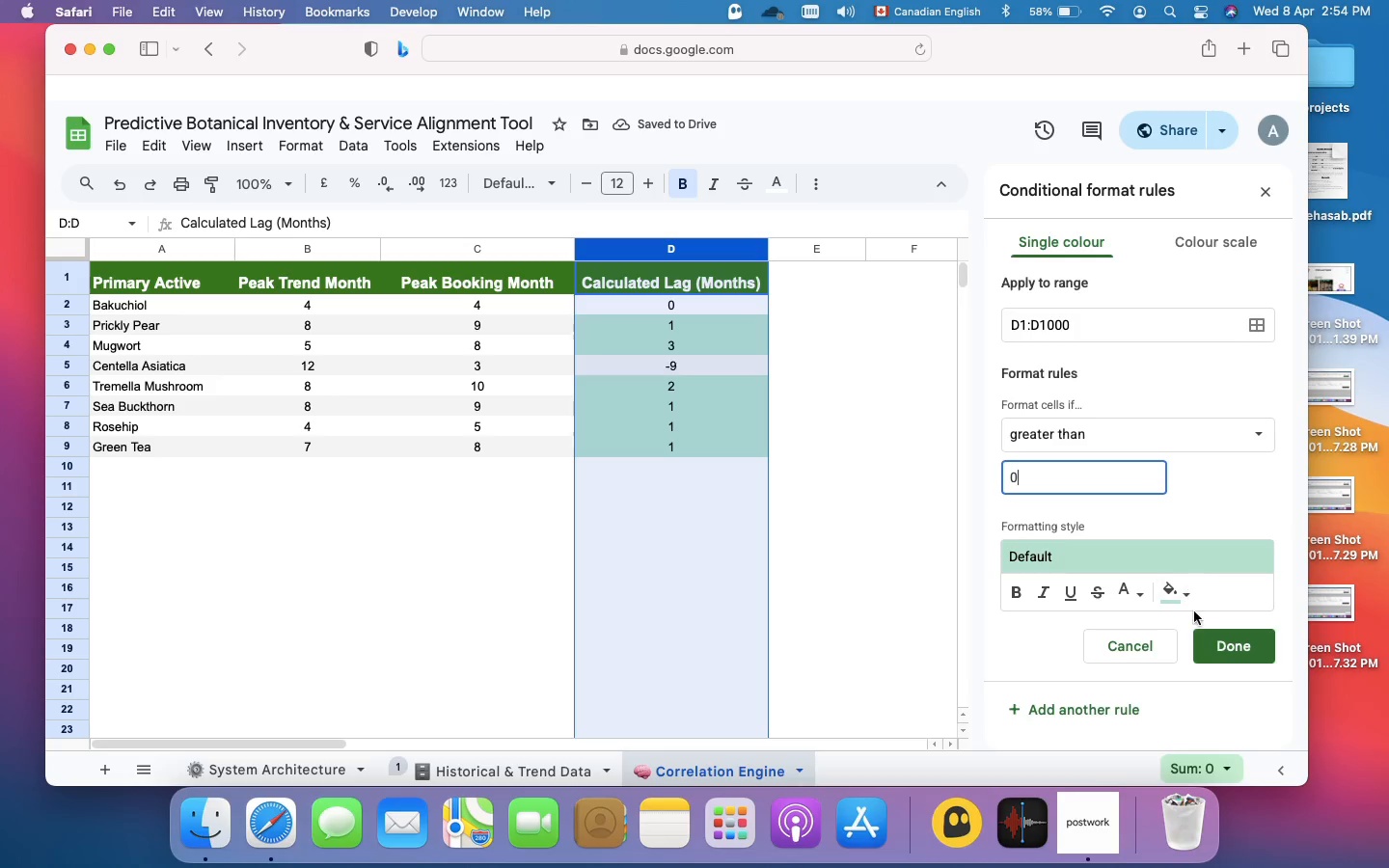 
wait(7.37)
 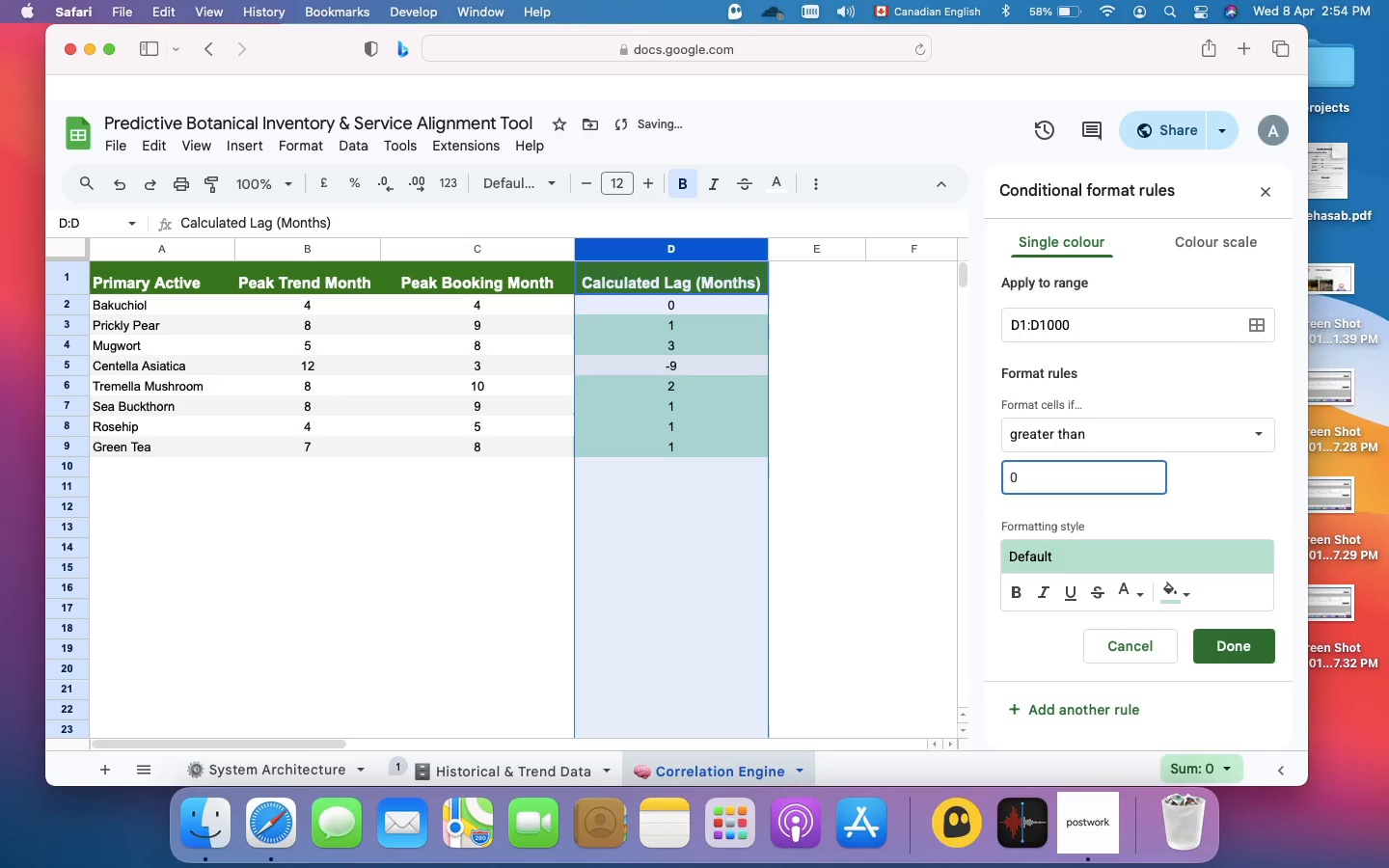 
left_click([1175, 596])
 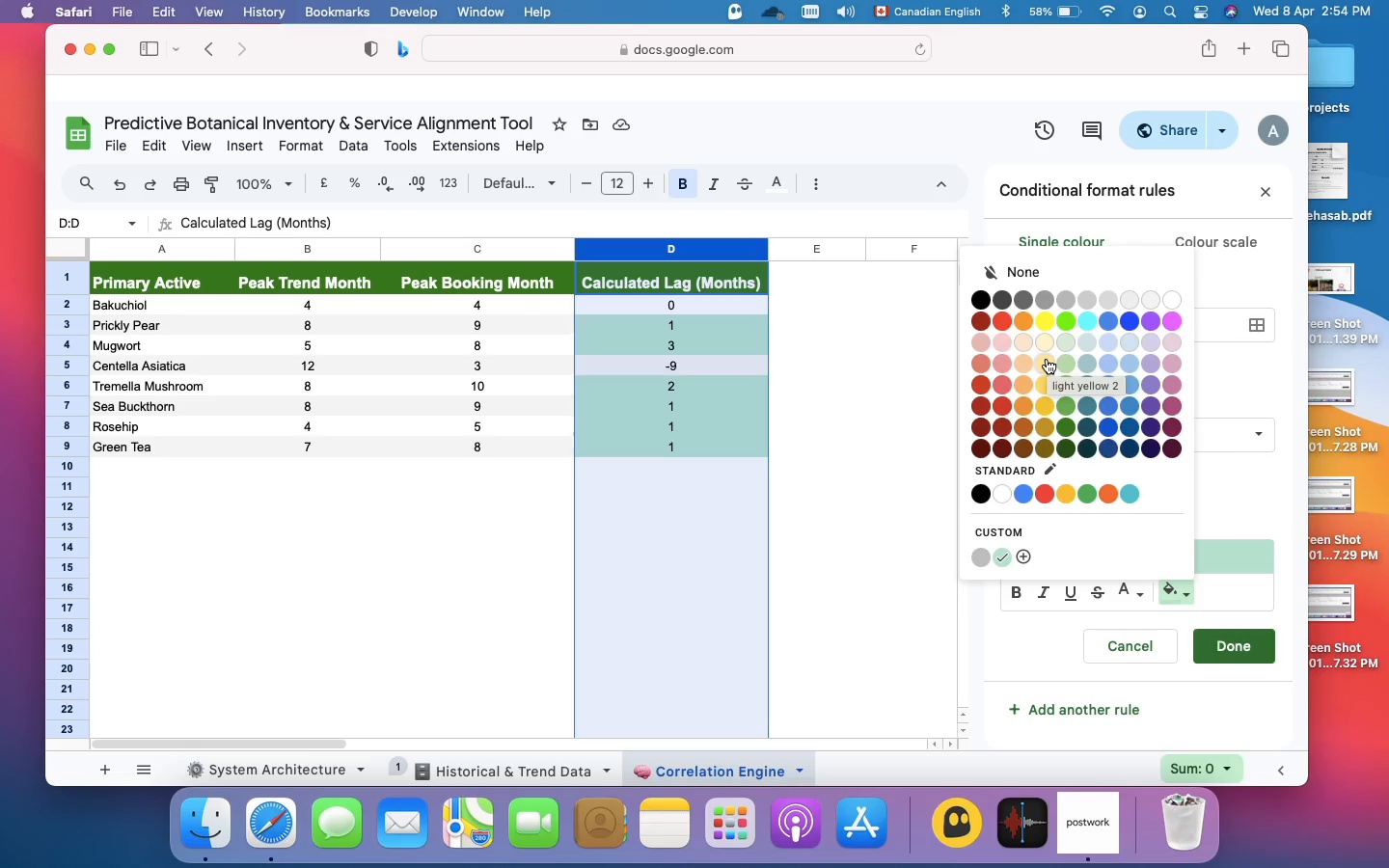 
wait(16.31)
 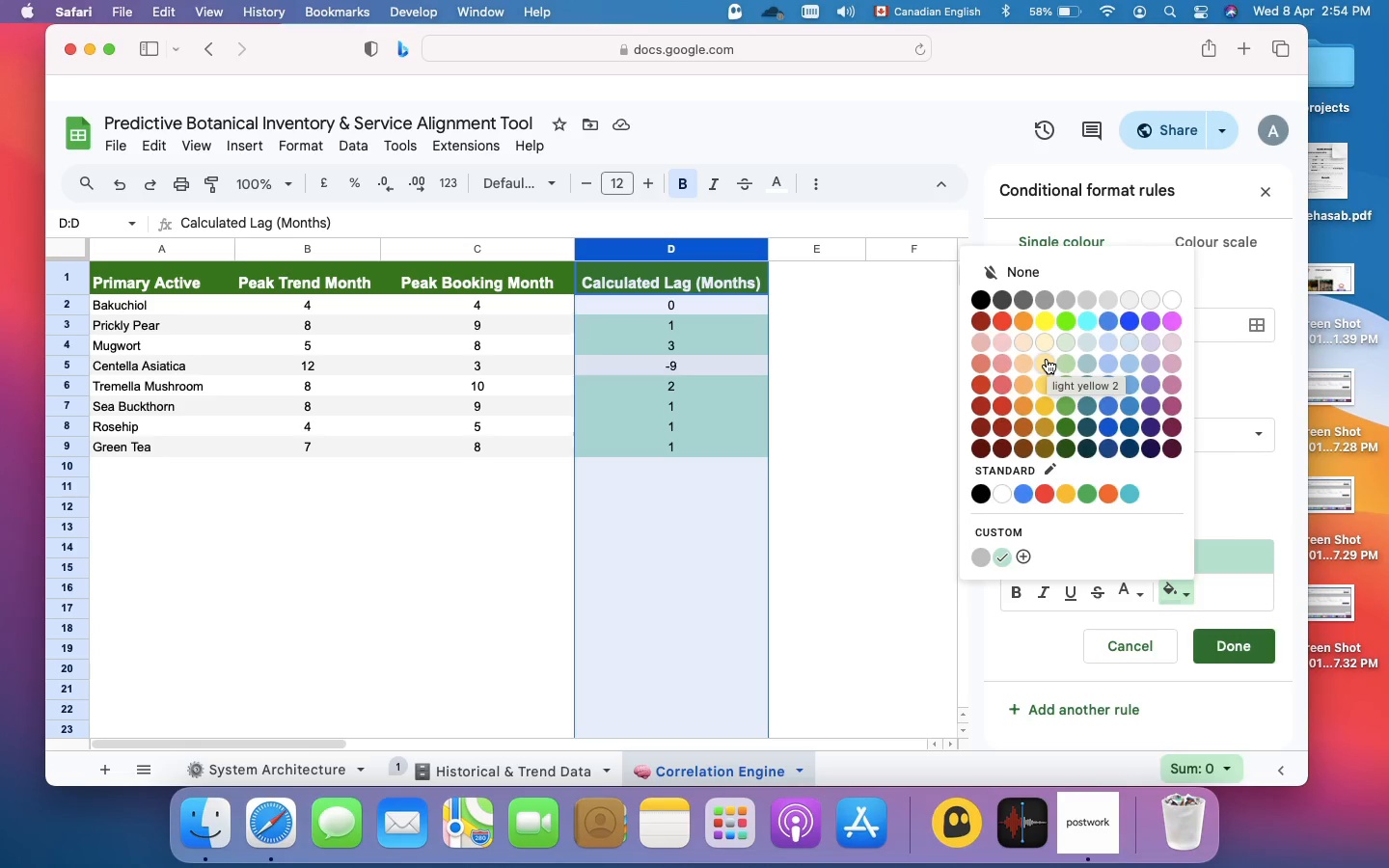 
left_click([1045, 377])
 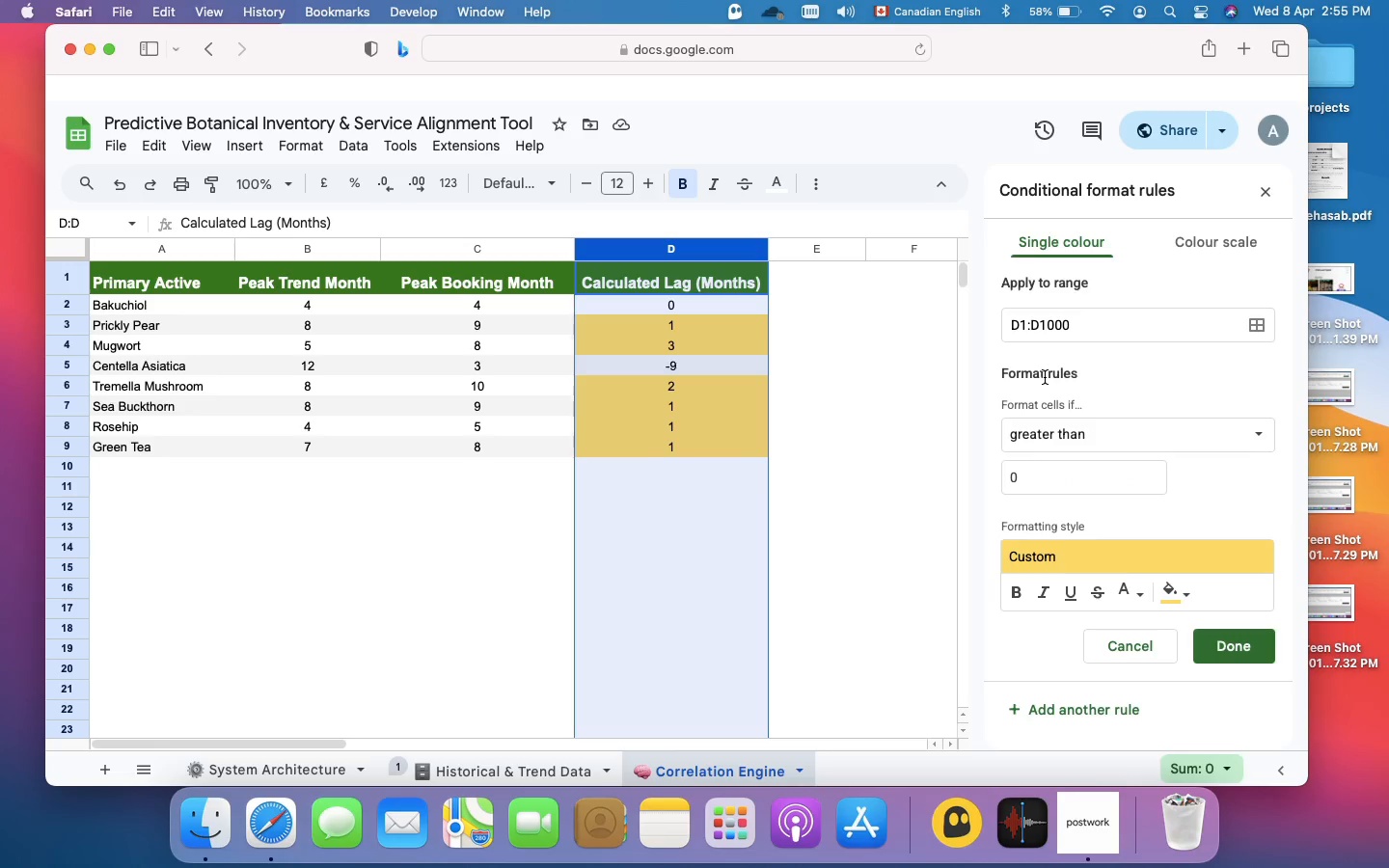 
wait(12.38)
 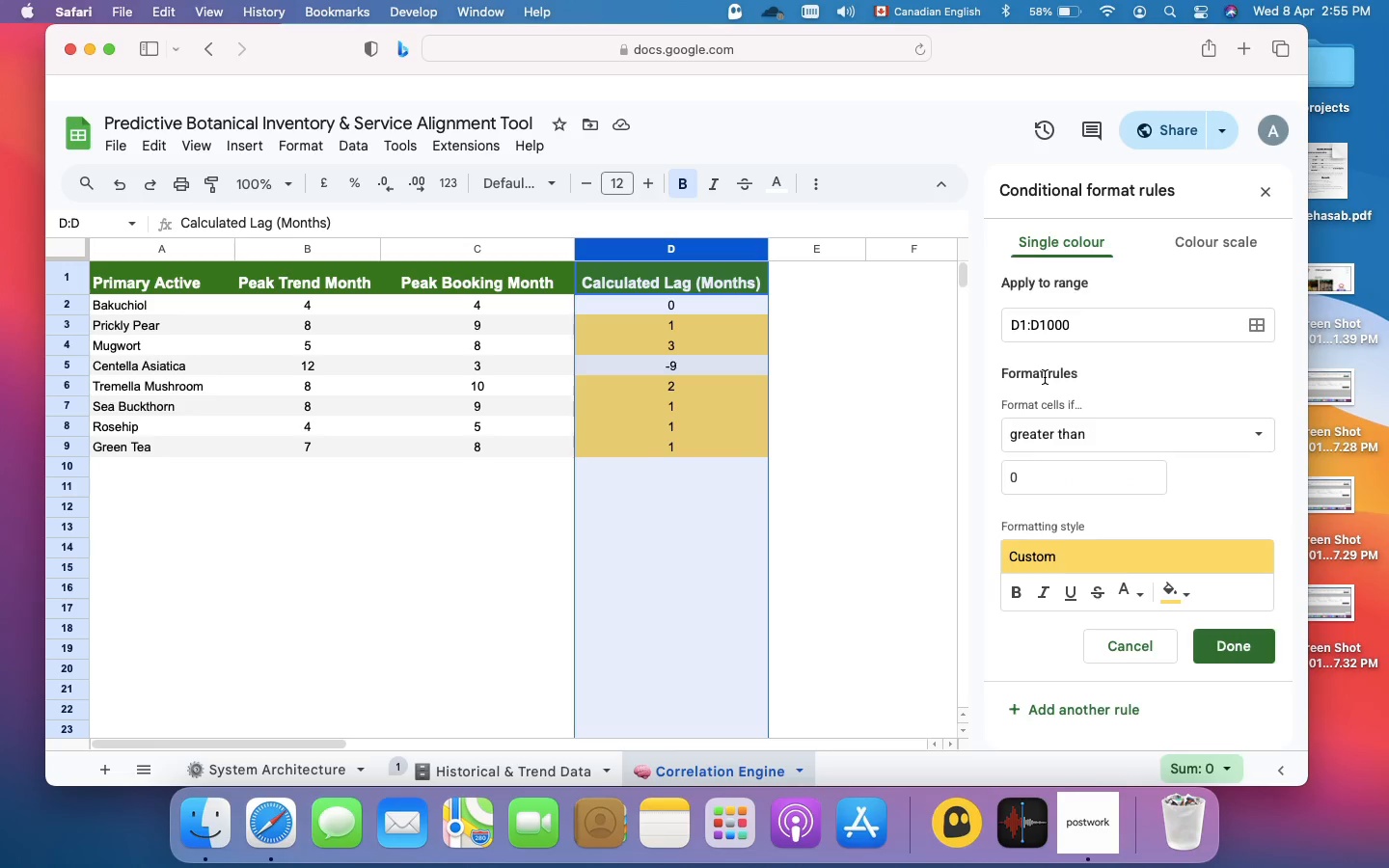 
left_click([792, 444])
 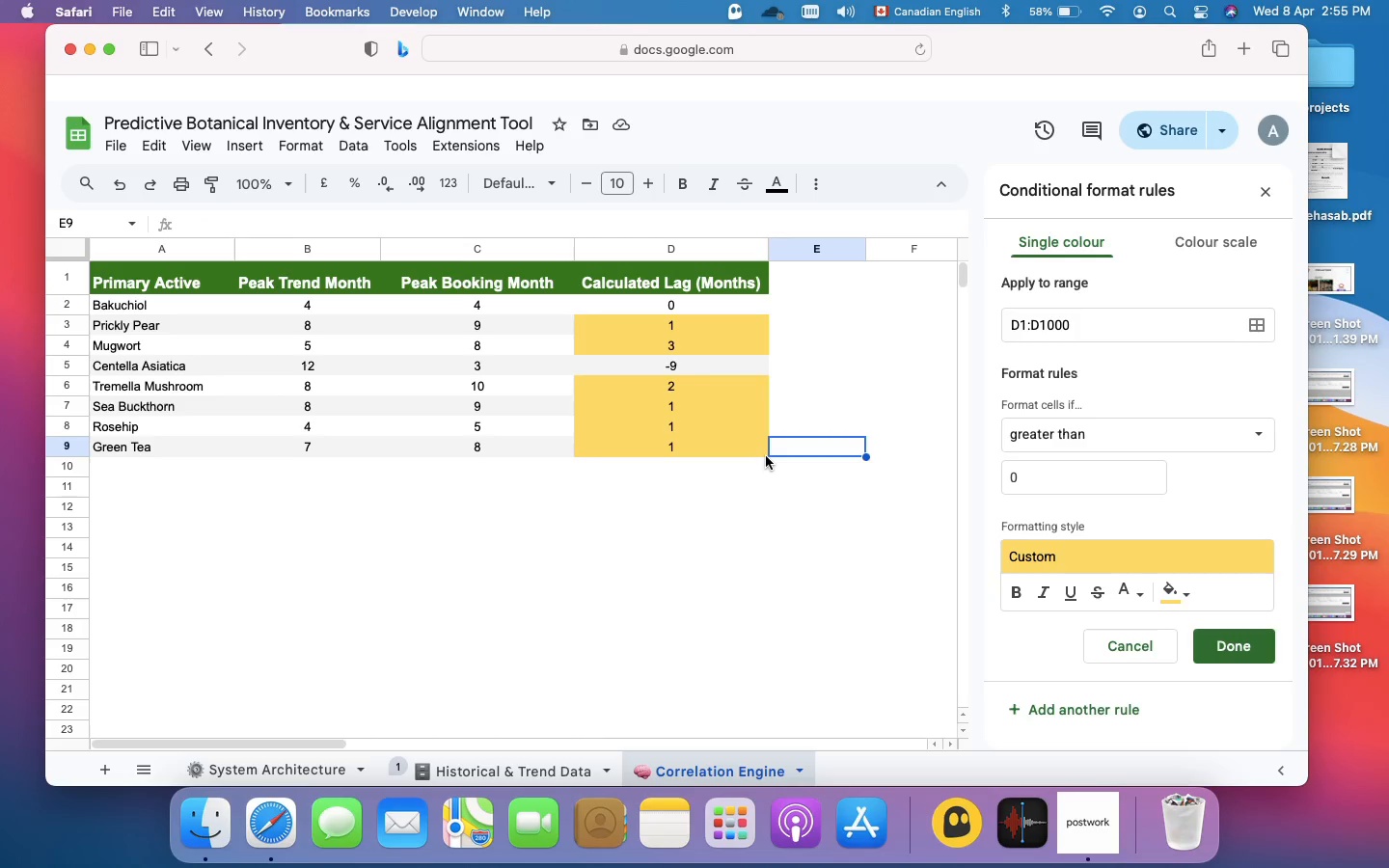 
left_click([766, 456])
 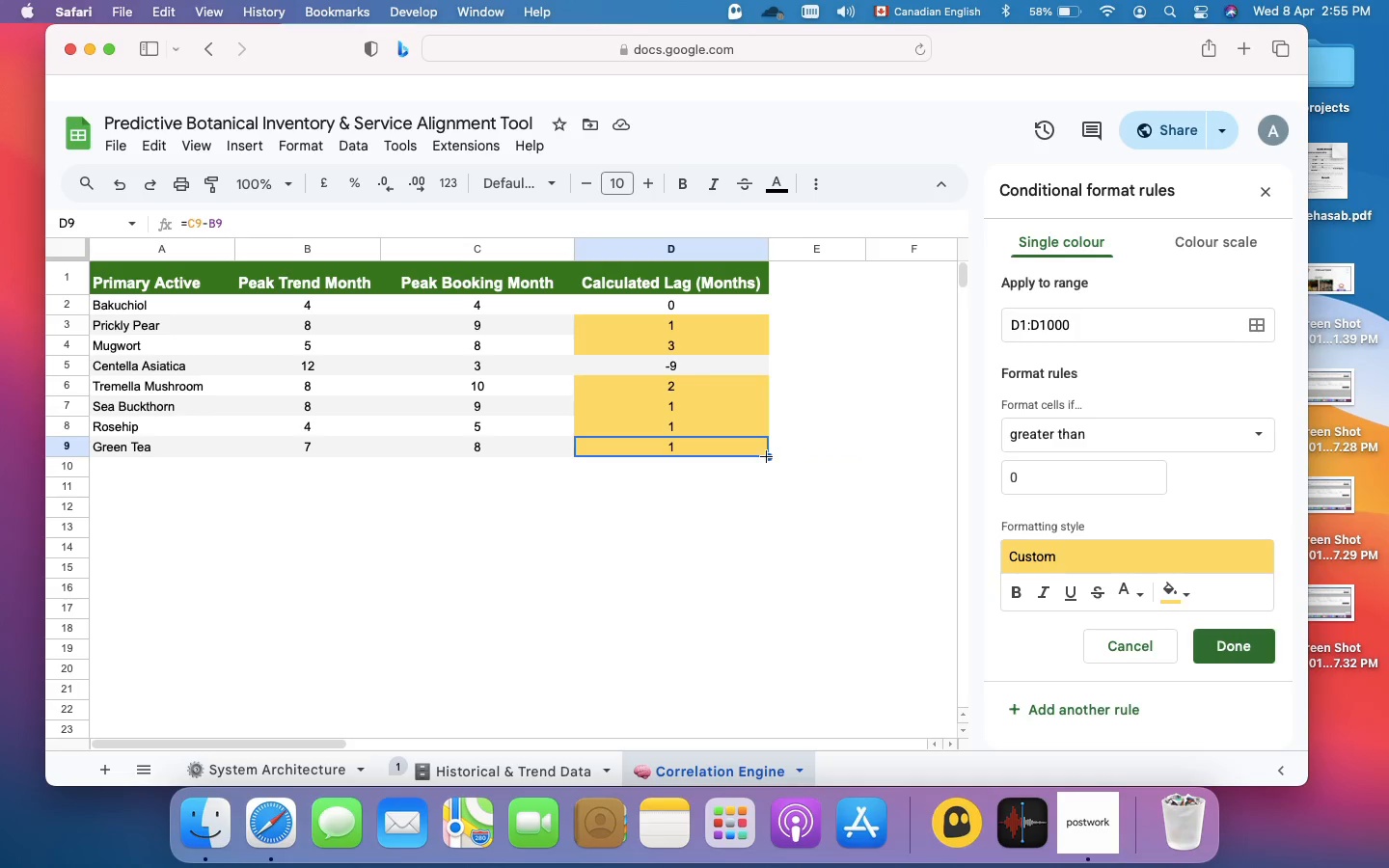 
left_click_drag(start_coordinate=[766, 457], to_coordinate=[136, 285])
 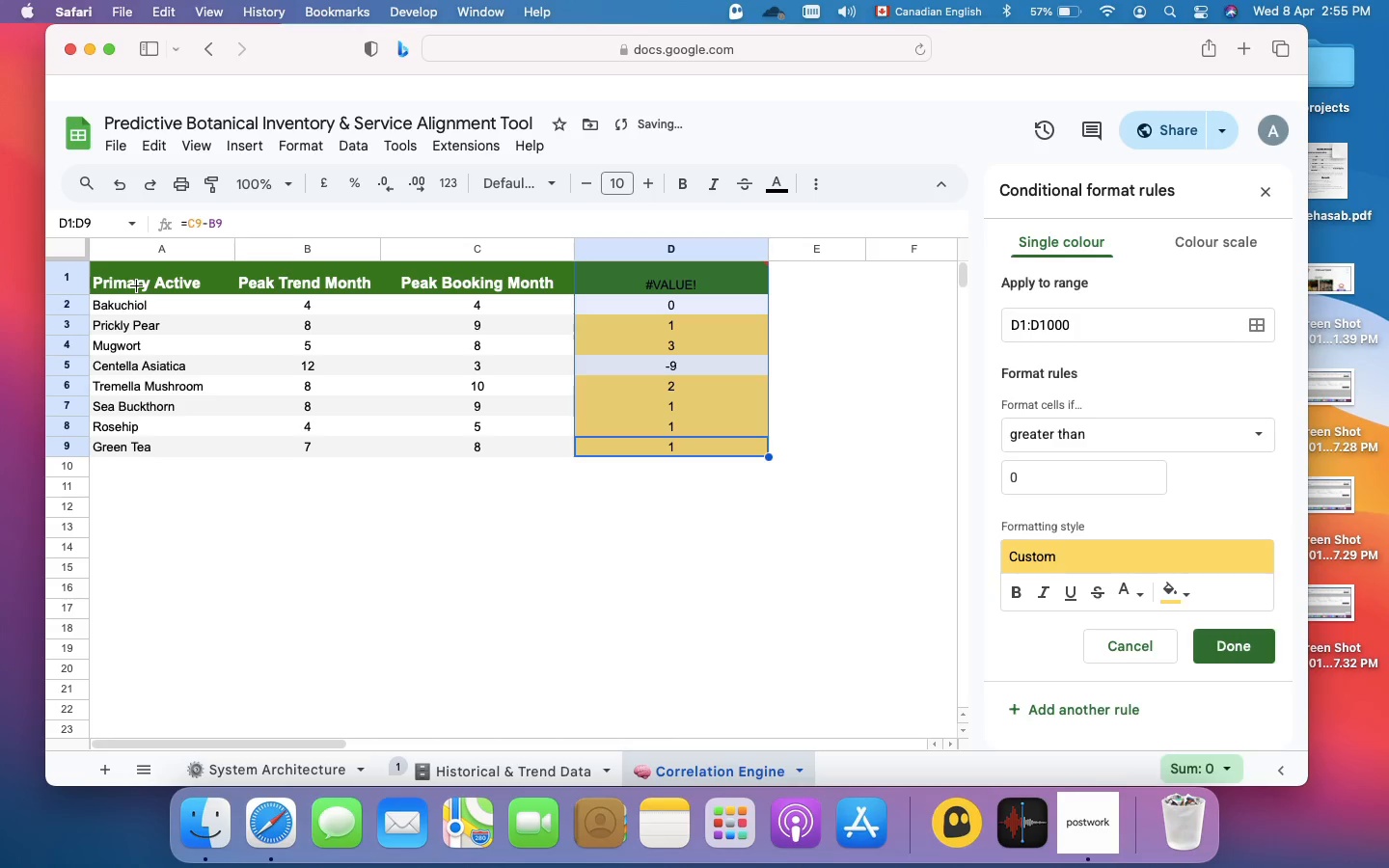 
key(Escape)
 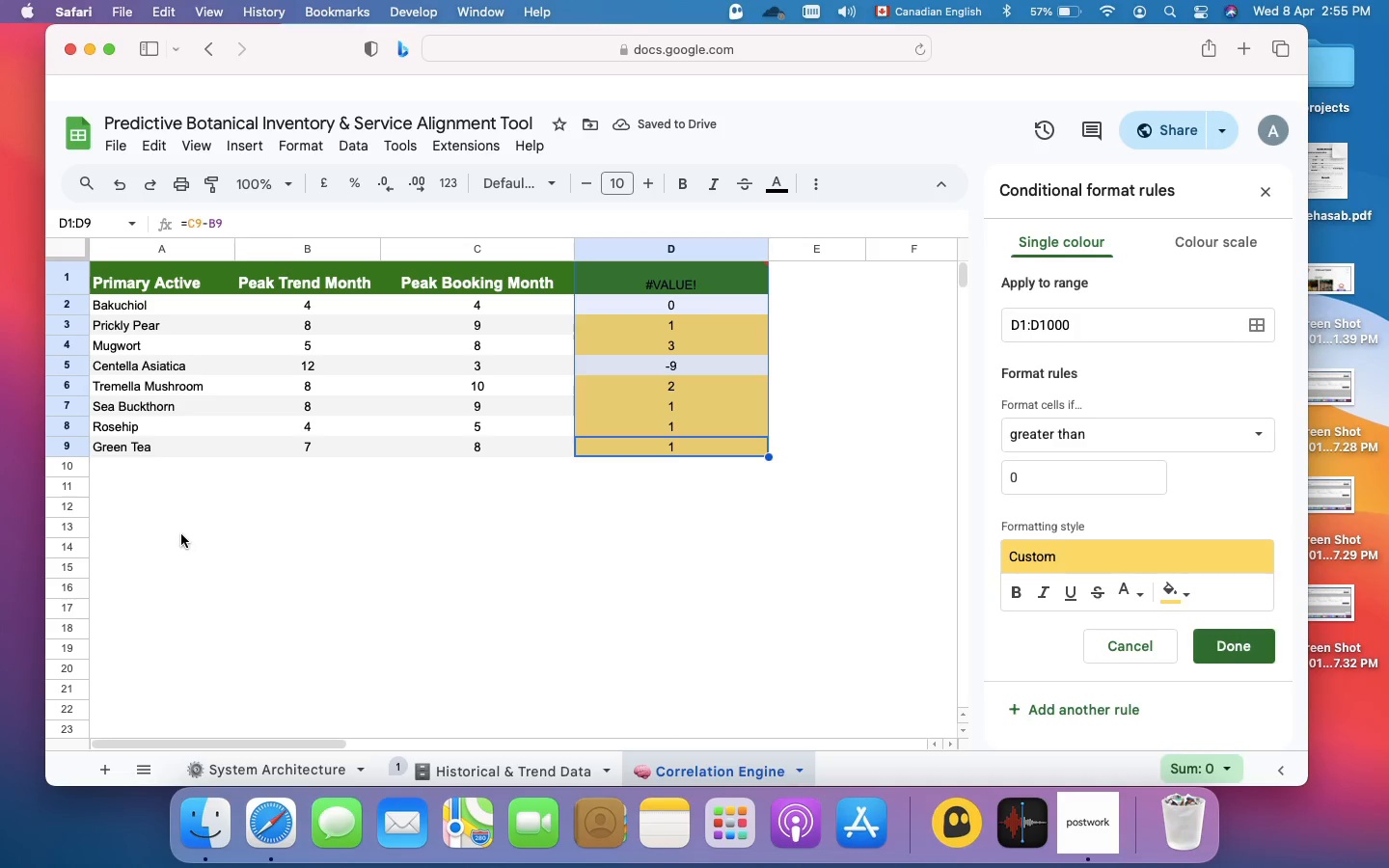 
key(Meta+Z)
 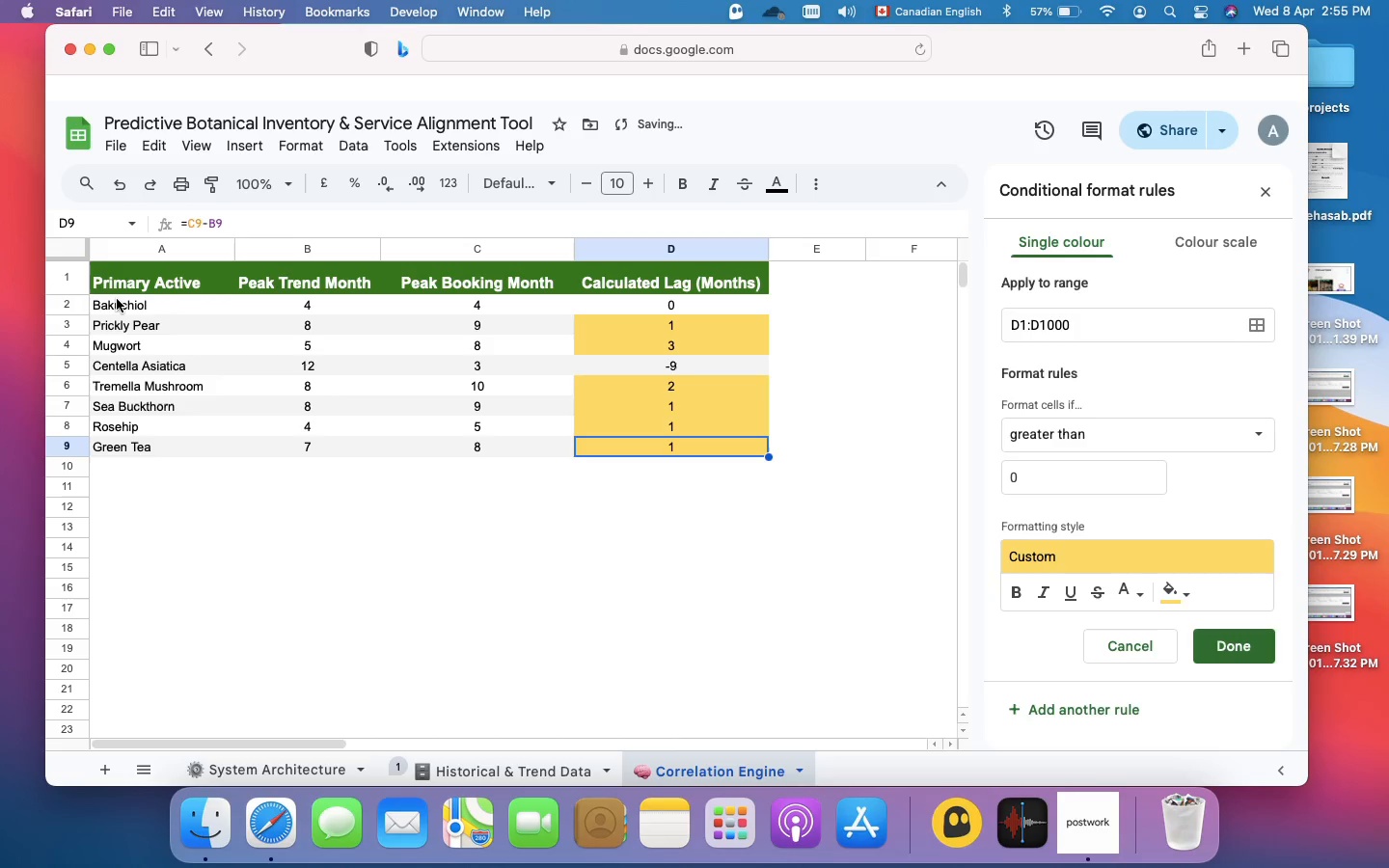 
left_click([117, 301])
 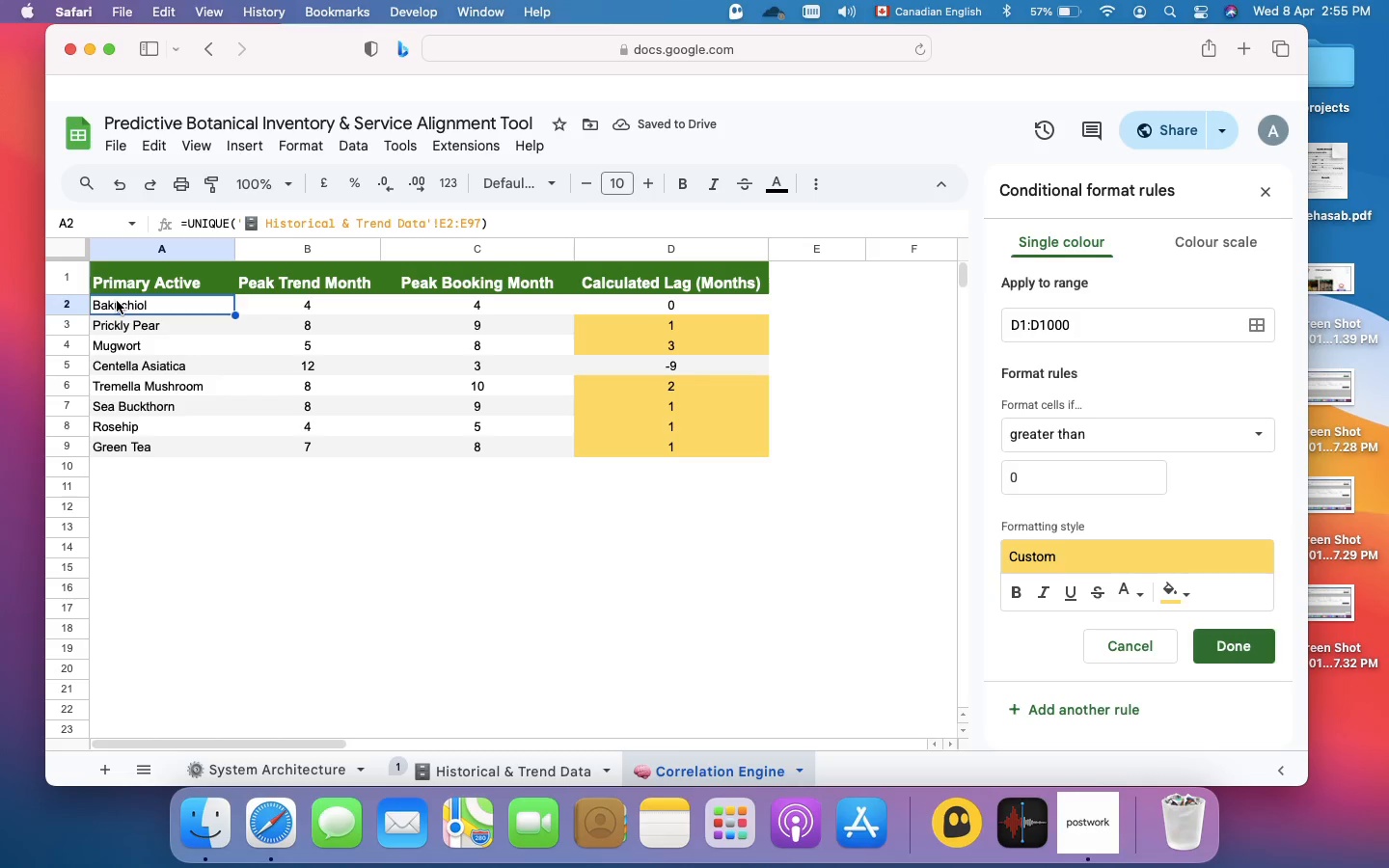 
left_click_drag(start_coordinate=[117, 301], to_coordinate=[764, 454])
 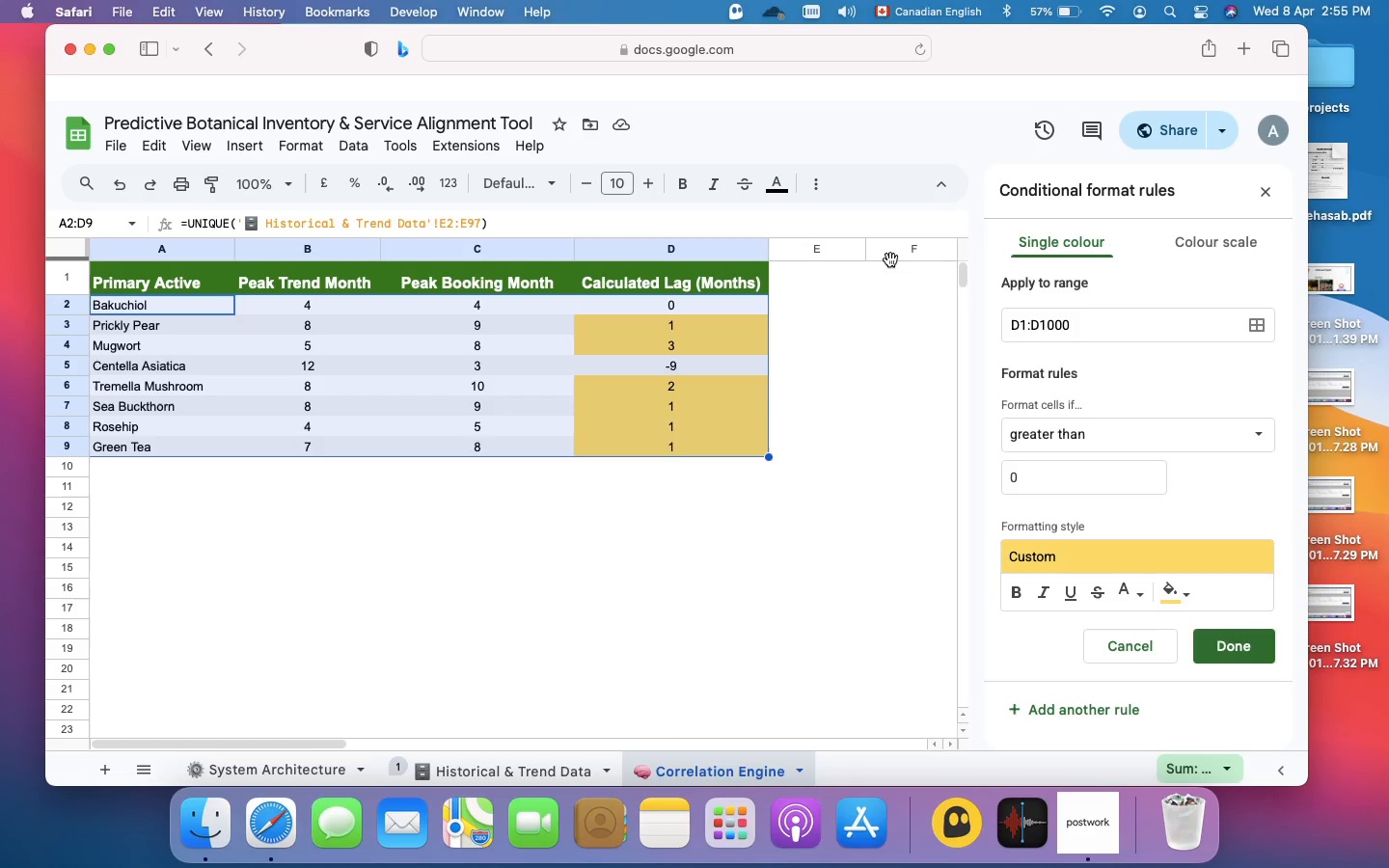 
wait(6.09)
 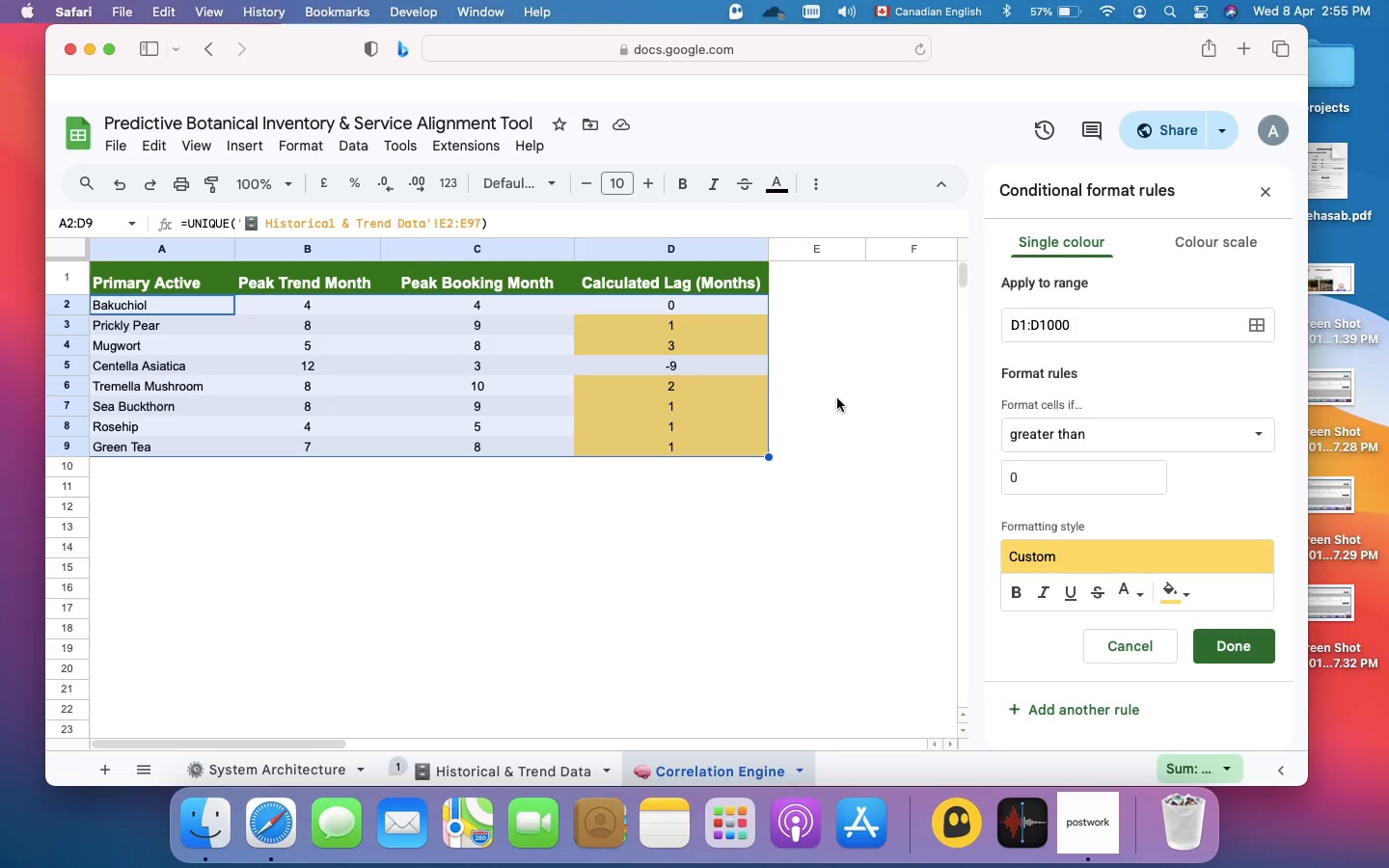 
left_click([818, 186])
 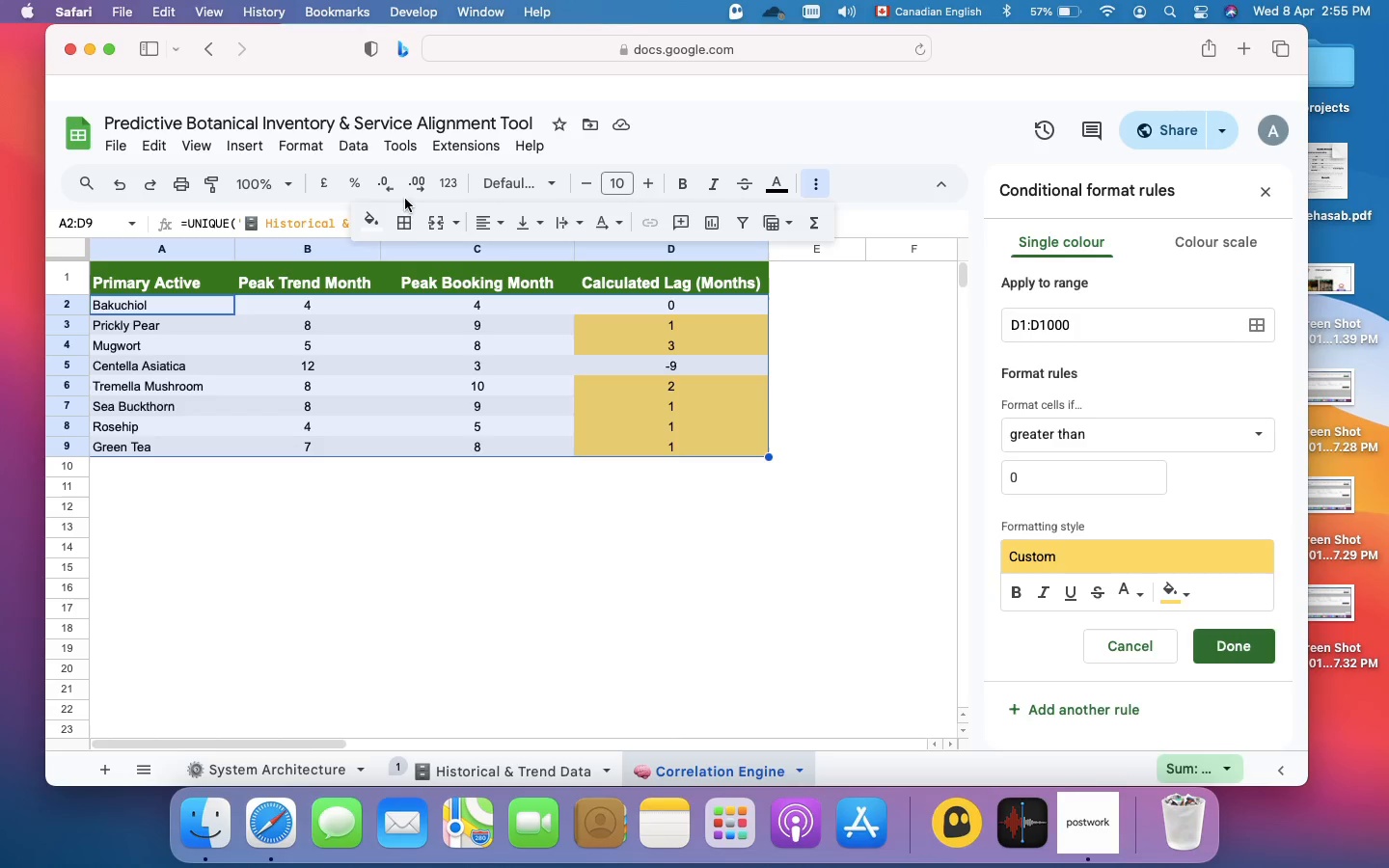 
left_click([399, 219])
 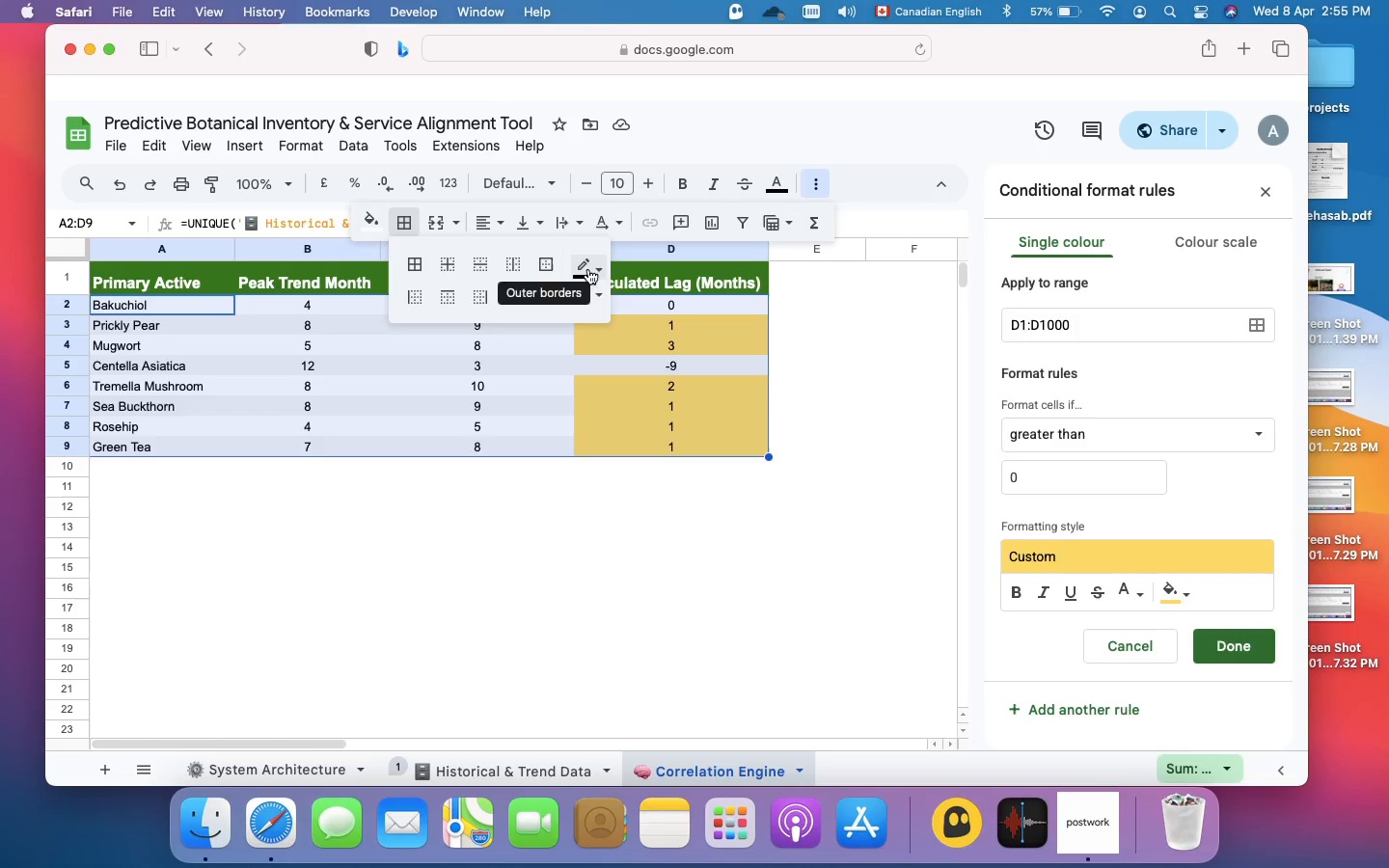 
left_click([598, 270])
 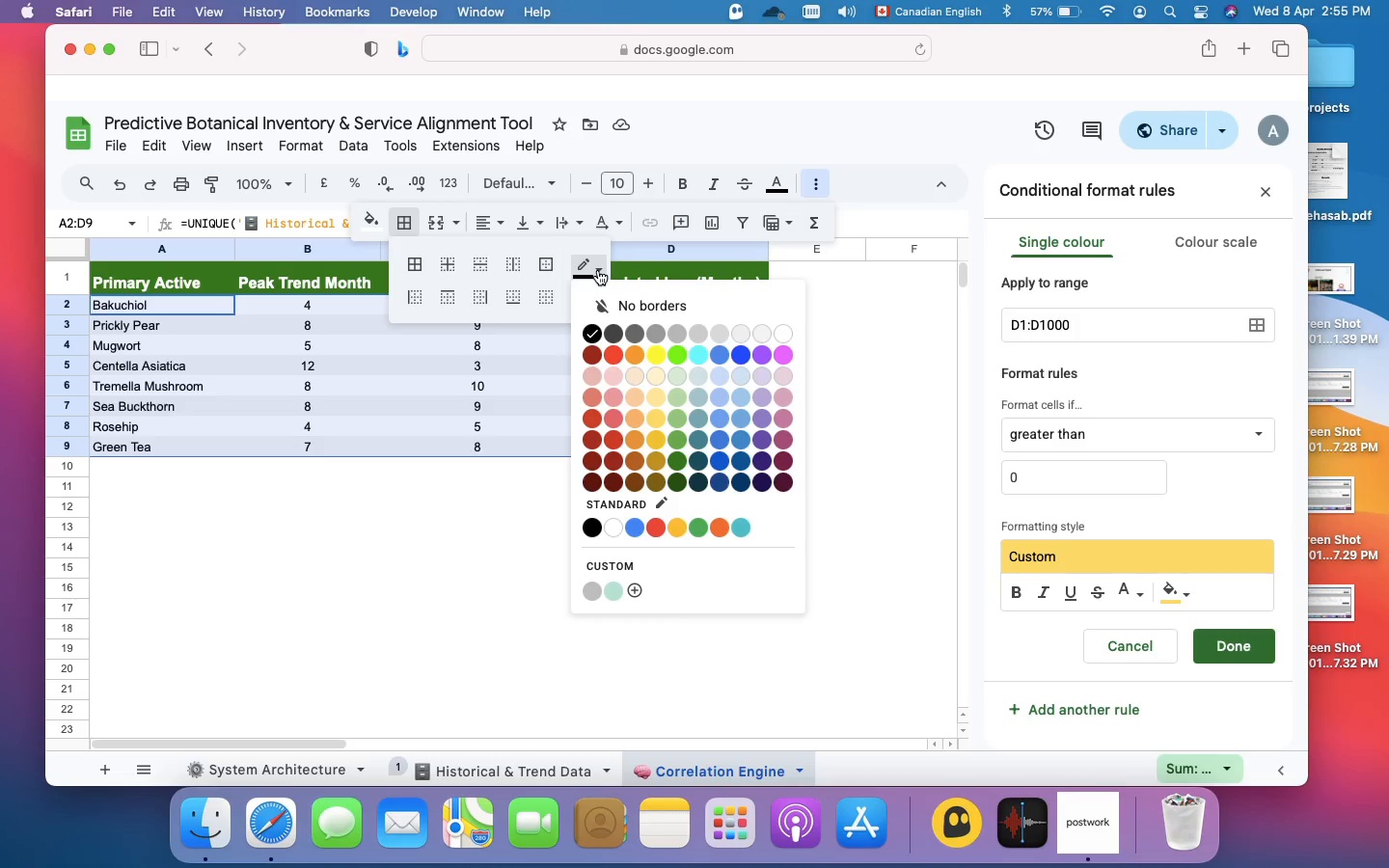 
left_click([598, 270])
 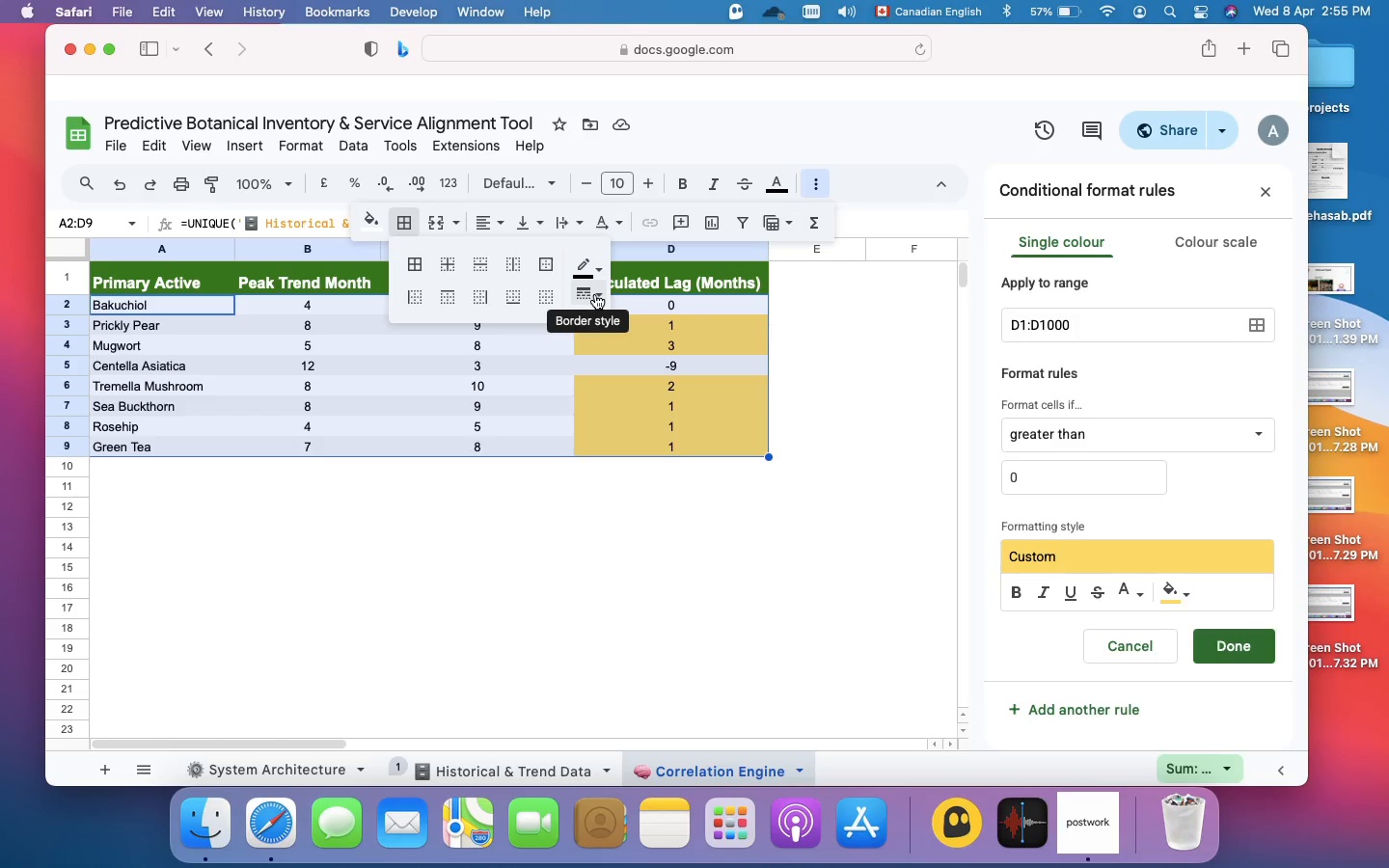 
left_click([595, 294])
 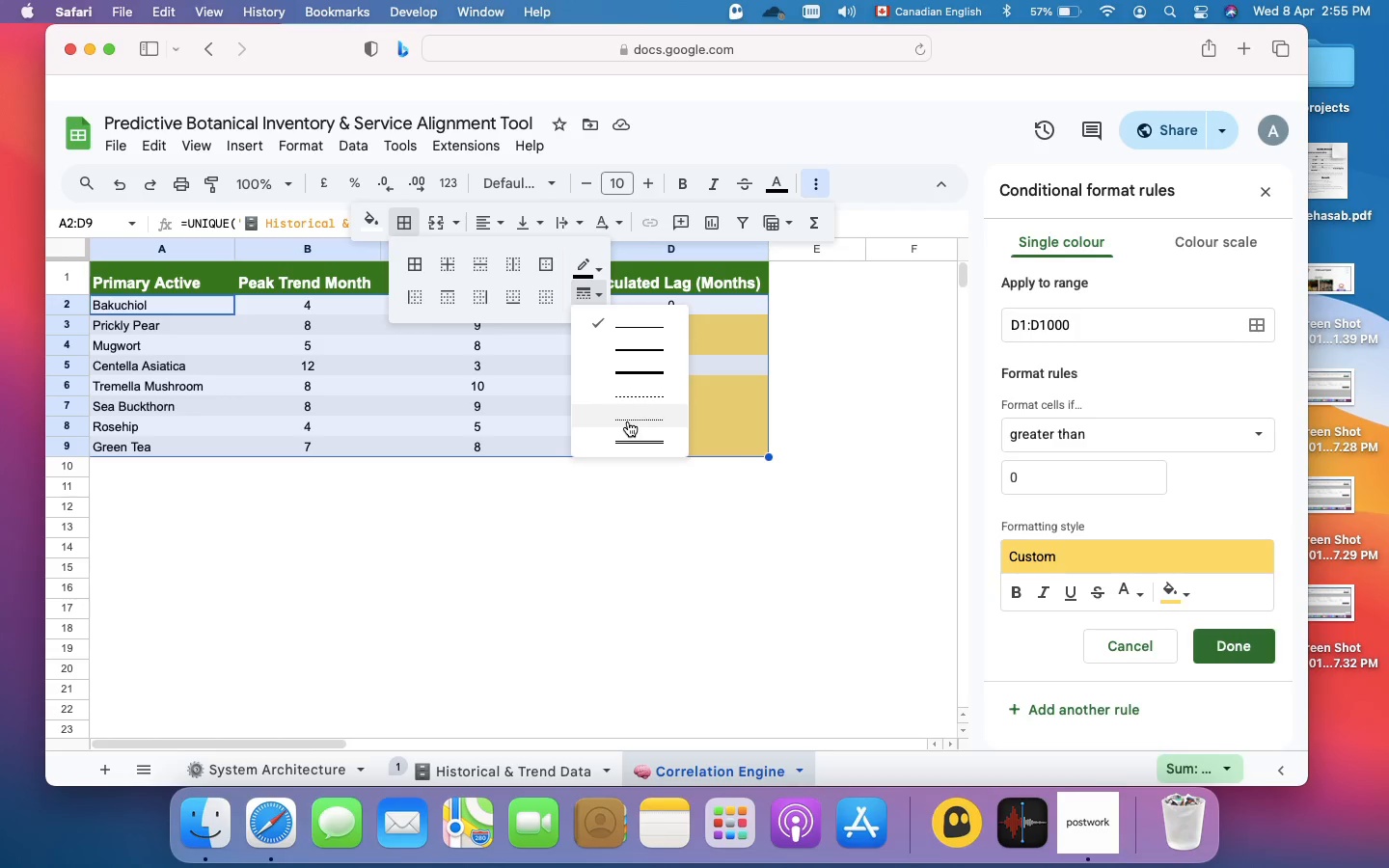 
left_click([628, 421])
 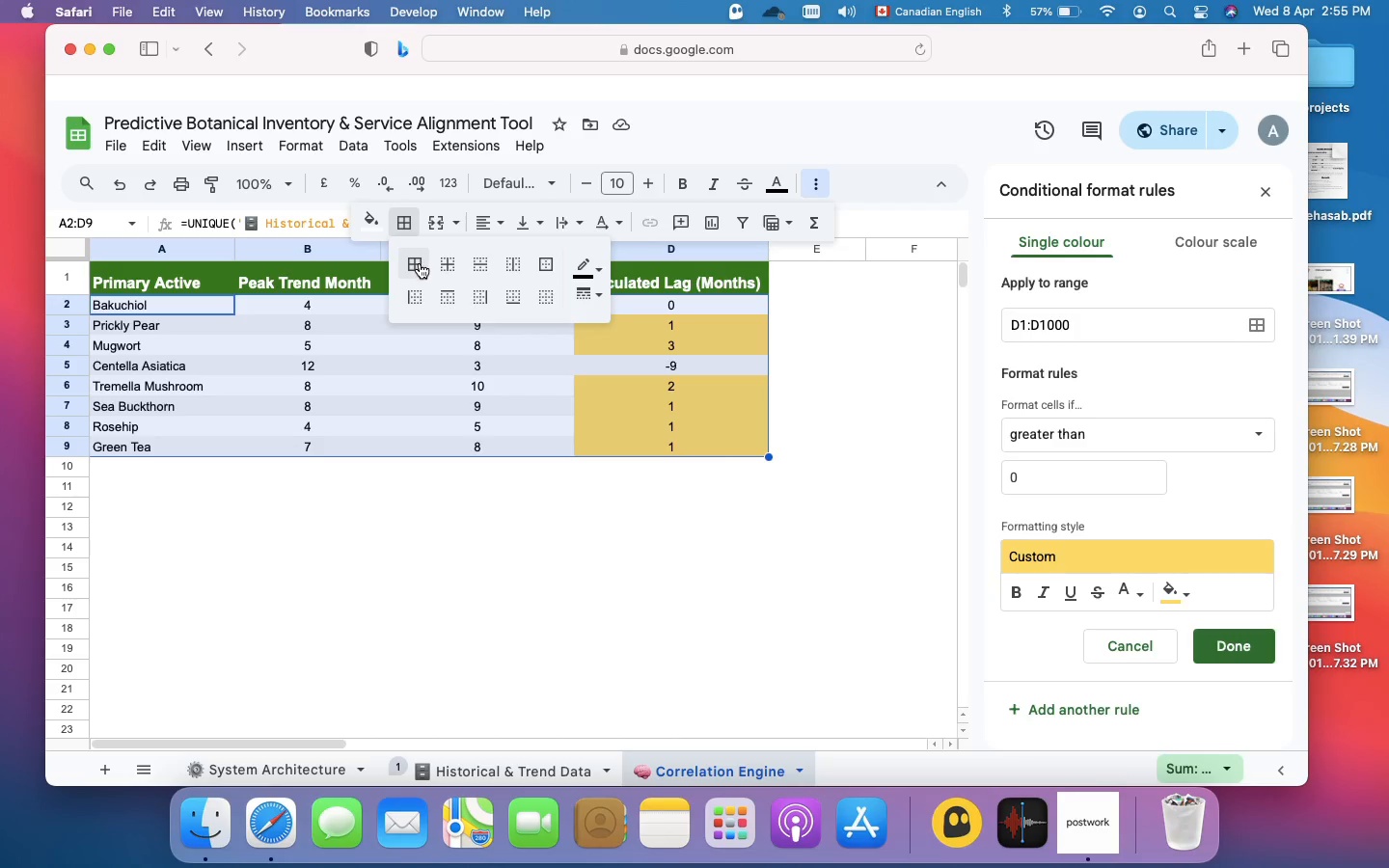 
left_click([420, 263])
 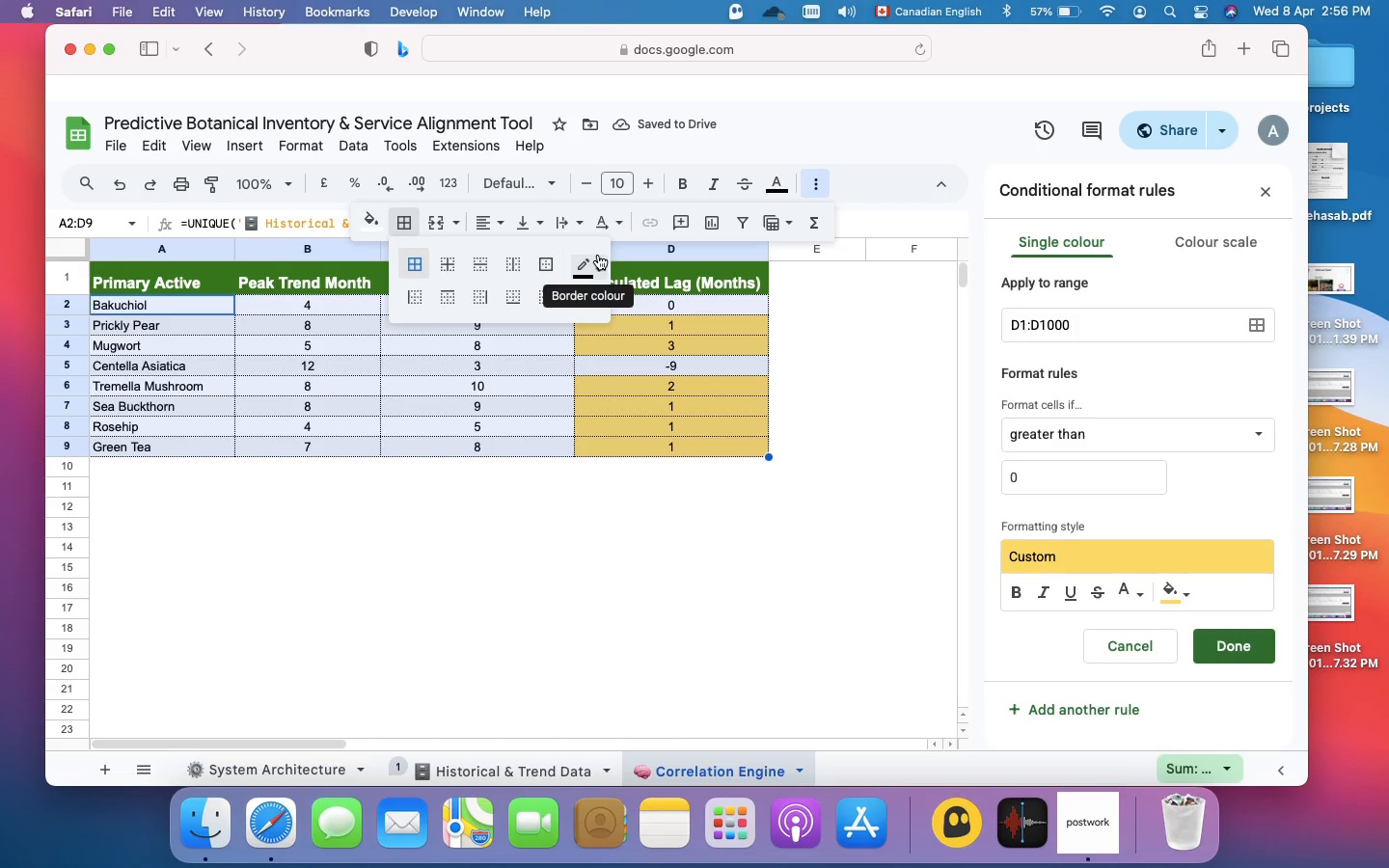 
left_click([846, 339])
 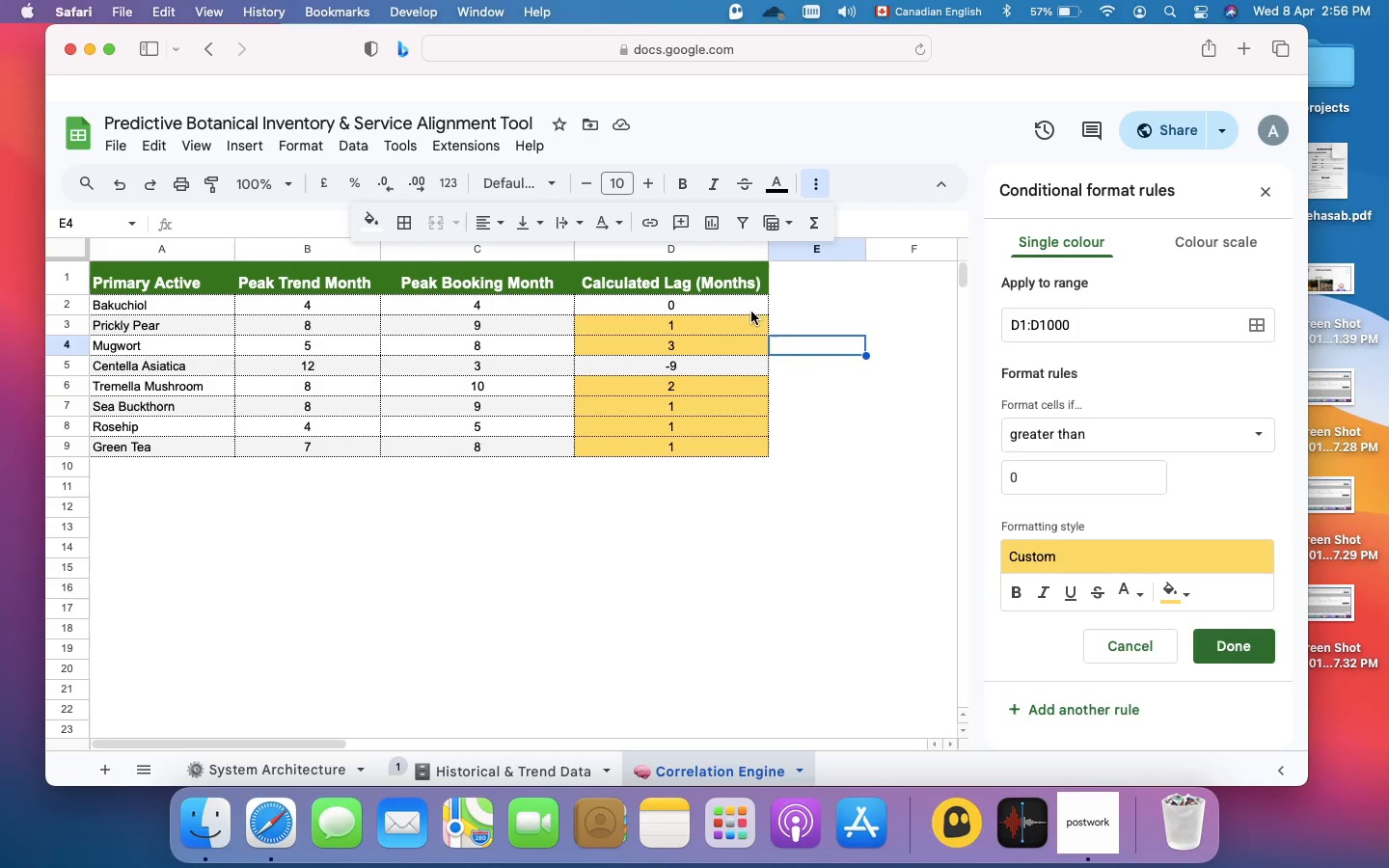 
left_click([682, 304])
 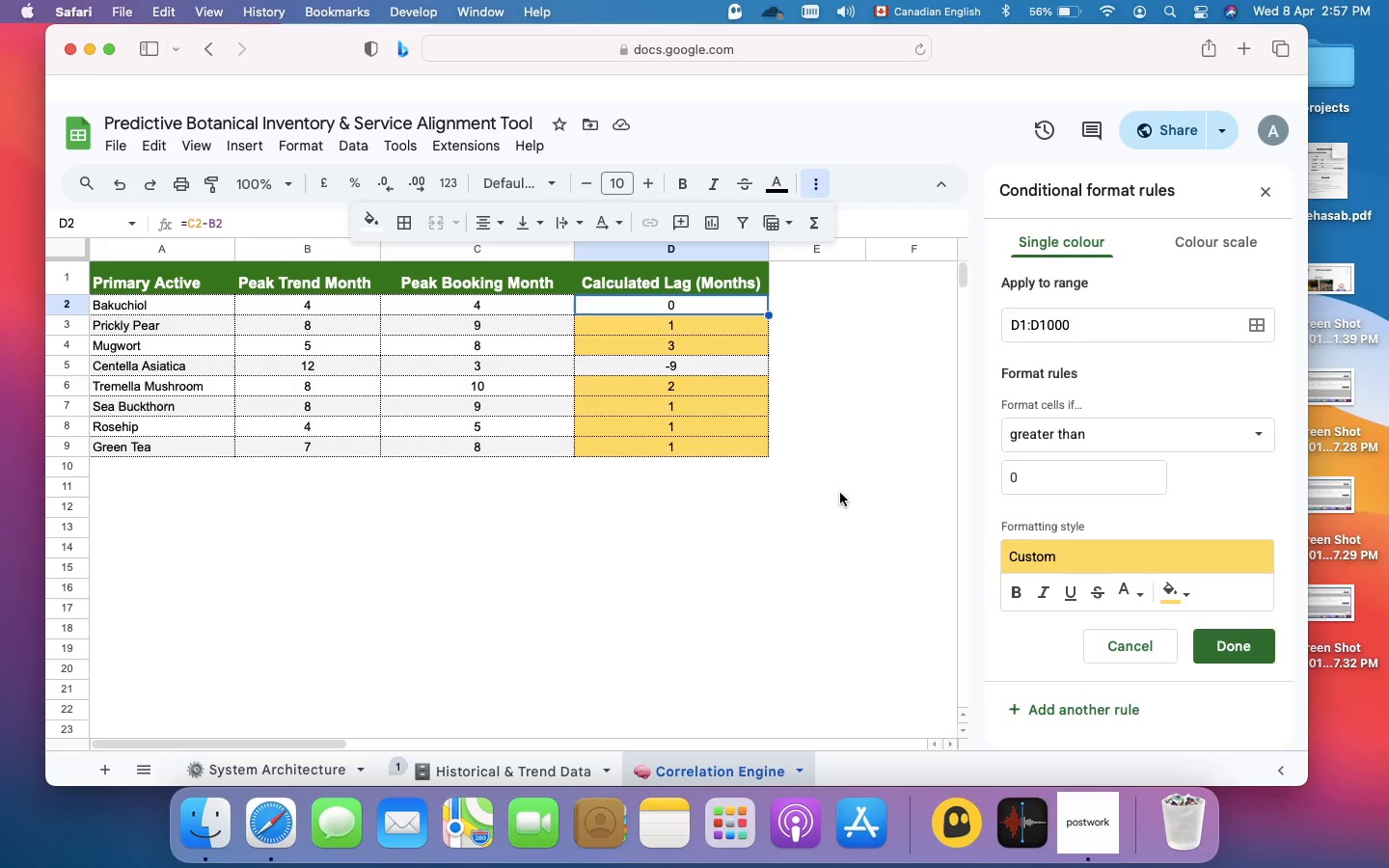 
wait(110.42)
 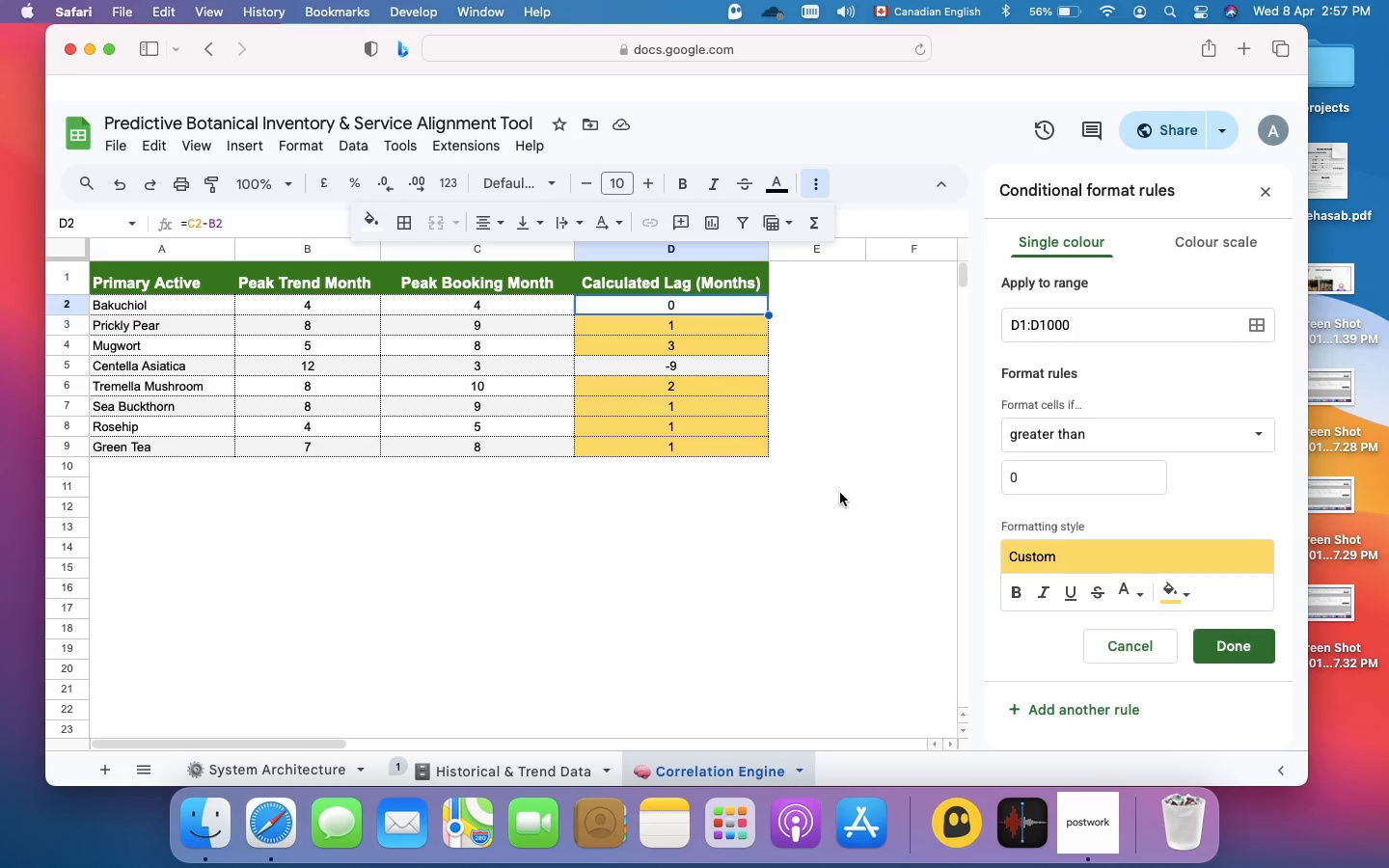 
left_click([1227, 641])
 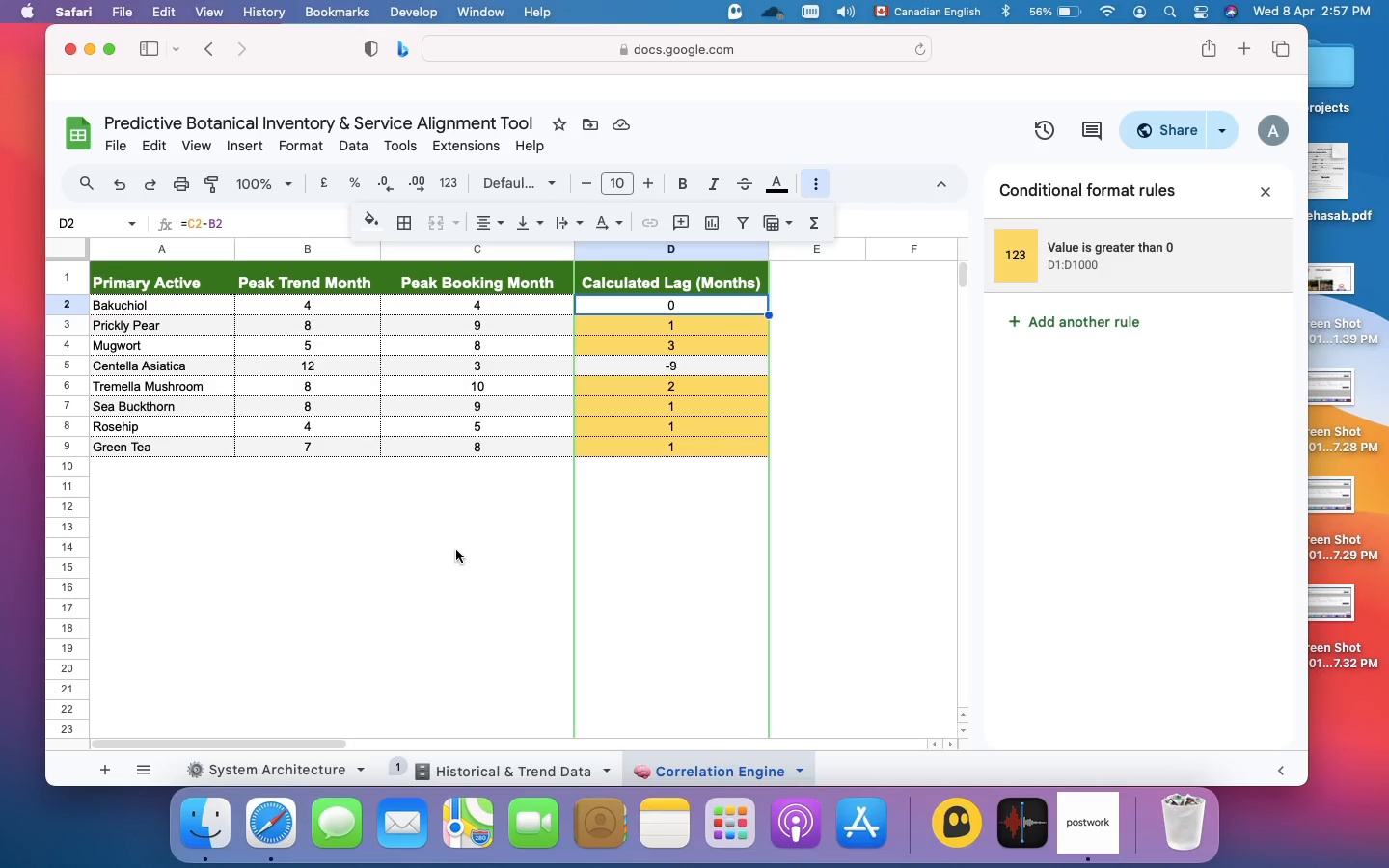 
left_click([456, 550])
 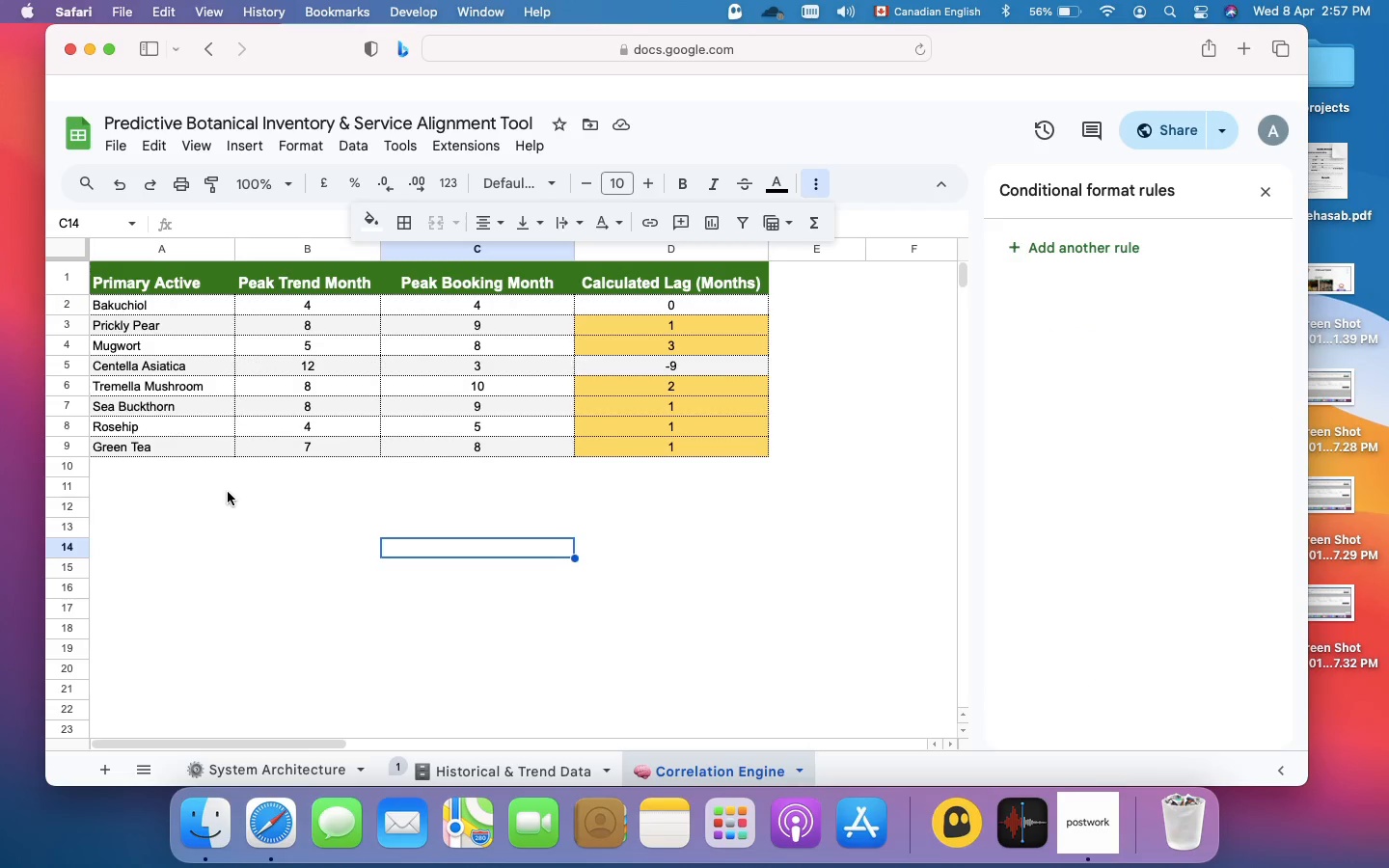 
left_click([228, 492])
 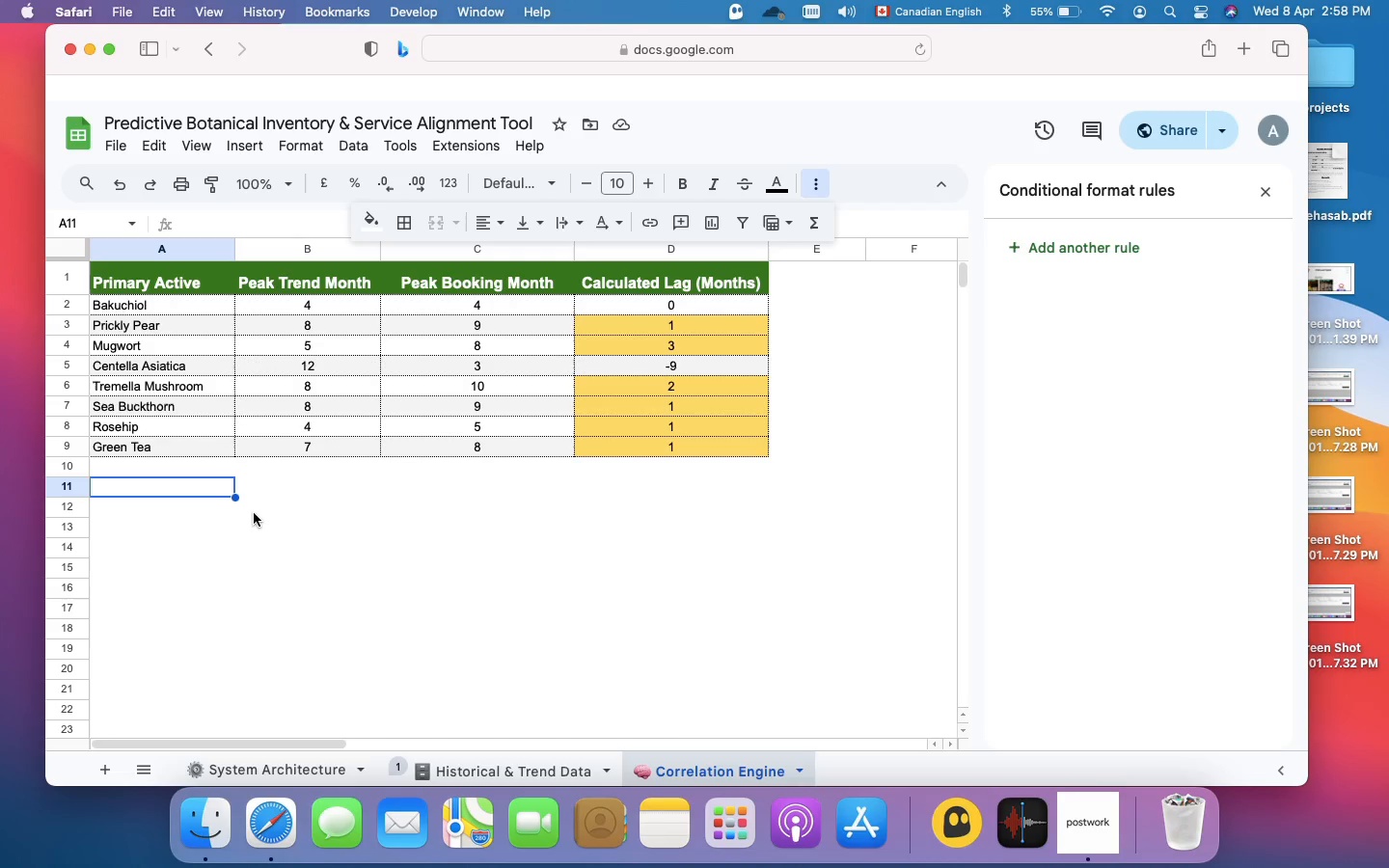 
wait(33.22)
 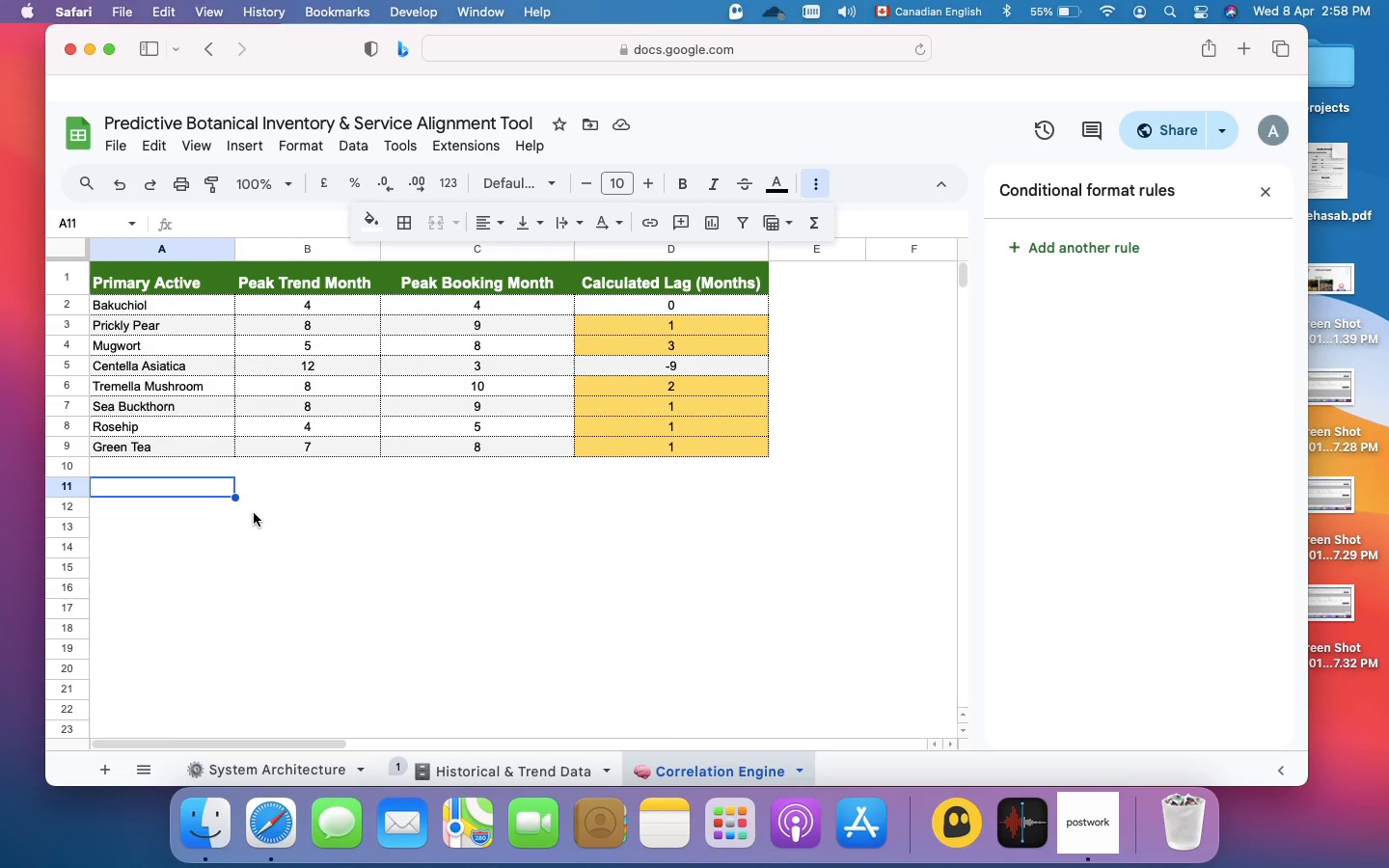 
left_click([480, 761])
 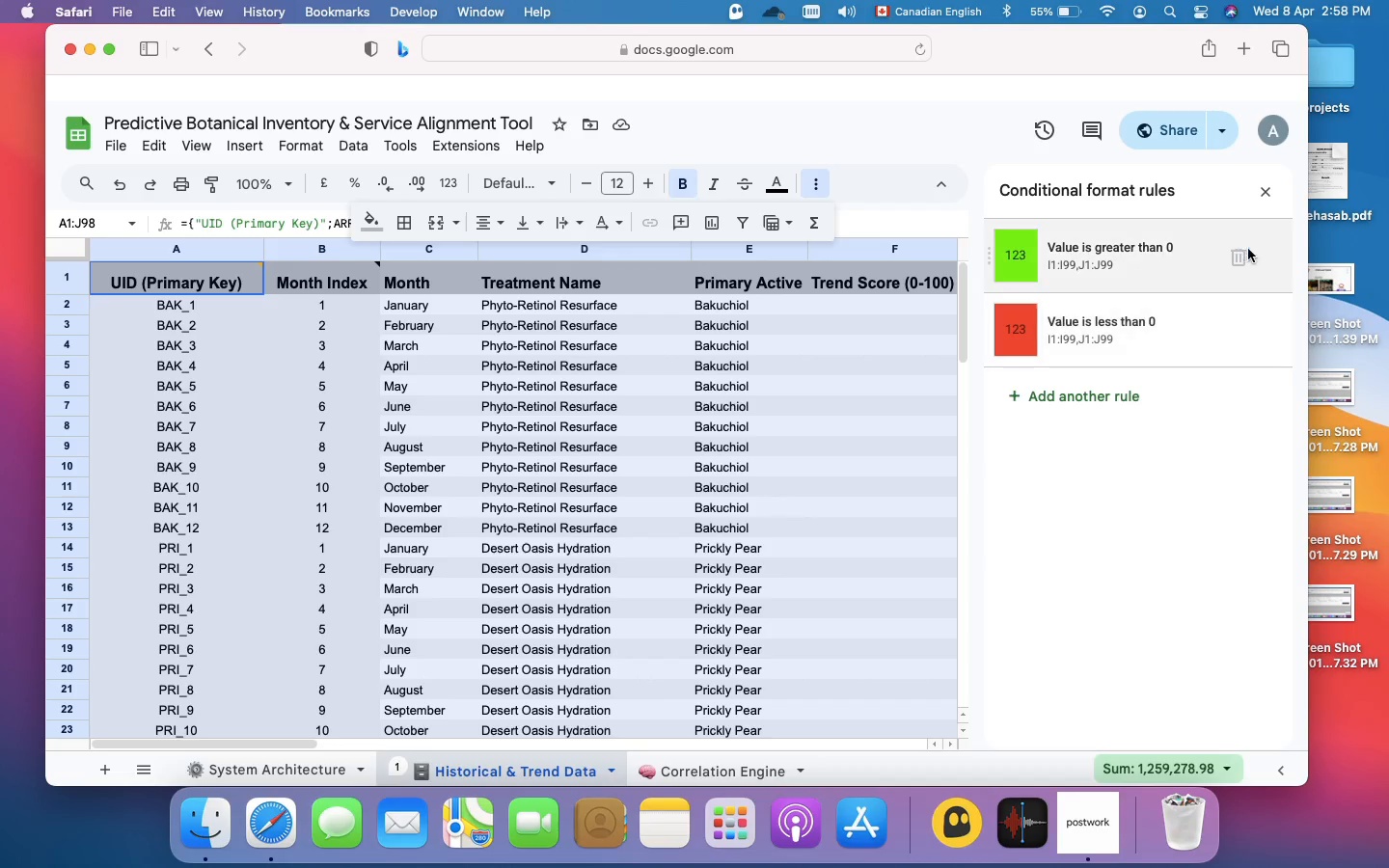 
left_click([1266, 193])
 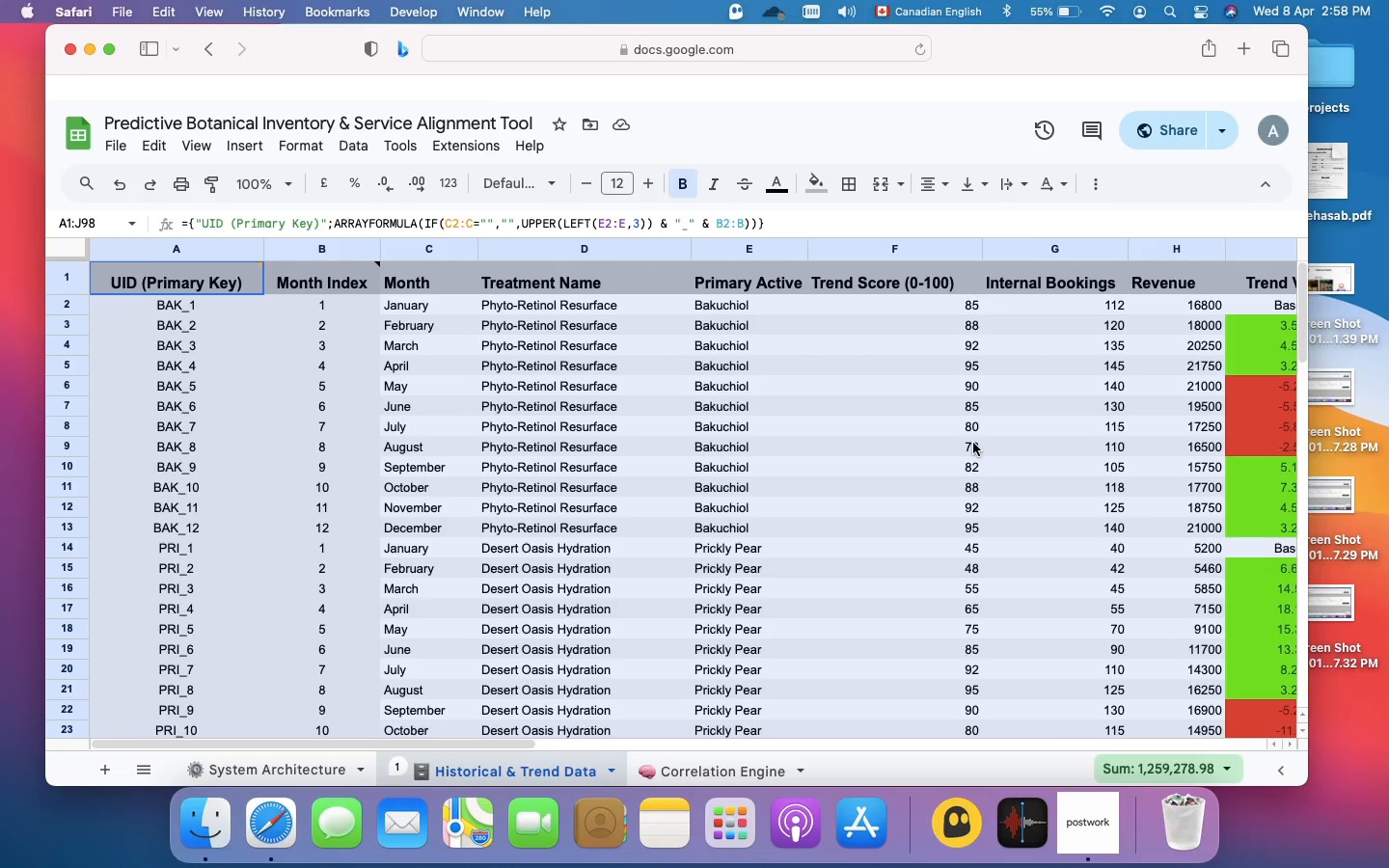 
scroll: coordinate [973, 443], scroll_direction: down, amount: 3.0
 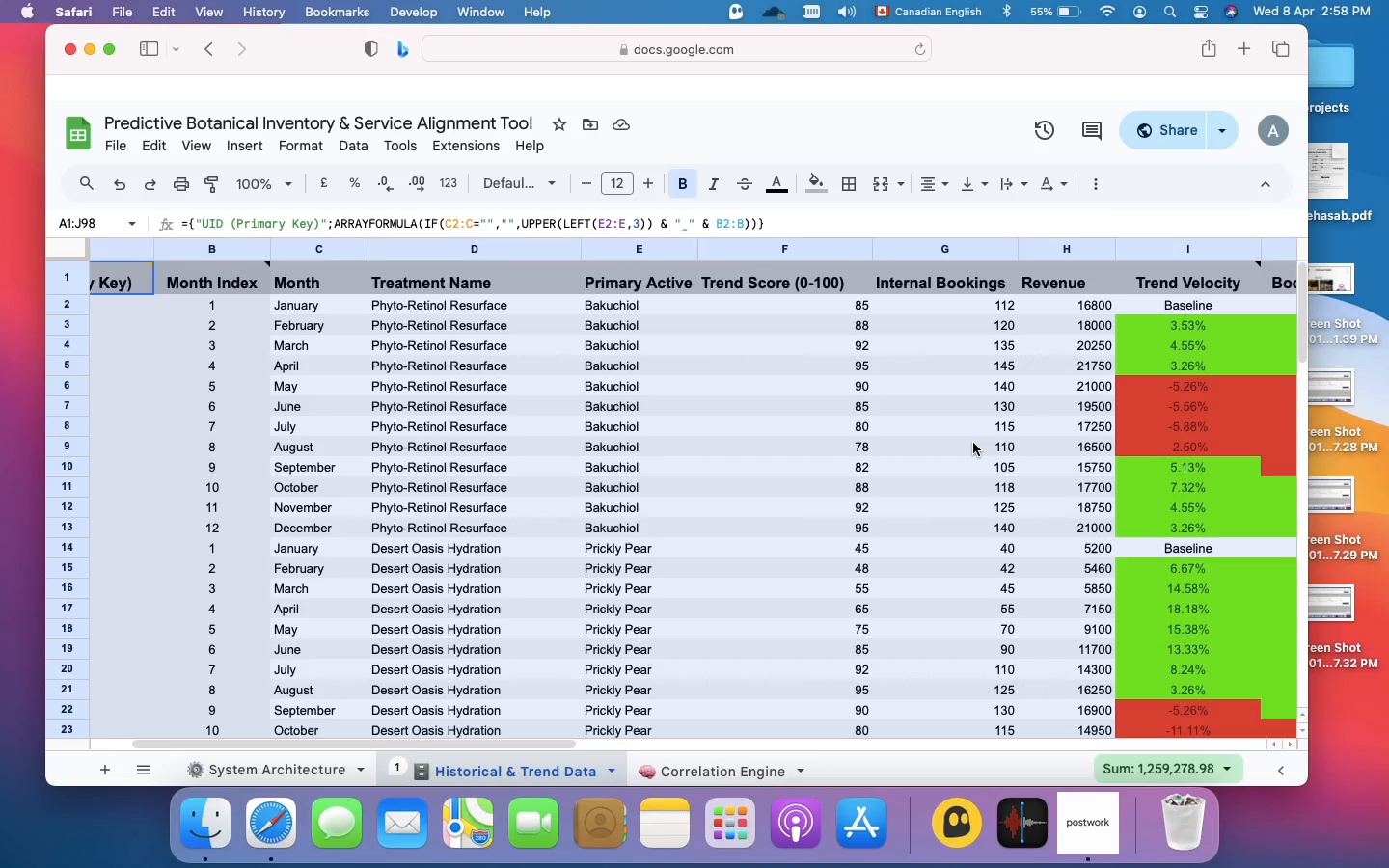 
wait(20.56)
 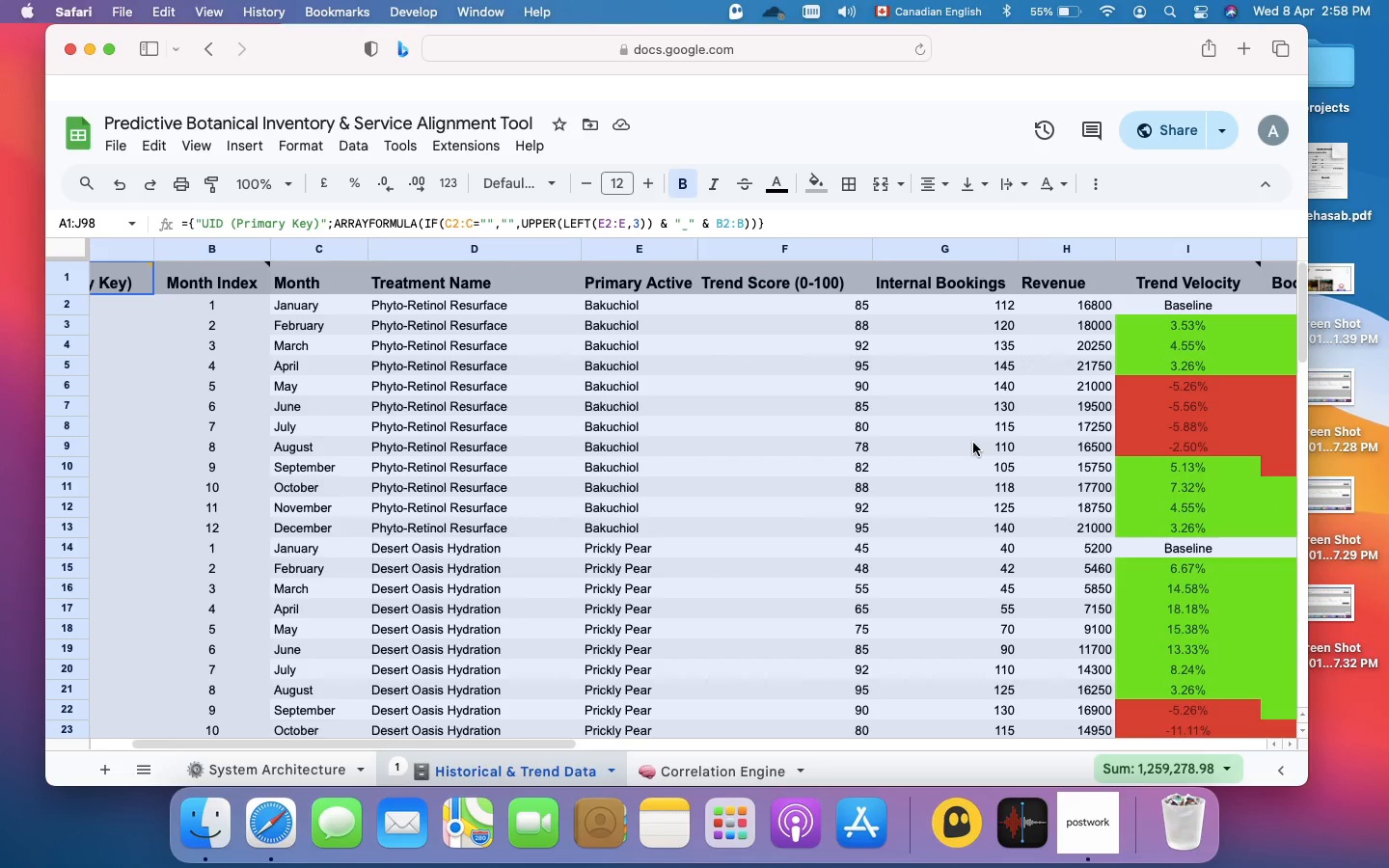 
scroll: coordinate [936, 403], scroll_direction: down, amount: 4.0
 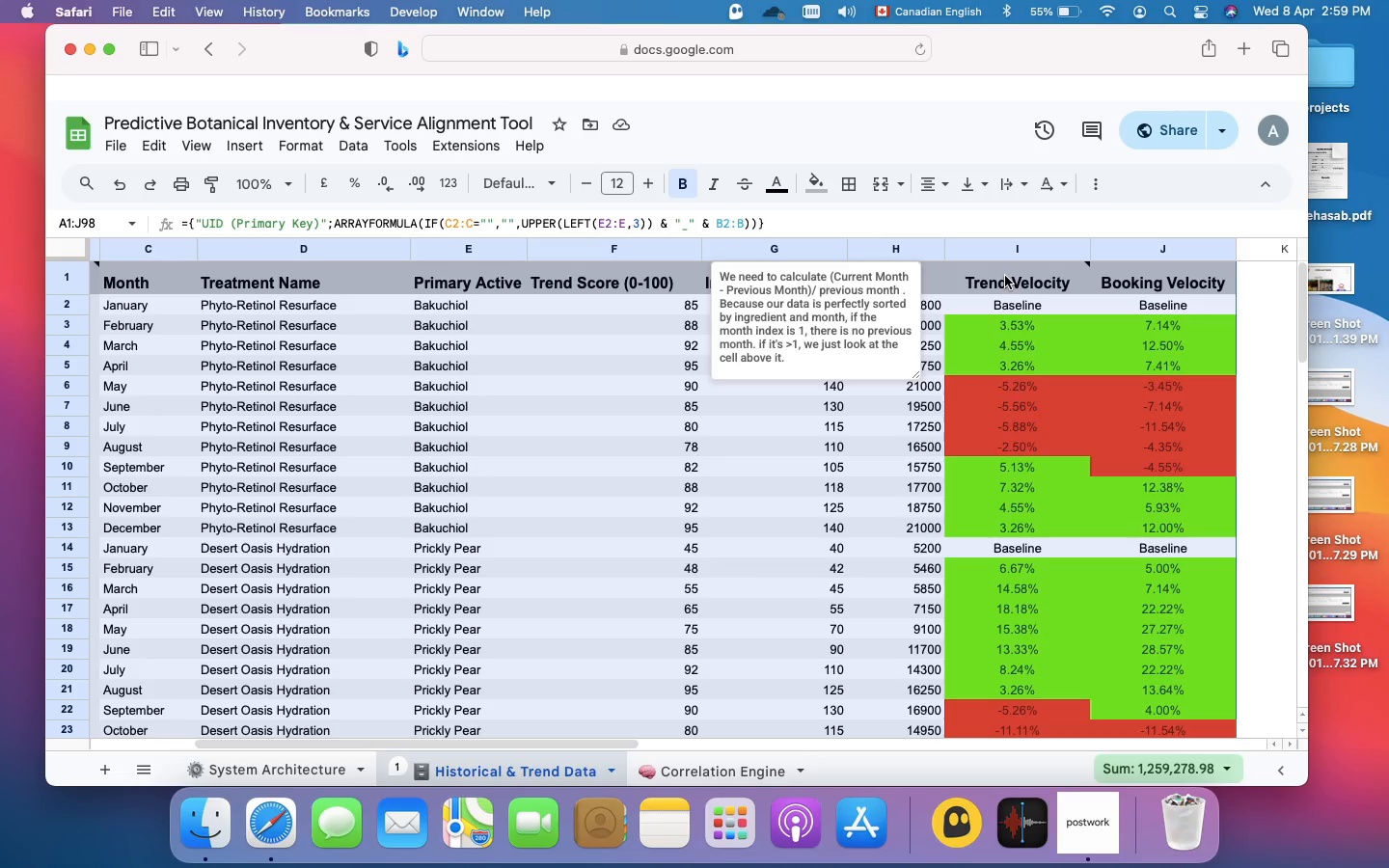 
wait(22.15)
 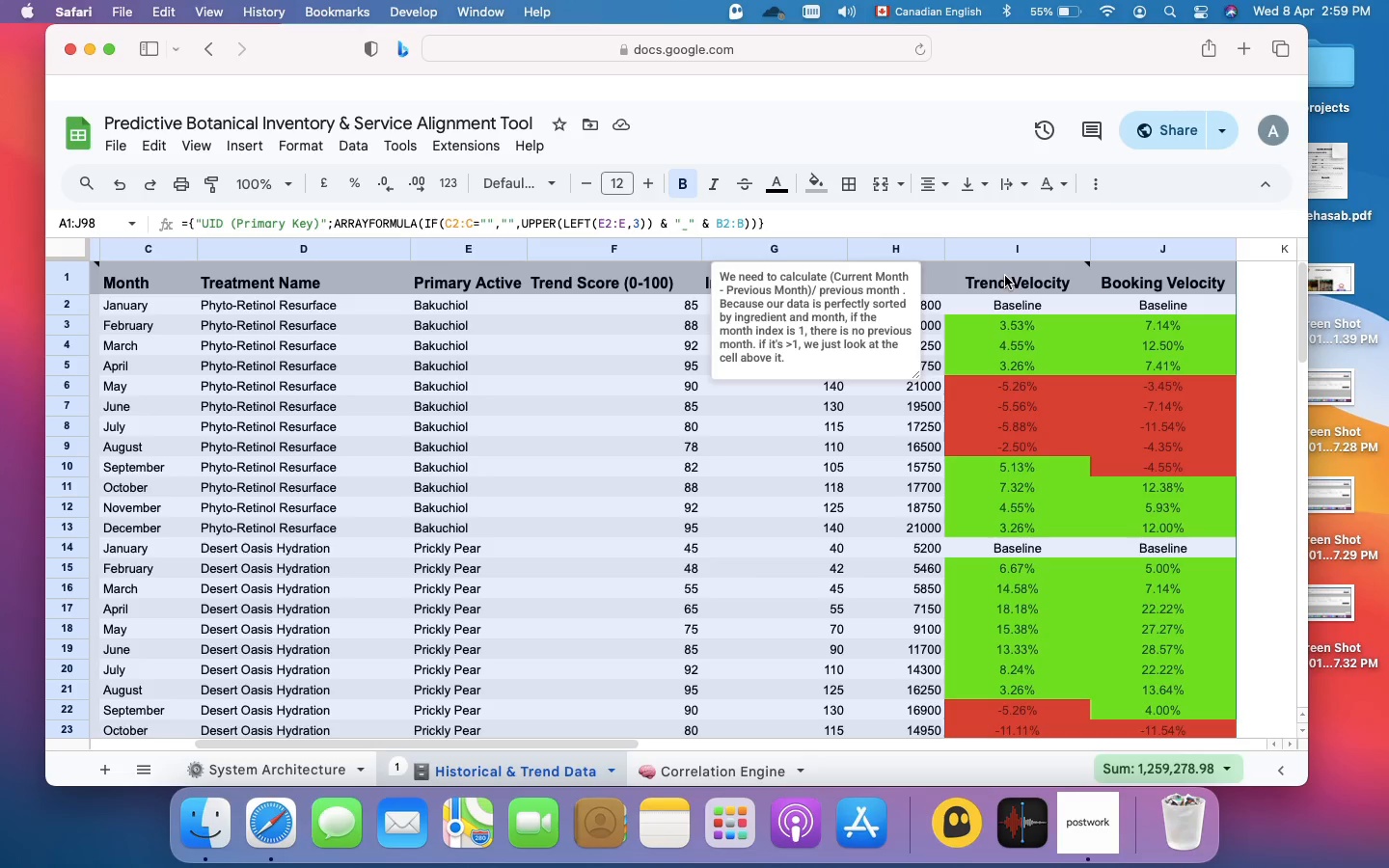 
scroll: coordinate [628, 391], scroll_direction: up, amount: 2.0
 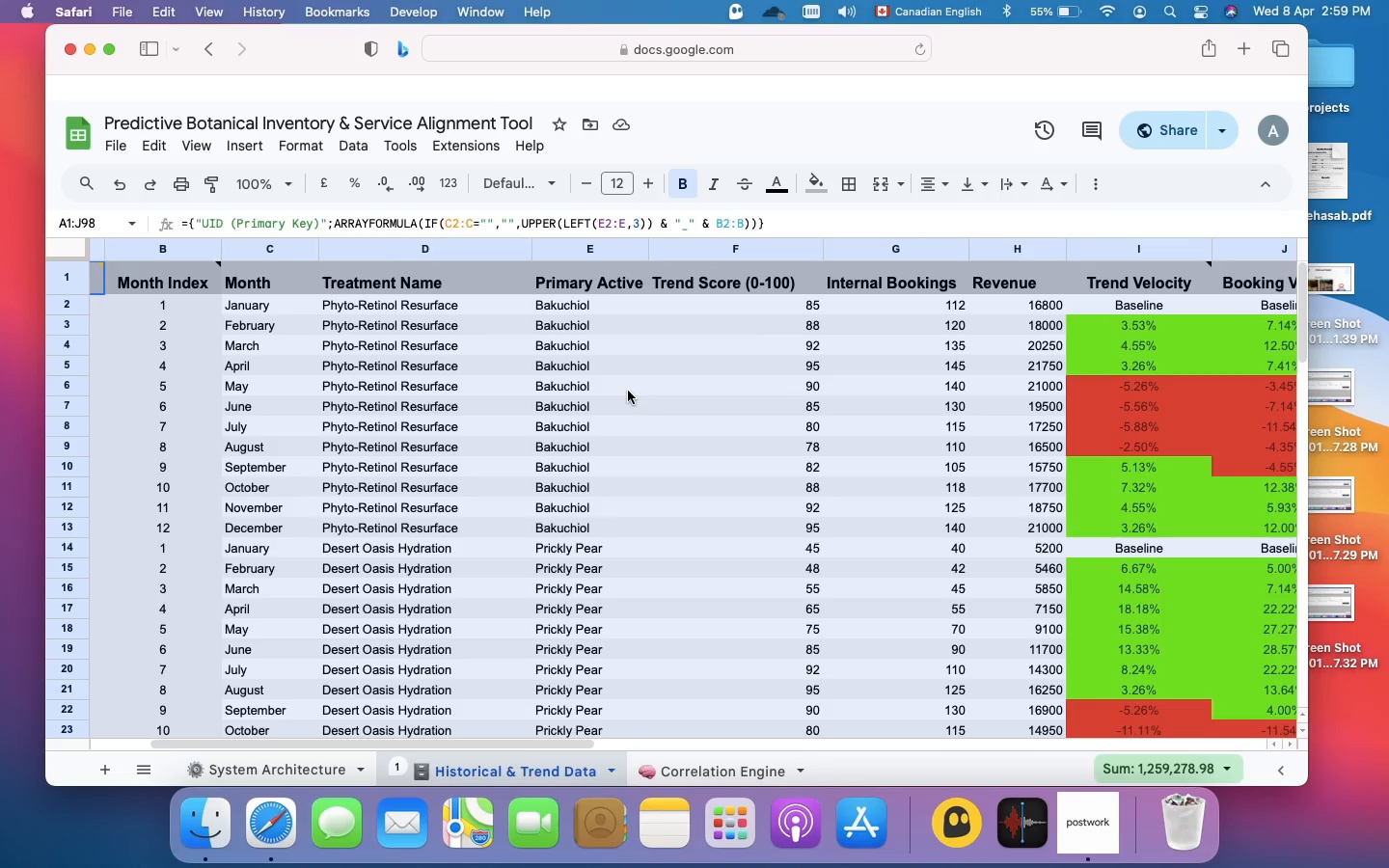 
scroll: coordinate [628, 391], scroll_direction: down, amount: 26.0
 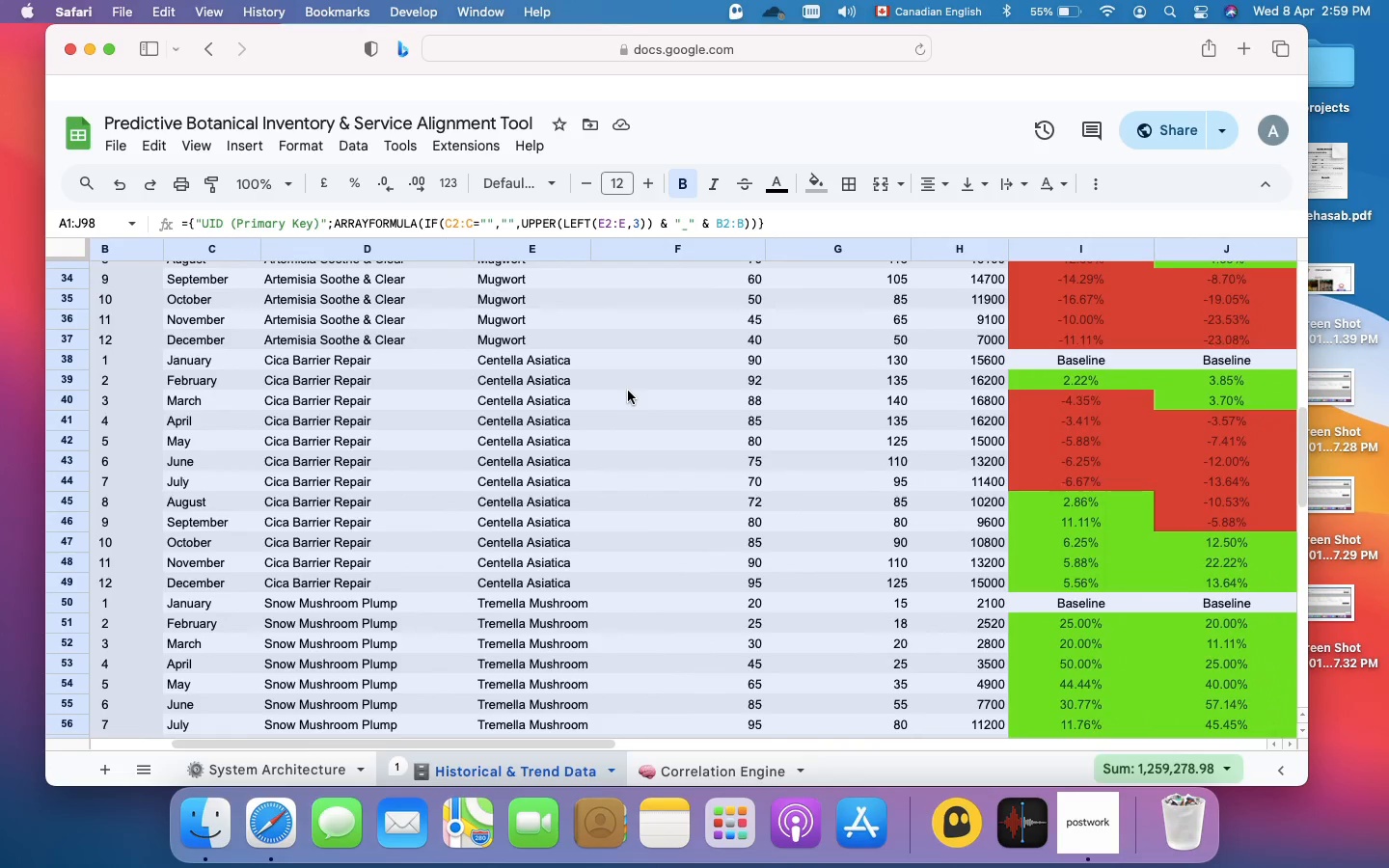 
wait(22.89)
 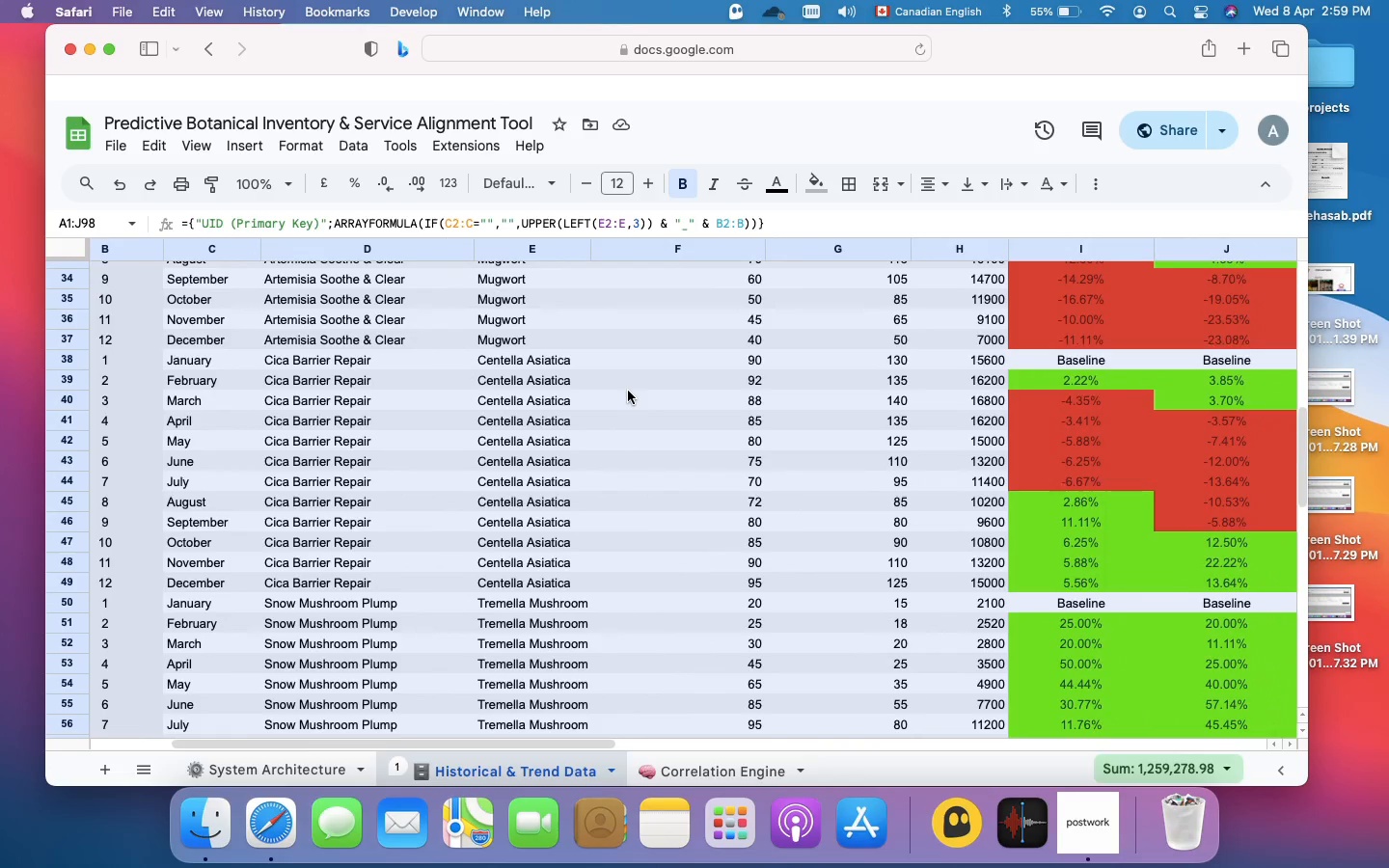 
left_click([688, 763])
 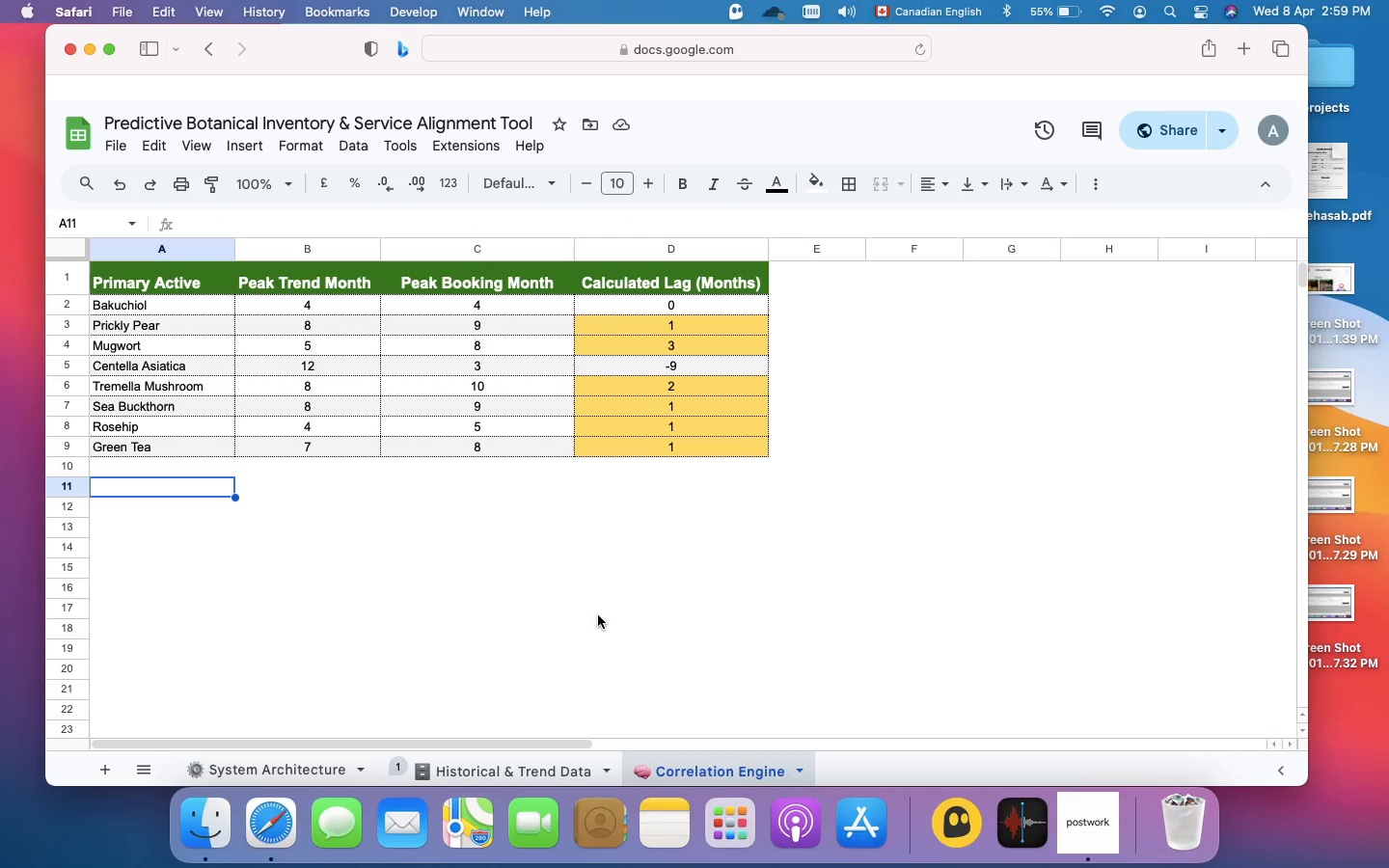 
left_click([598, 615])
 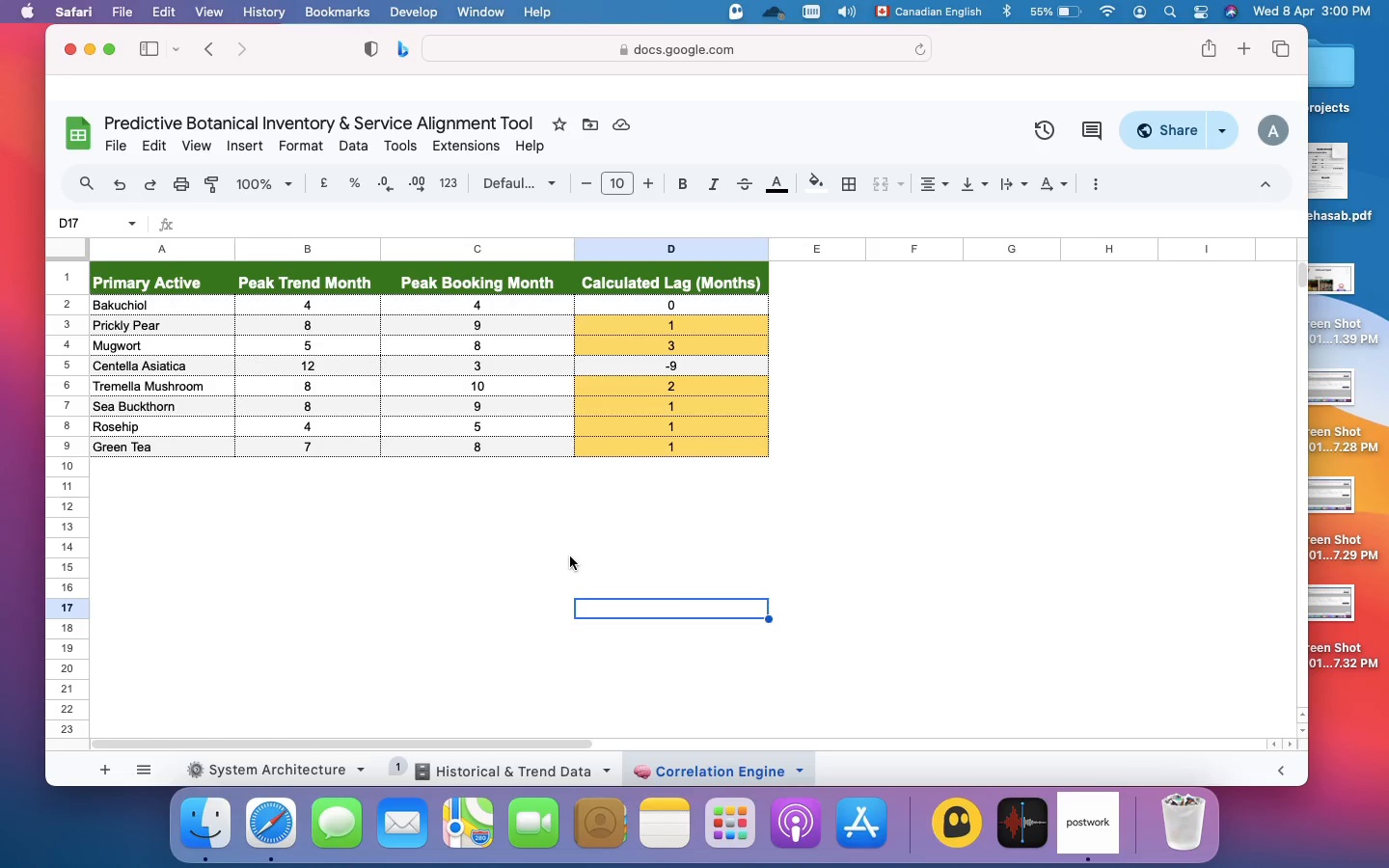 
wait(13.08)
 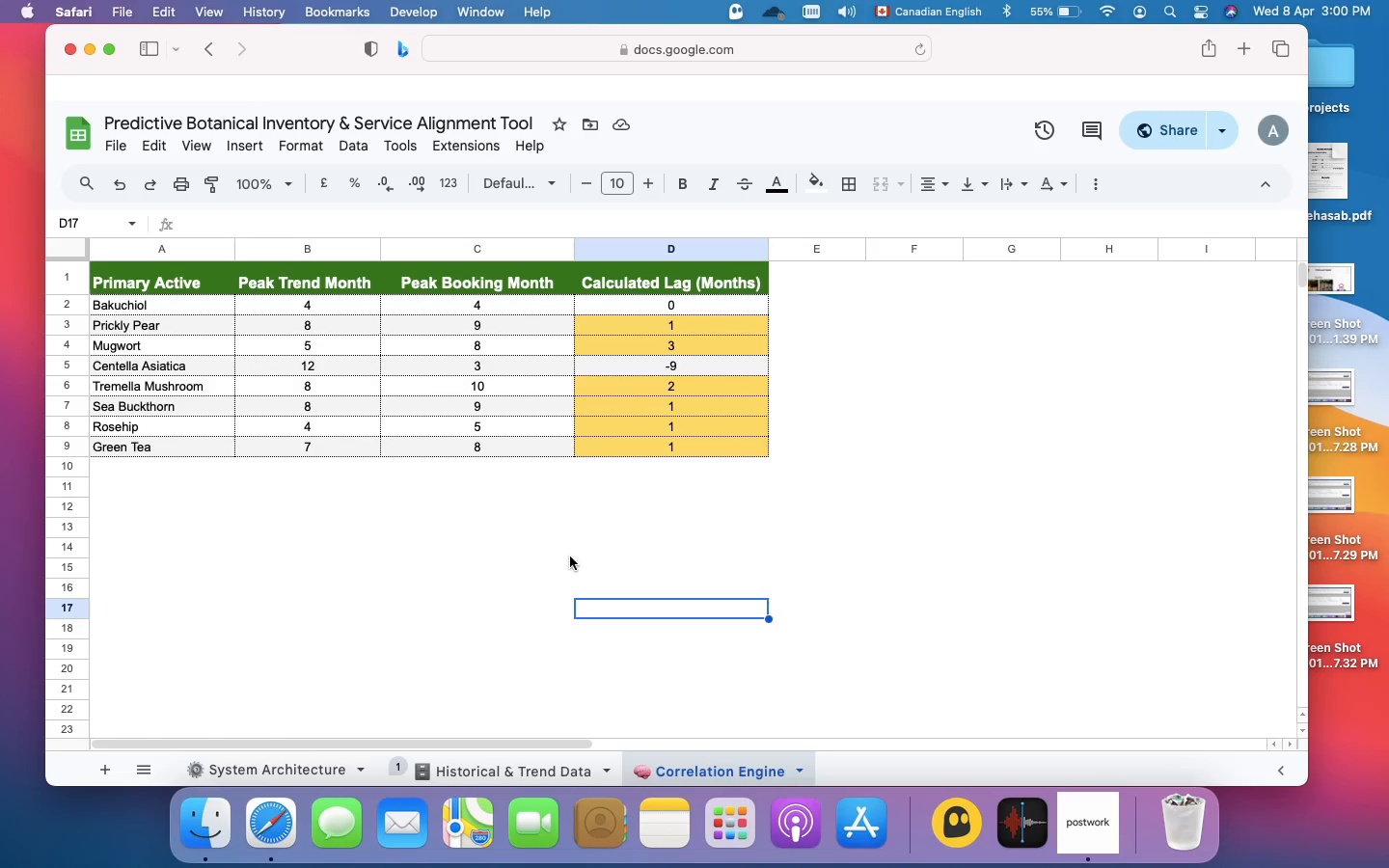 
left_click([171, 247])
 